 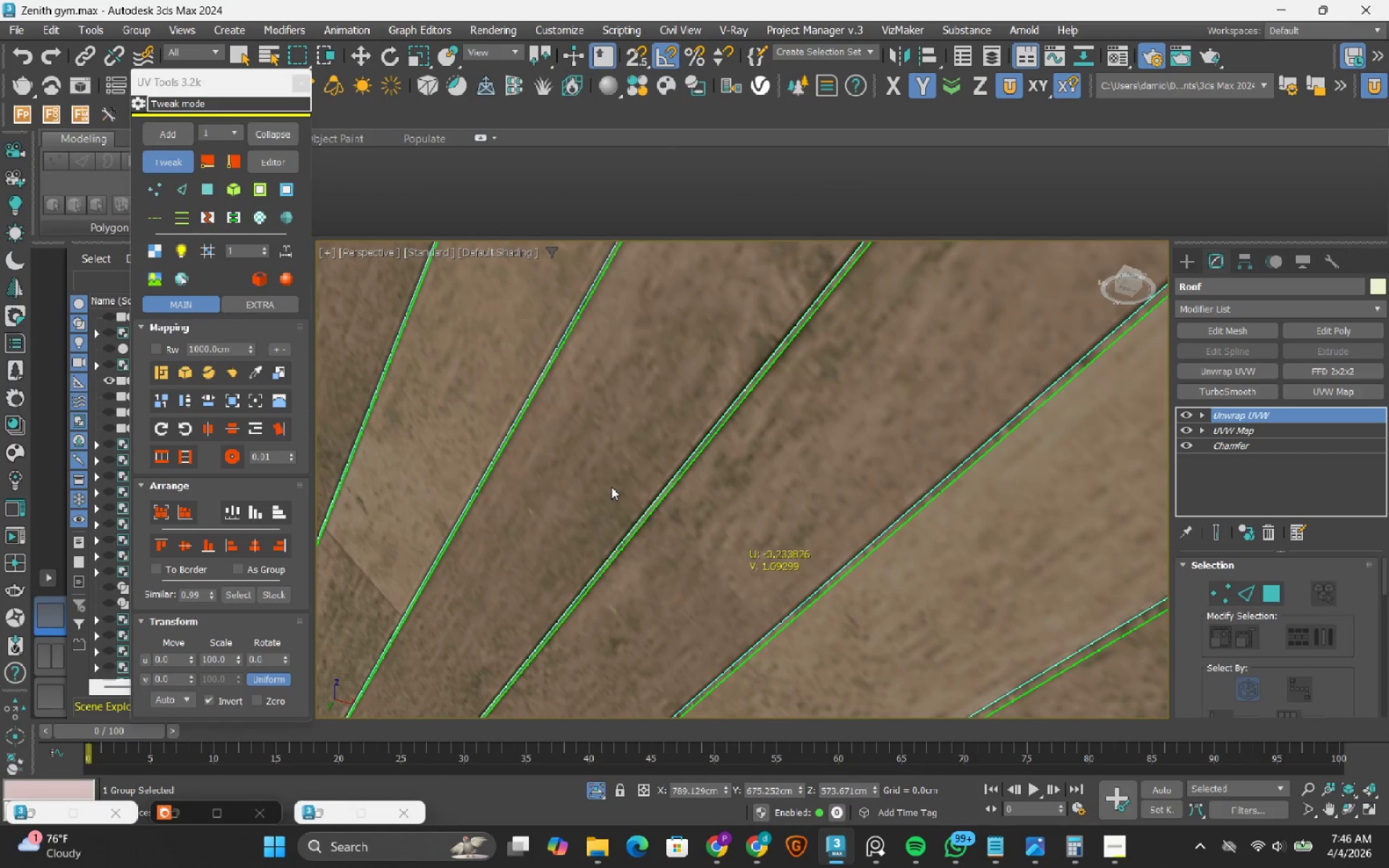 
left_click_drag(start_coordinate=[611, 487], to_coordinate=[611, 492])
 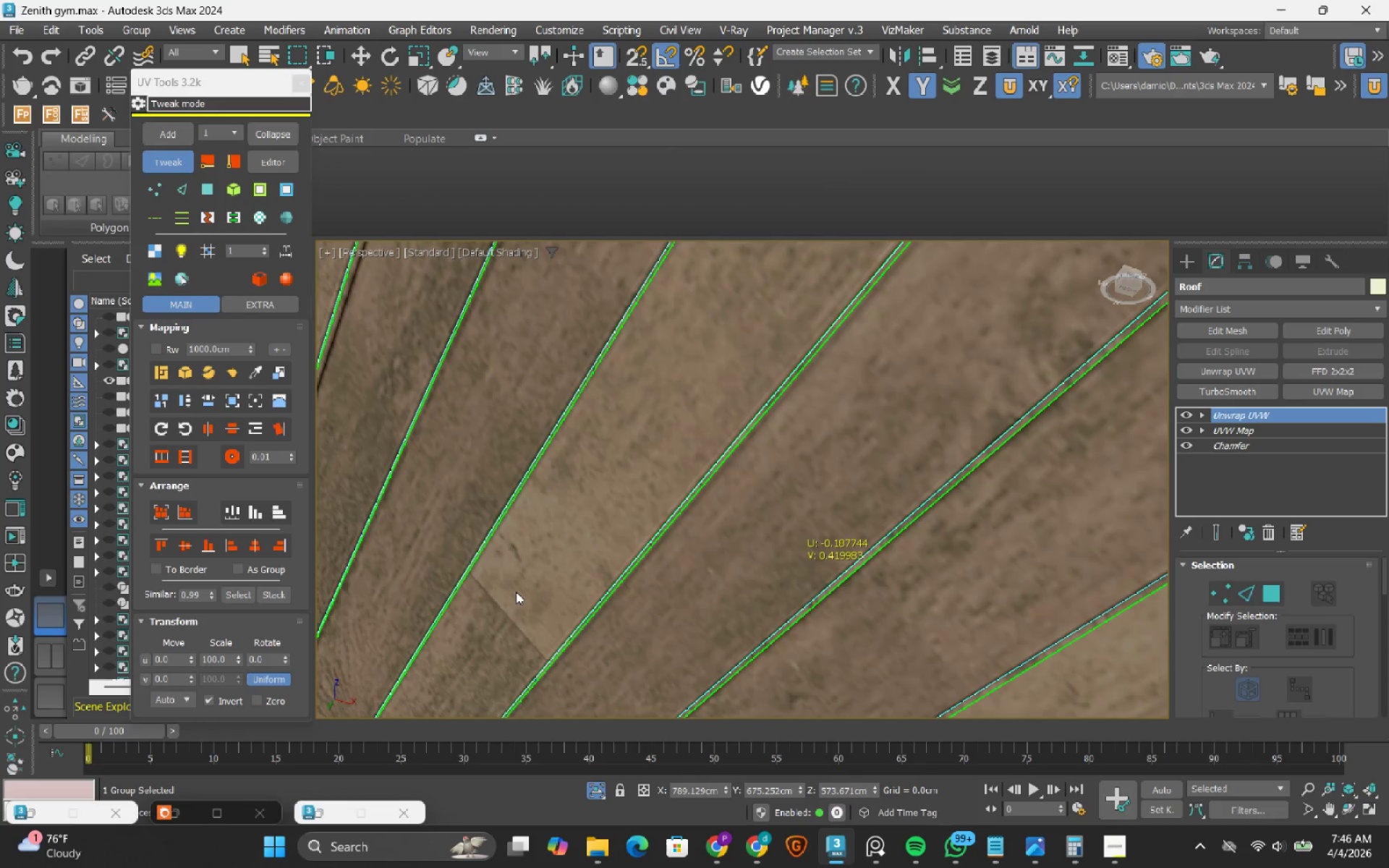 
left_click_drag(start_coordinate=[516, 592], to_coordinate=[516, 587])
 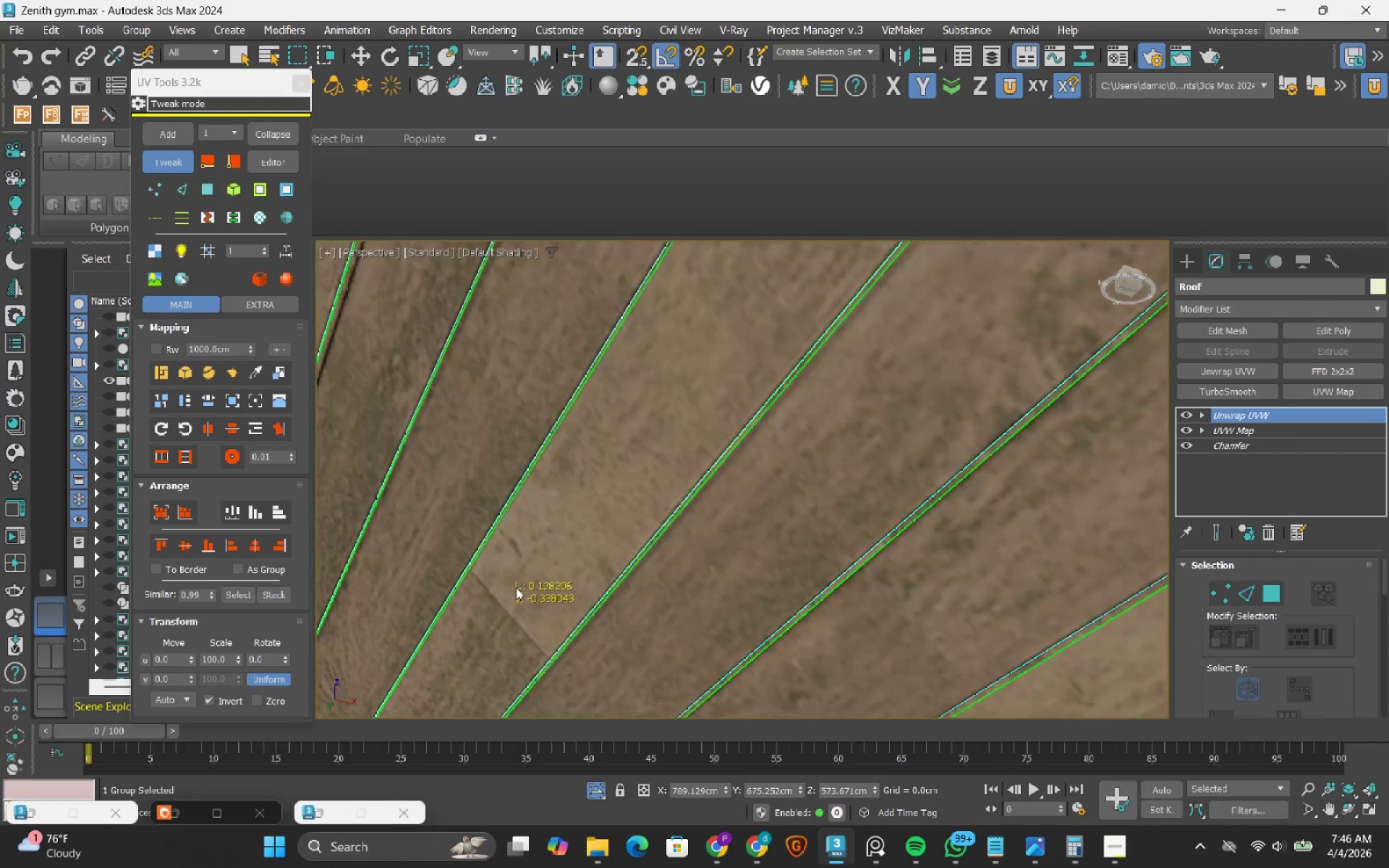 
scroll: coordinate [516, 592], scroll_direction: up, amount: 1.0
 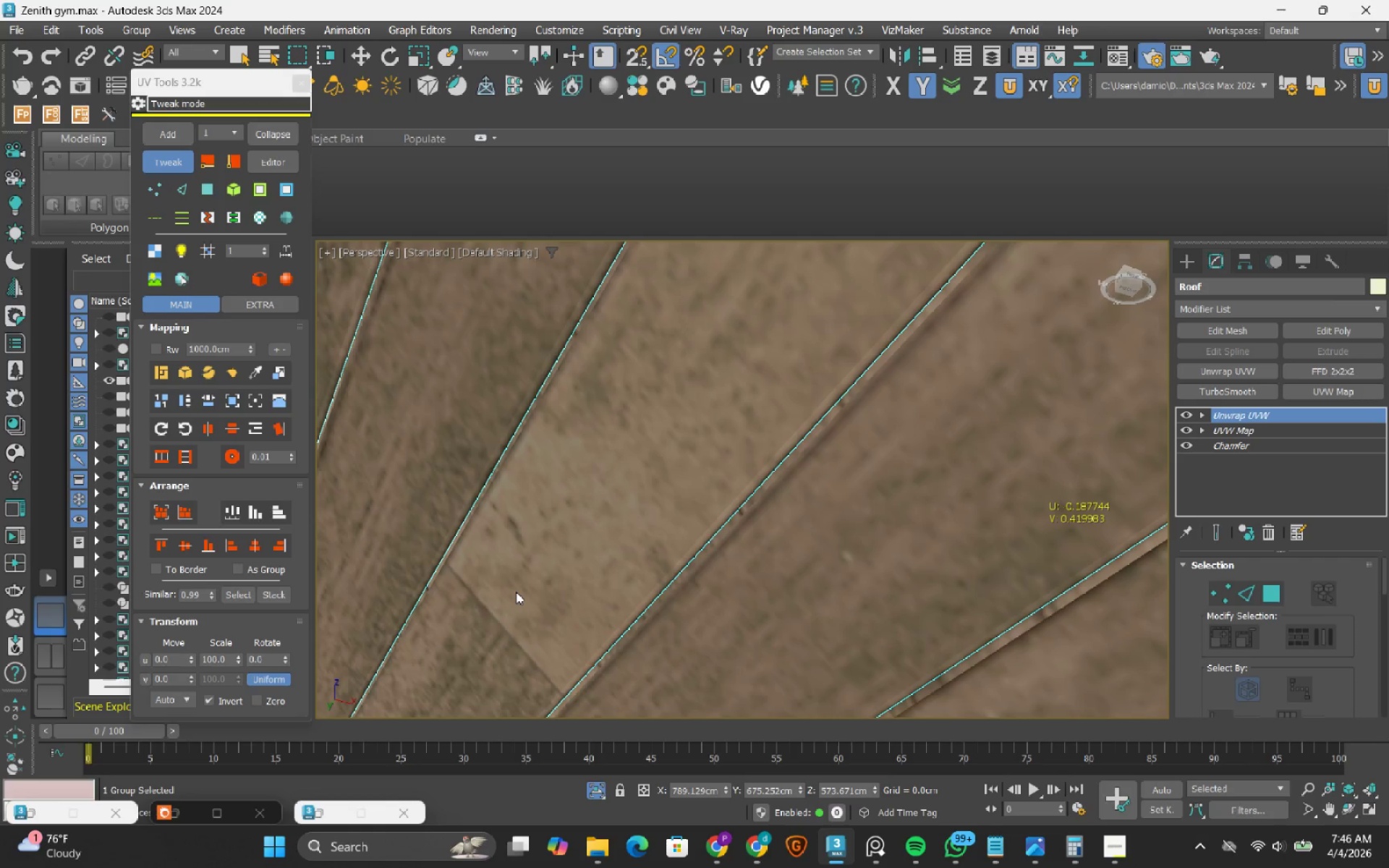 
scroll: coordinate [516, 587], scroll_direction: down, amount: 2.0
 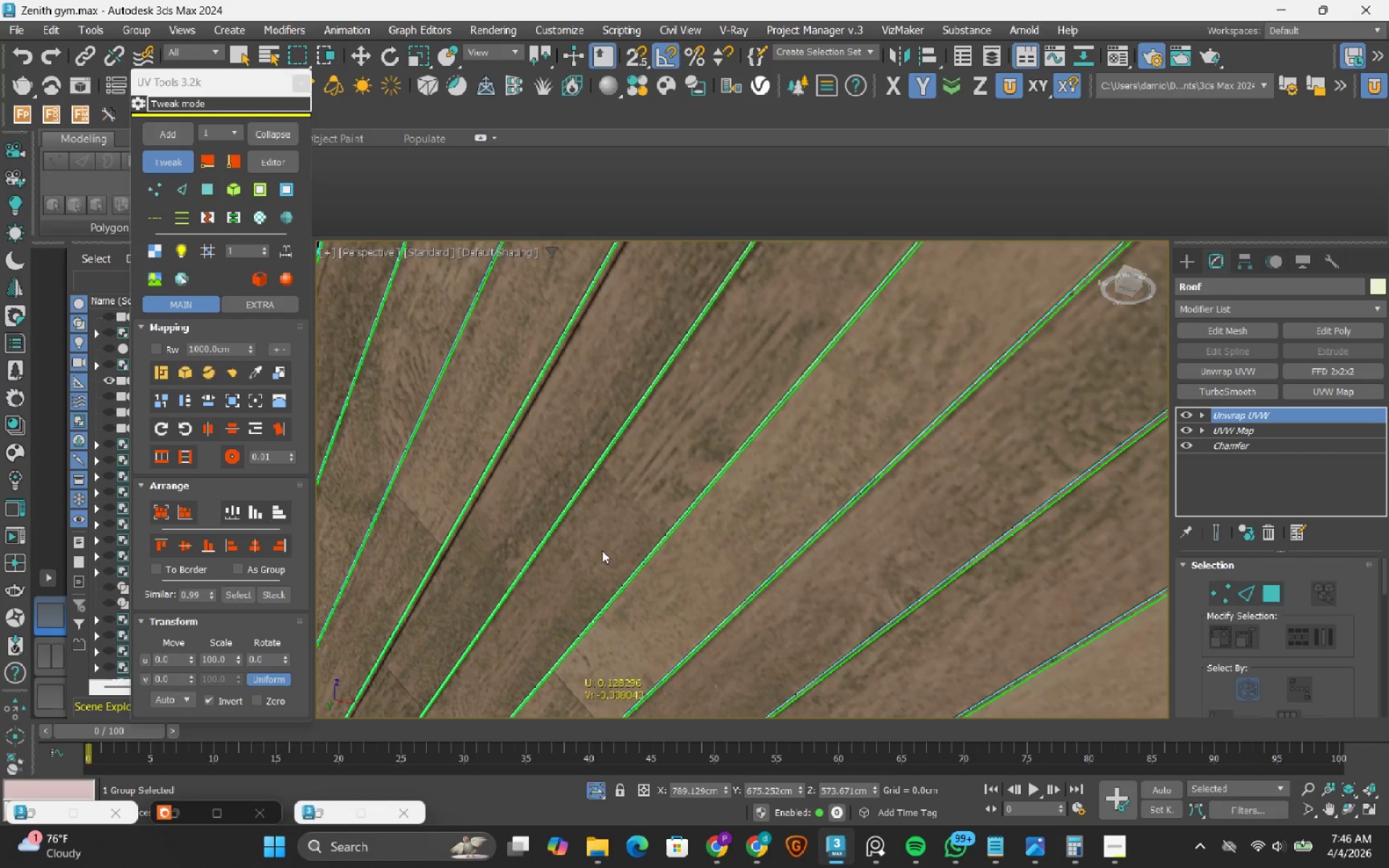 
scroll: coordinate [613, 494], scroll_direction: up, amount: 2.0
 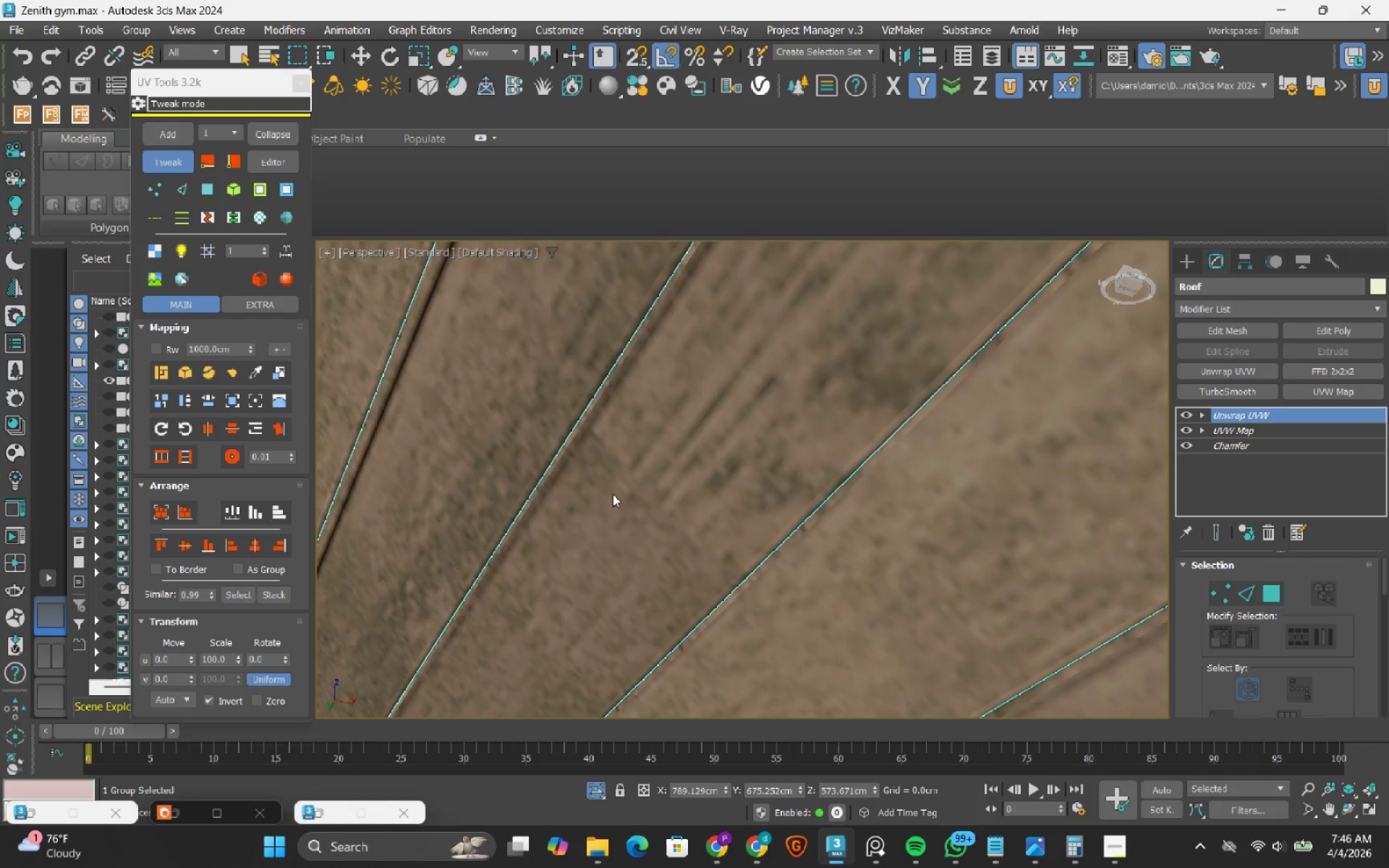 
left_click_drag(start_coordinate=[613, 494], to_coordinate=[607, 483])
 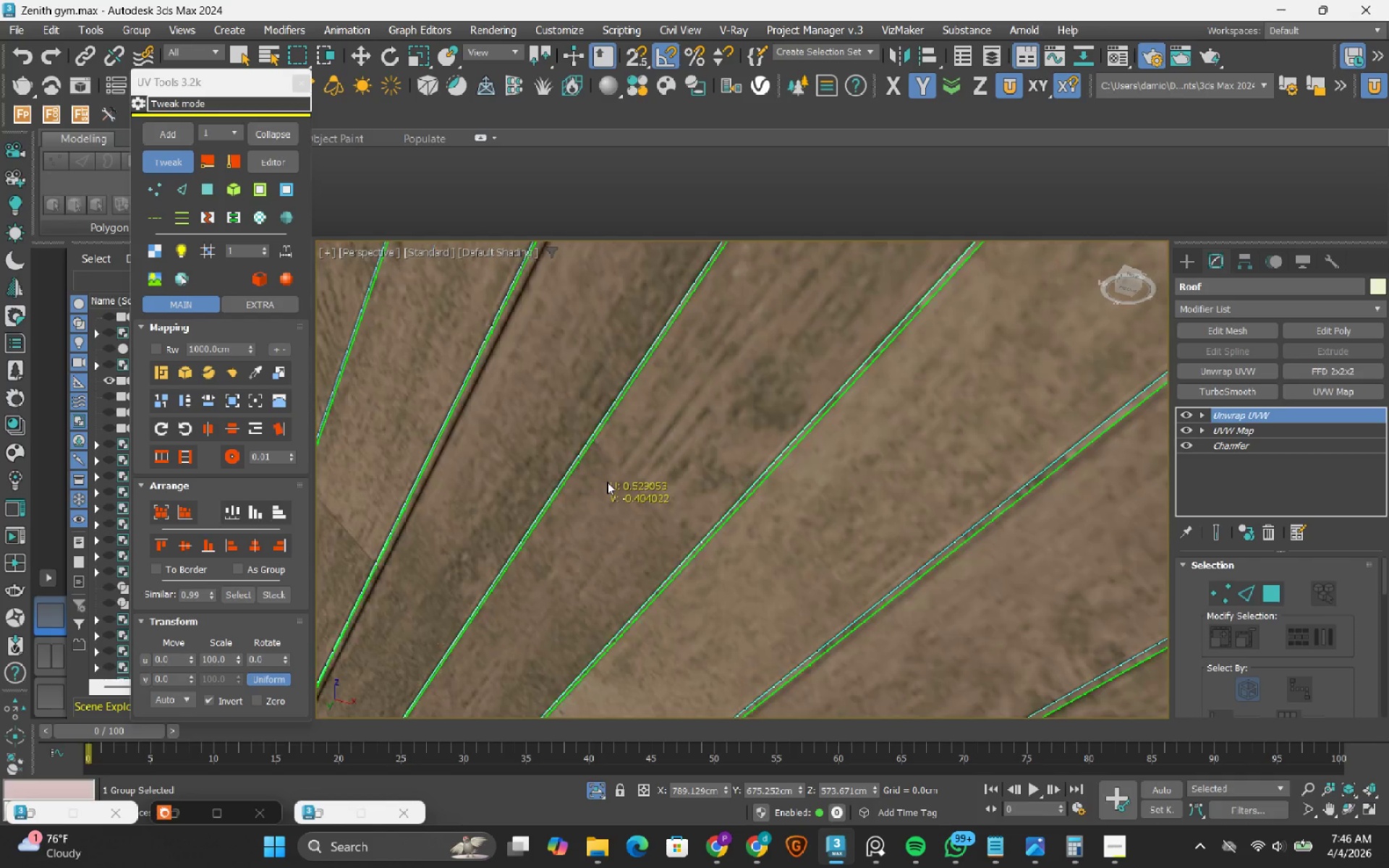 
scroll: coordinate [681, 621], scroll_direction: down, amount: 2.0
 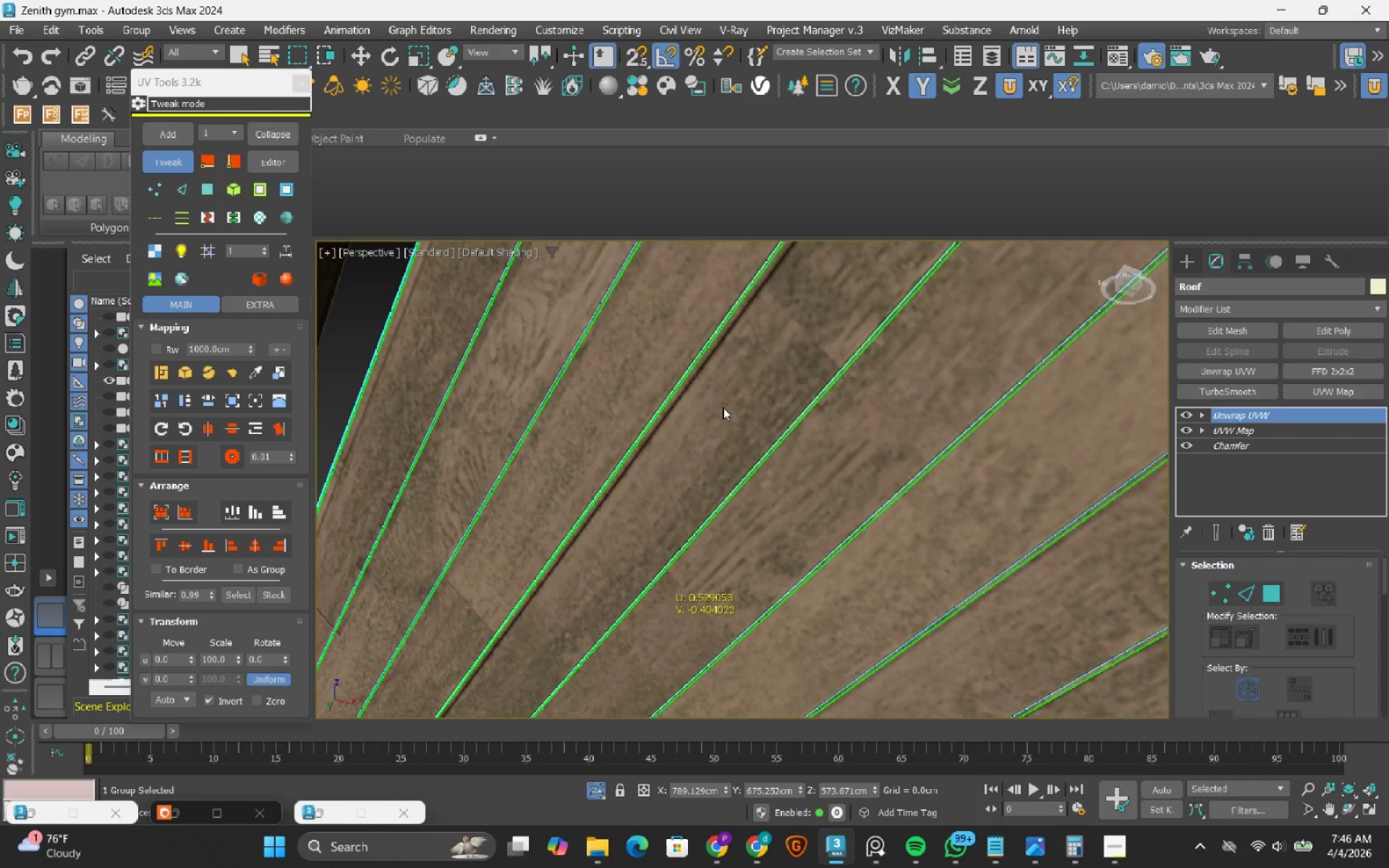 
left_click_drag(start_coordinate=[715, 427], to_coordinate=[708, 410])
 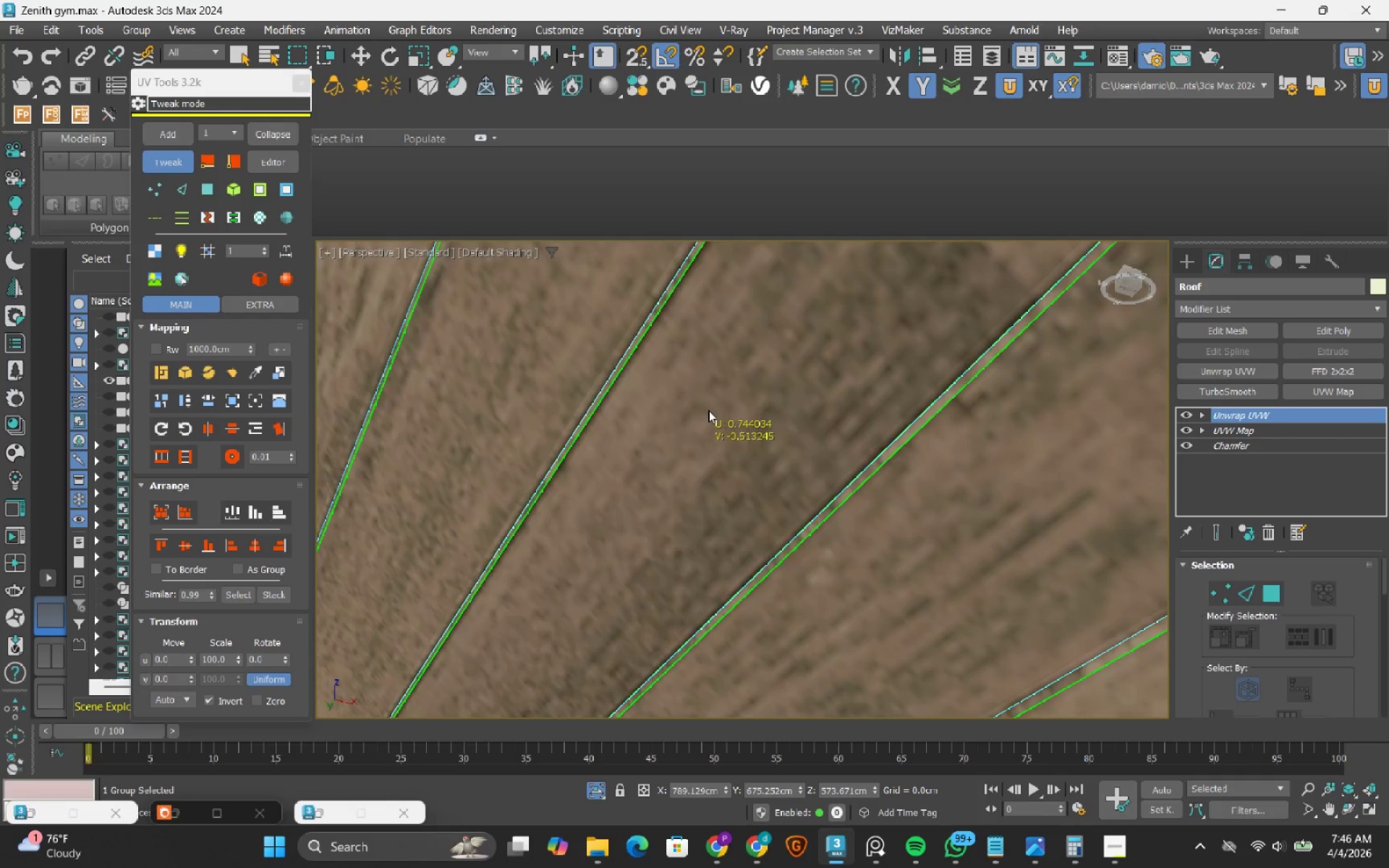 
scroll: coordinate [723, 407], scroll_direction: up, amount: 2.0
 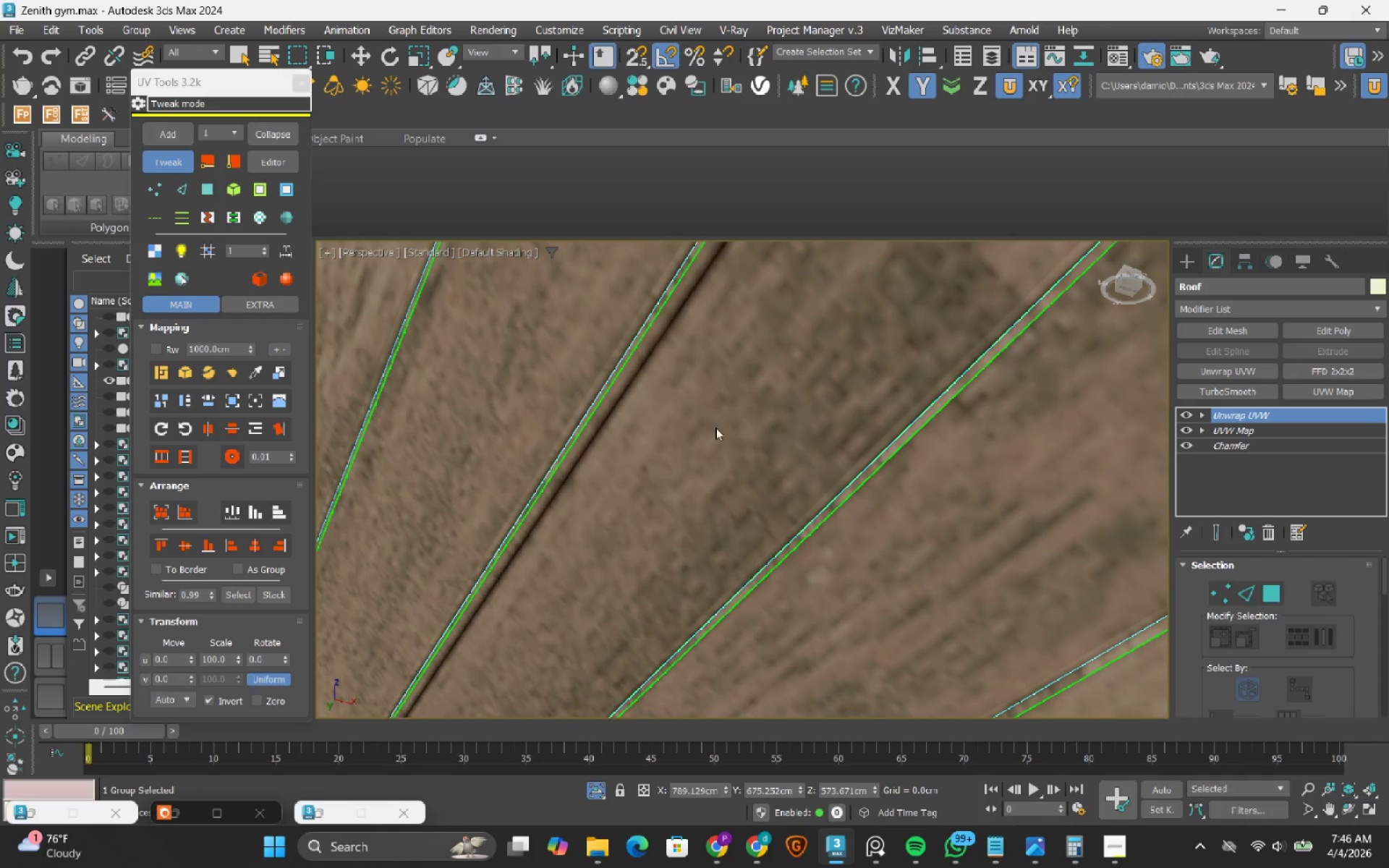 
scroll: coordinate [706, 410], scroll_direction: down, amount: 3.0
 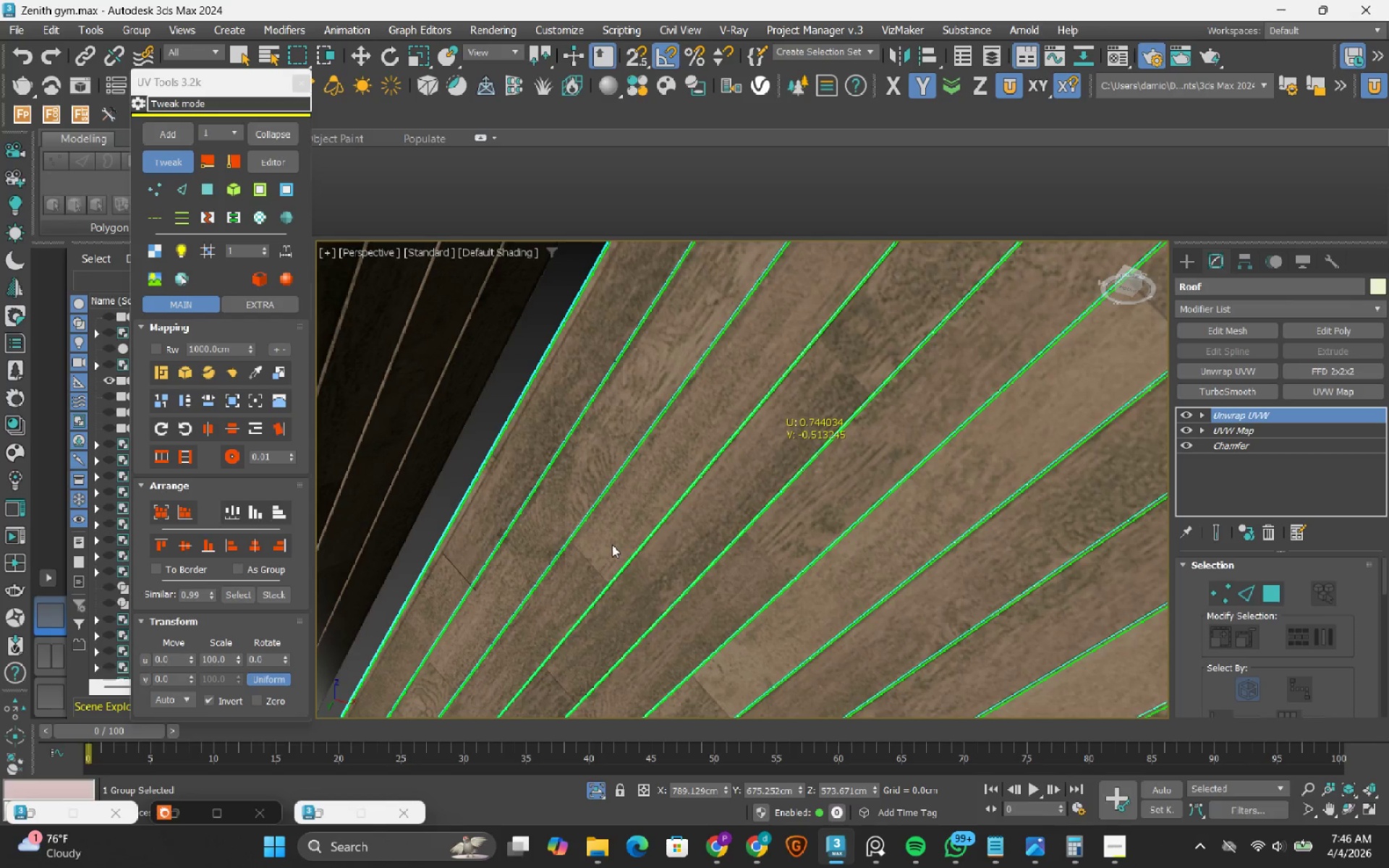 
scroll: coordinate [612, 537], scroll_direction: up, amount: 4.0
 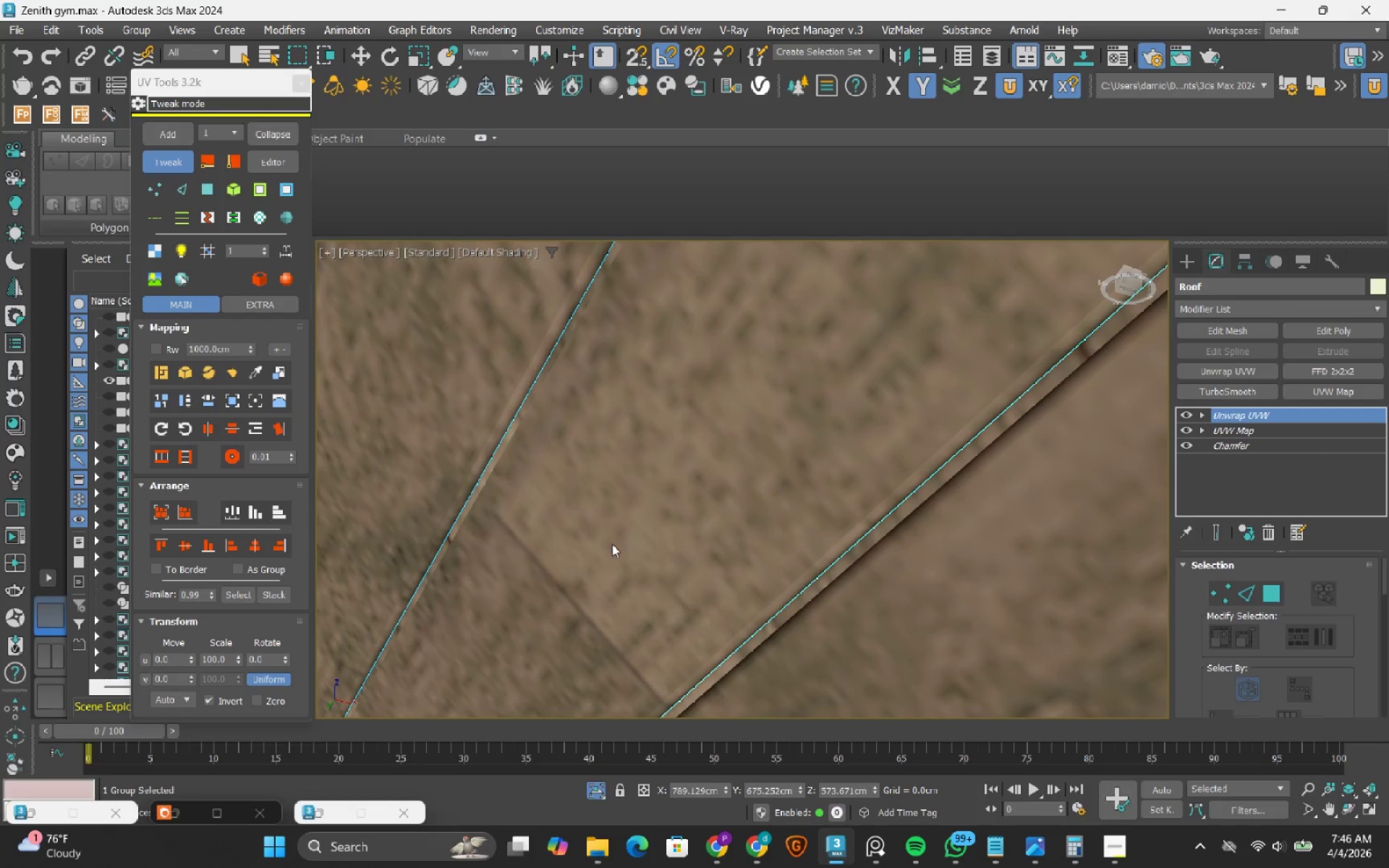 
left_click_drag(start_coordinate=[612, 544], to_coordinate=[607, 516])
 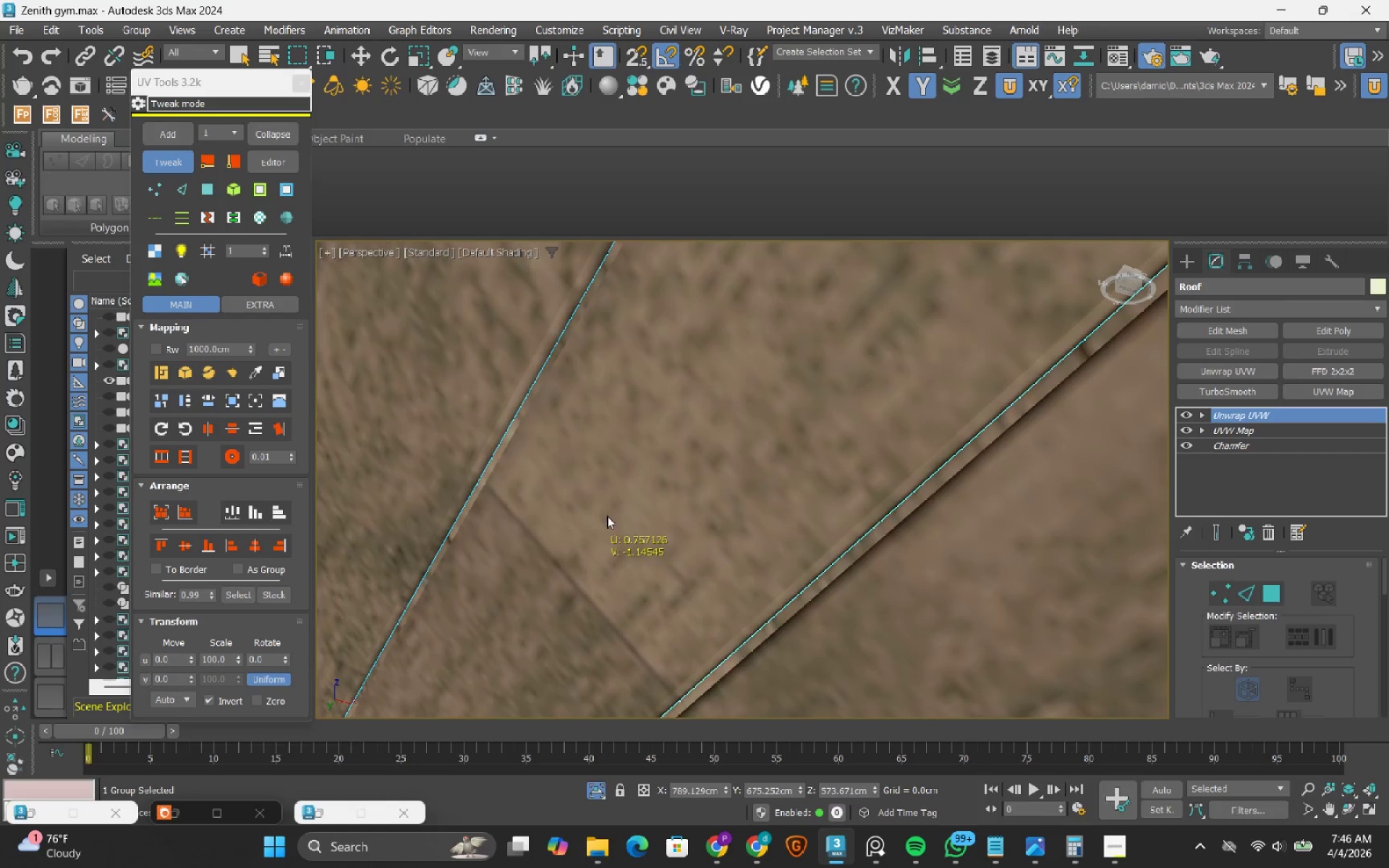 
scroll: coordinate [713, 556], scroll_direction: down, amount: 5.0
 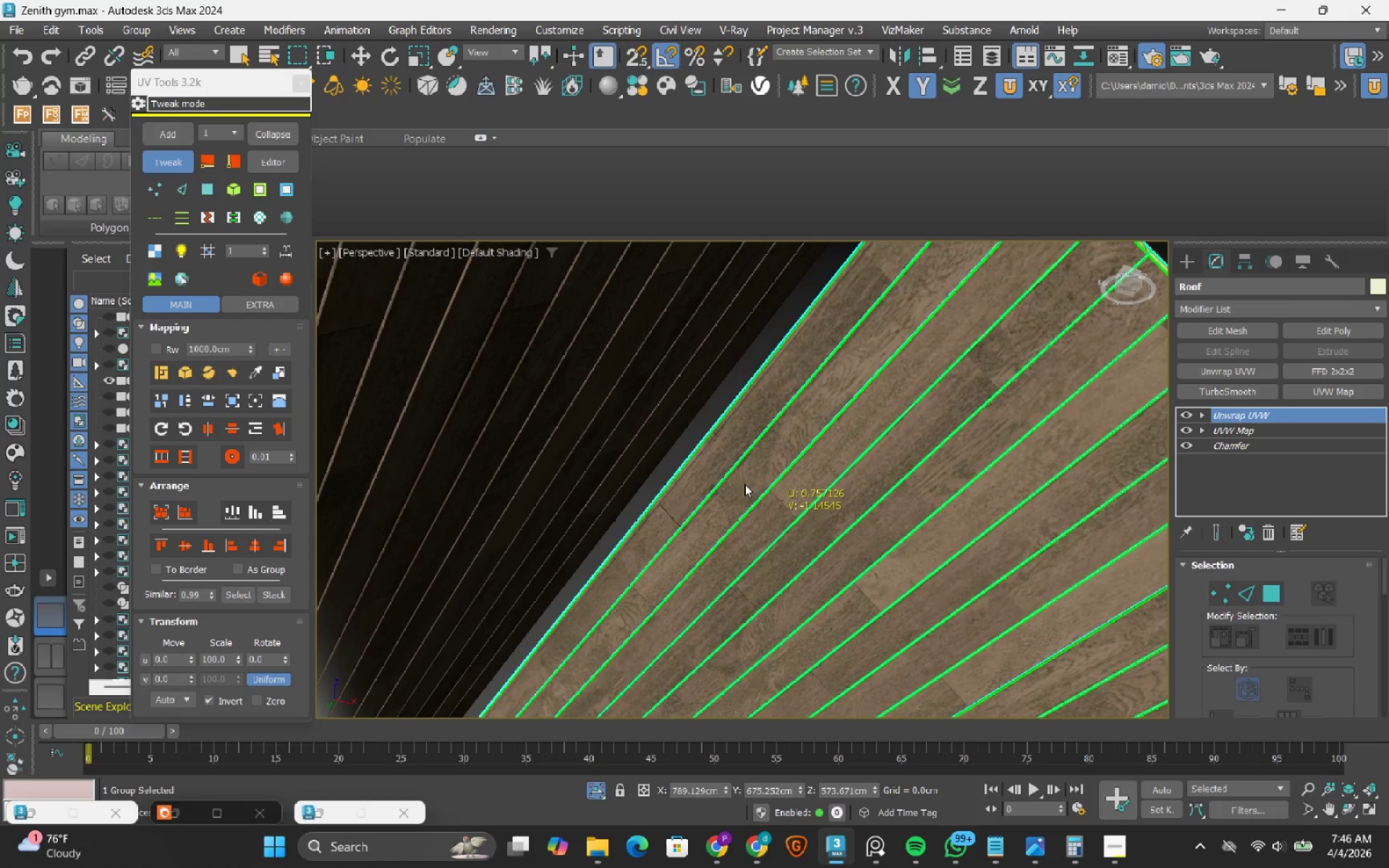 
left_click_drag(start_coordinate=[666, 578], to_coordinate=[639, 549])
 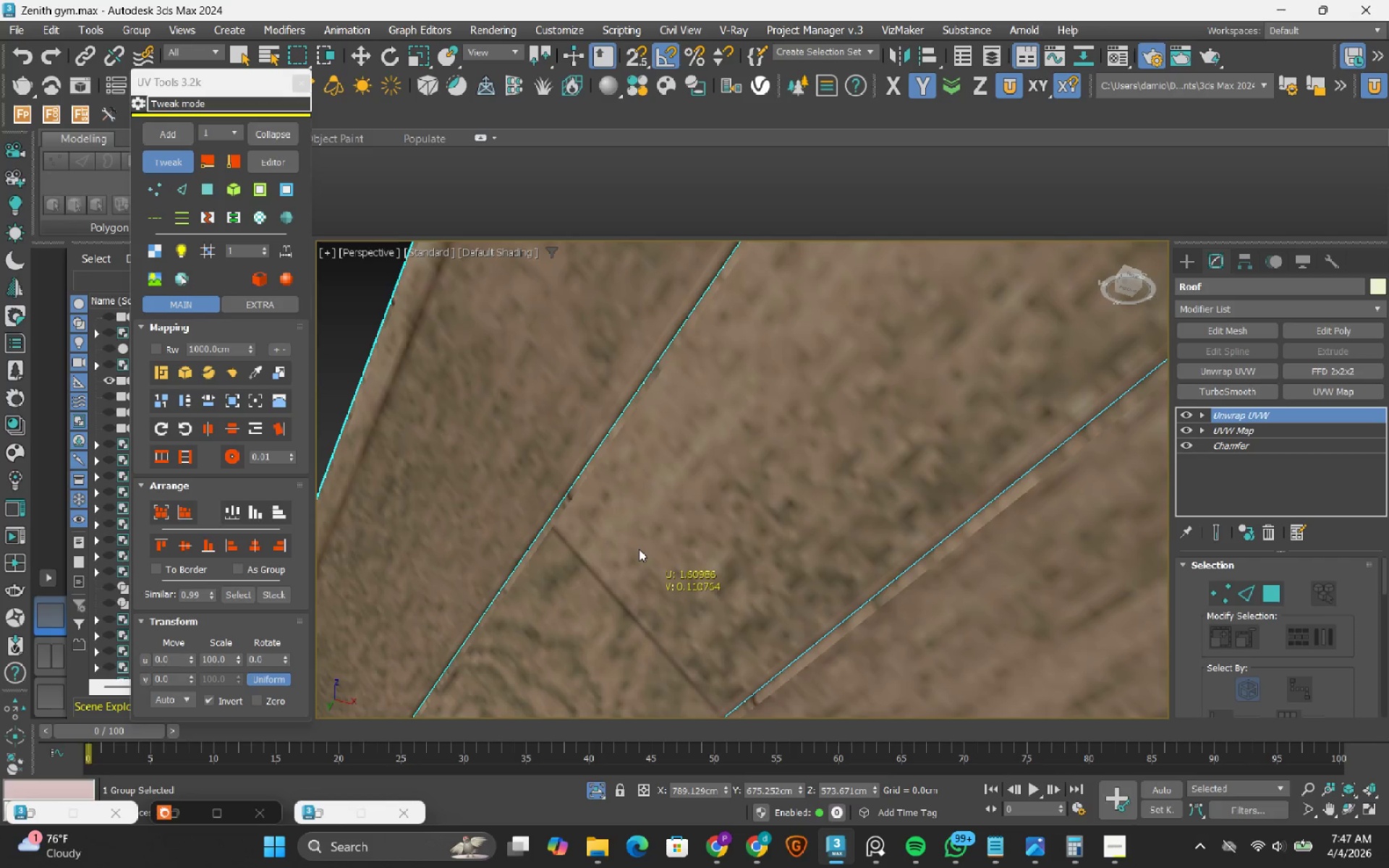 
scroll: coordinate [661, 579], scroll_direction: up, amount: 5.0
 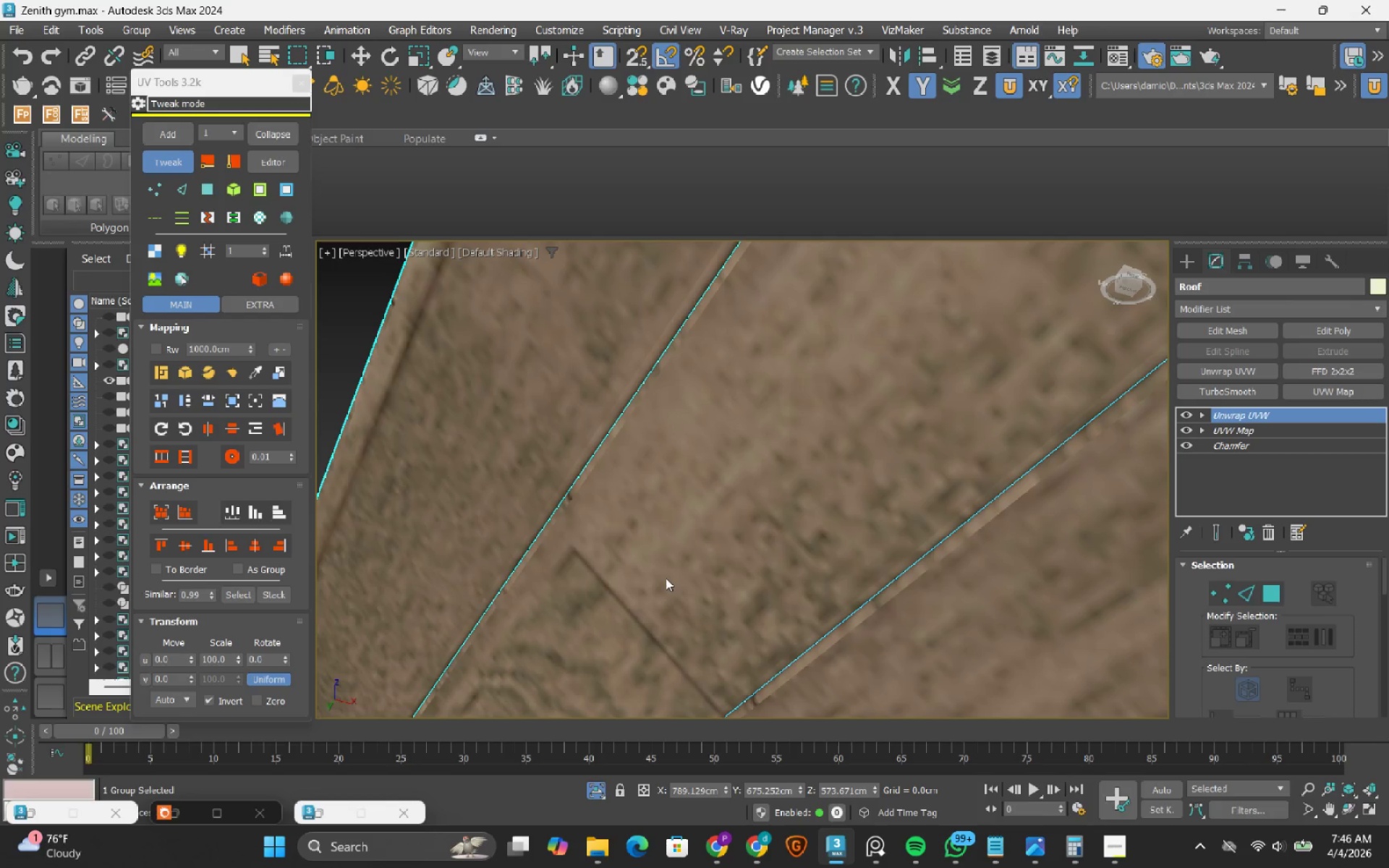 
scroll: coordinate [631, 554], scroll_direction: down, amount: 3.0
 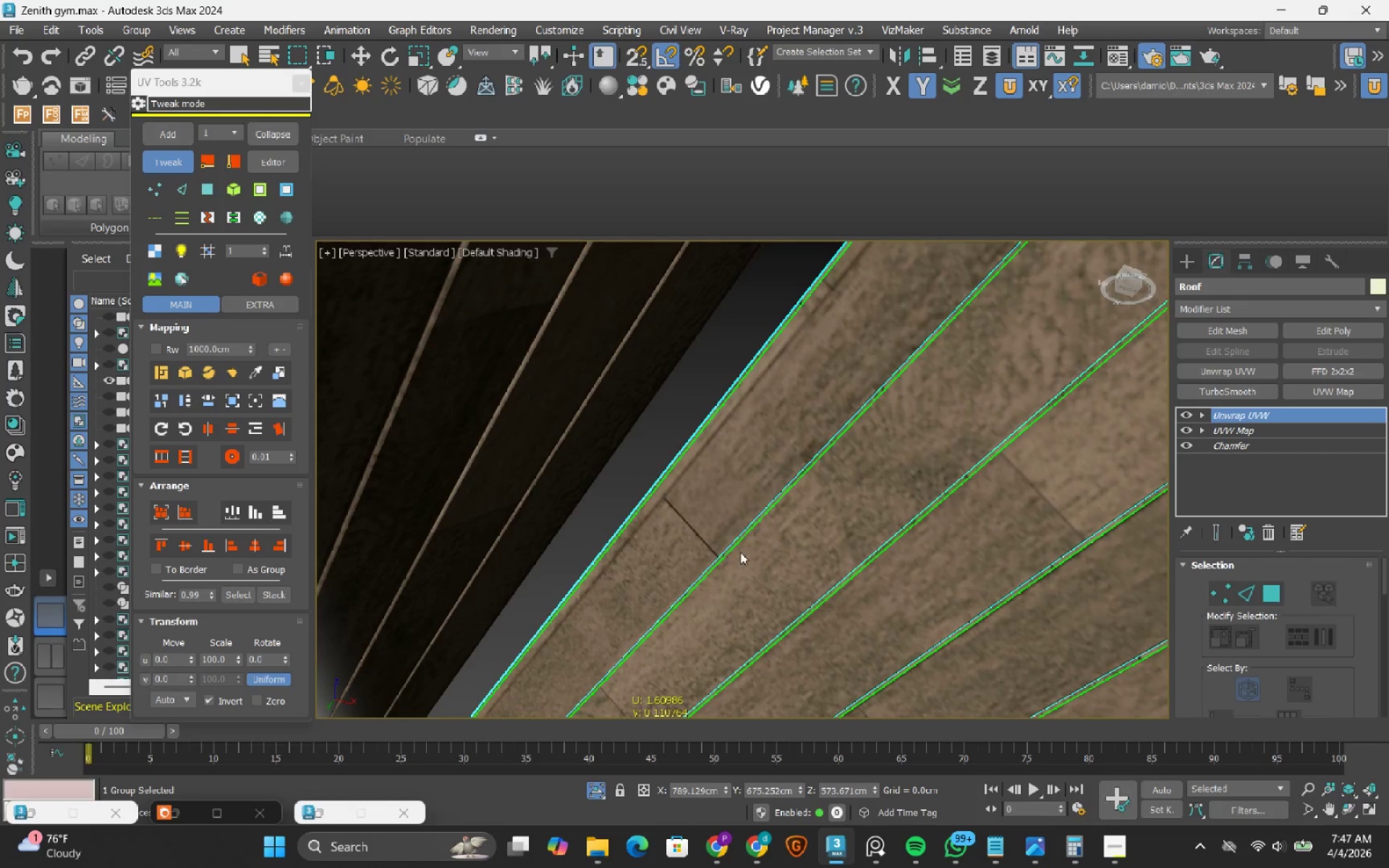 
scroll: coordinate [746, 454], scroll_direction: up, amount: 2.0
 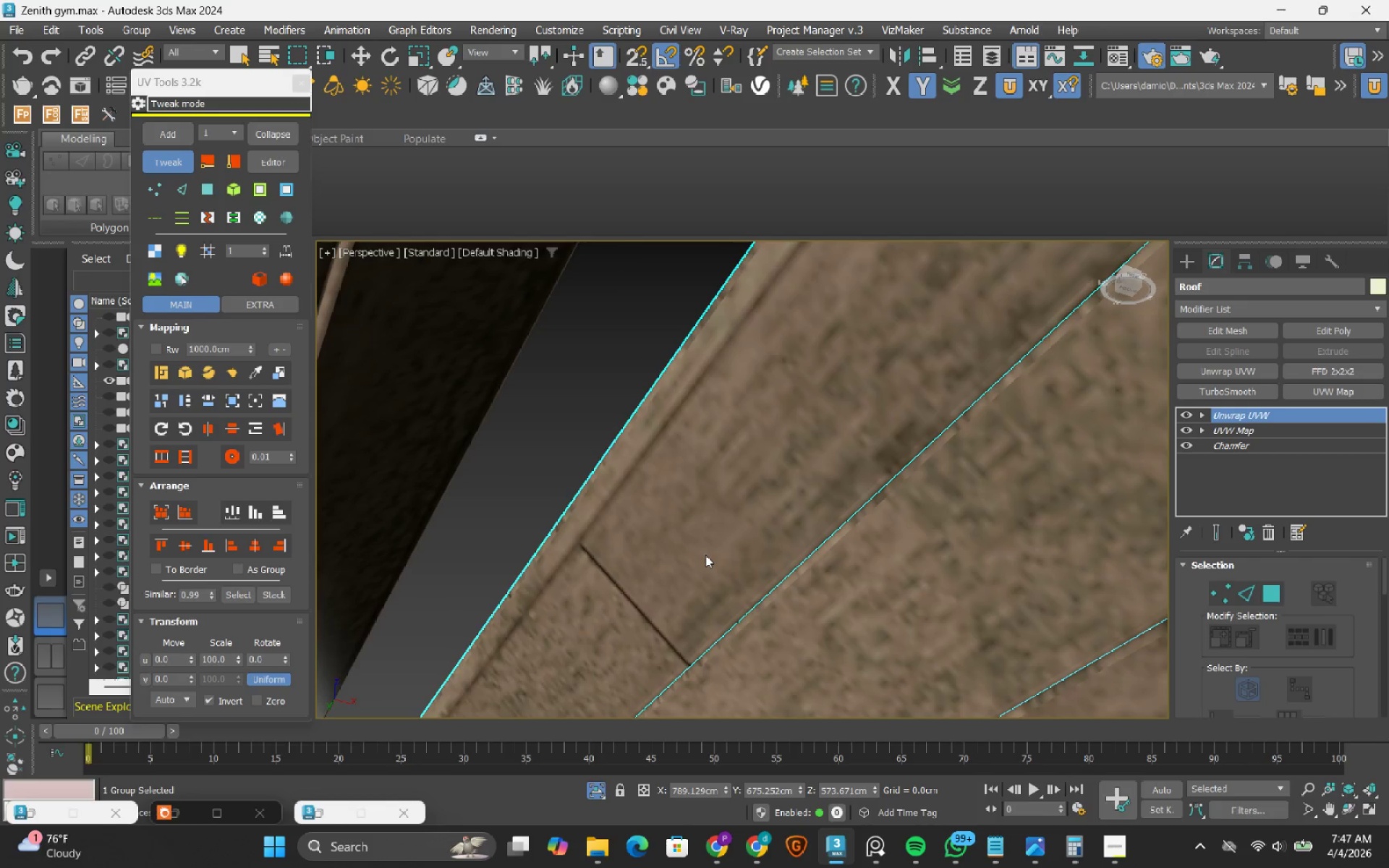 
left_click_drag(start_coordinate=[705, 555], to_coordinate=[693, 519])
 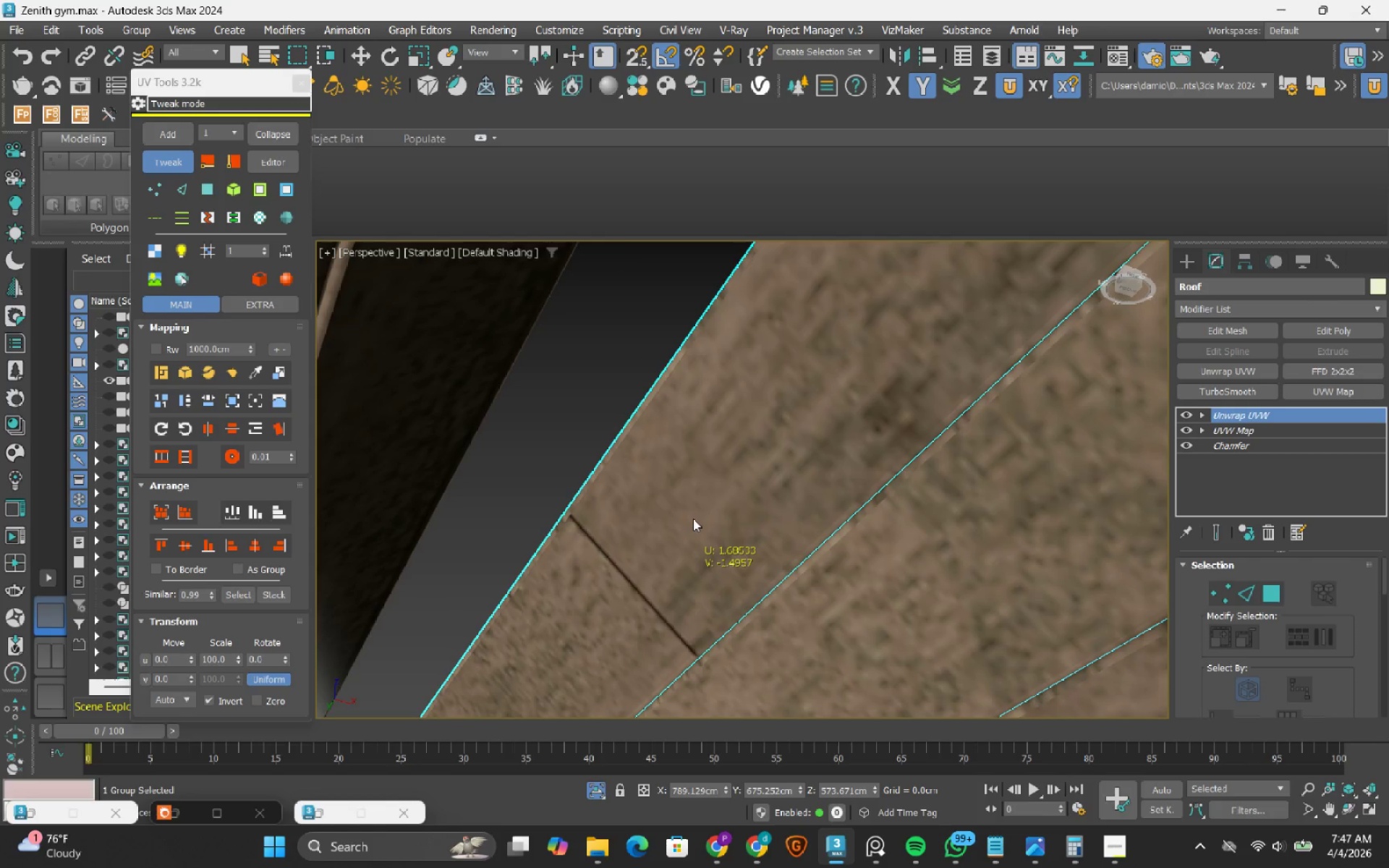 
scroll: coordinate [693, 519], scroll_direction: down, amount: 7.0
 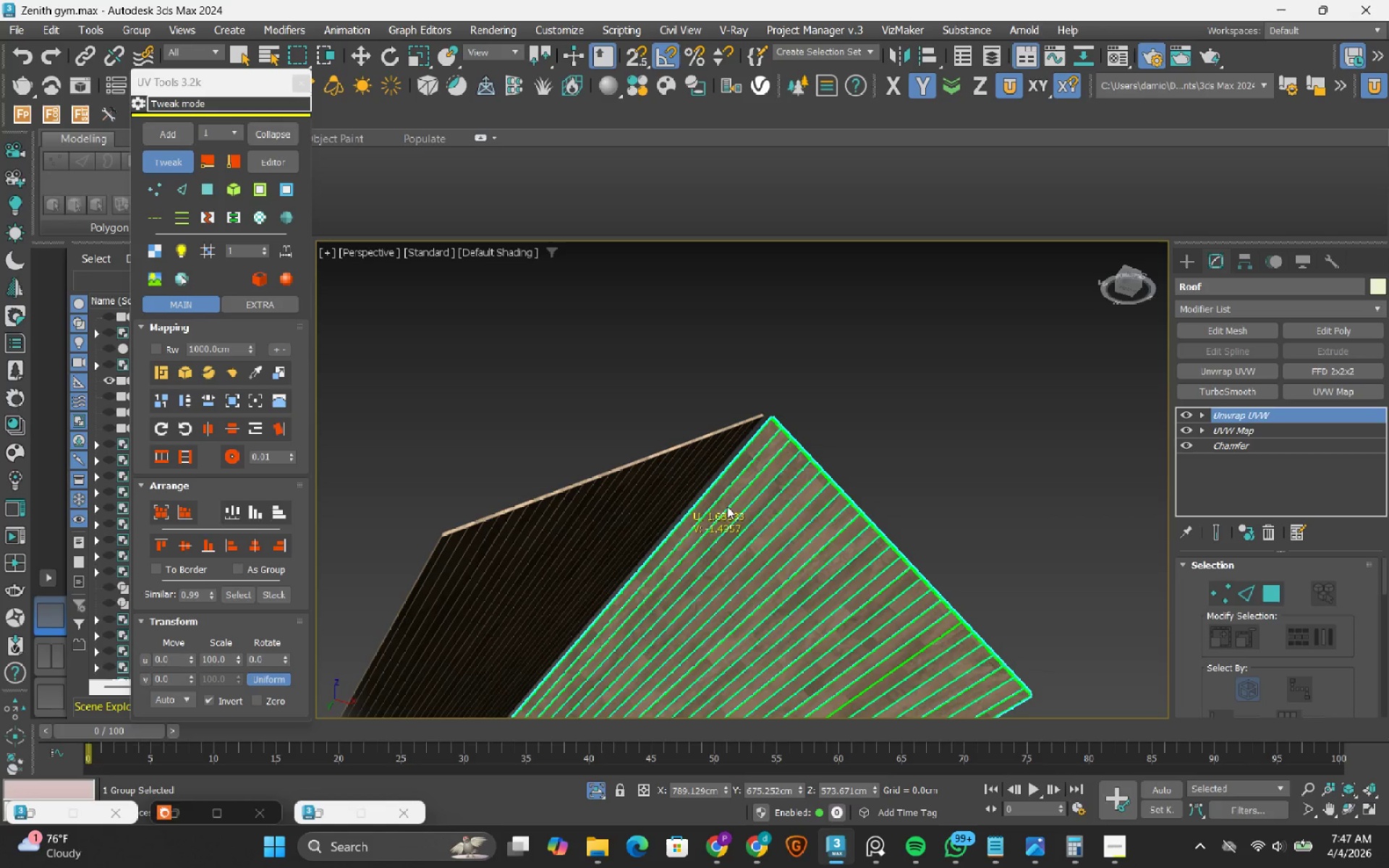 
hold_key(key=AltLeft, duration=0.86)
 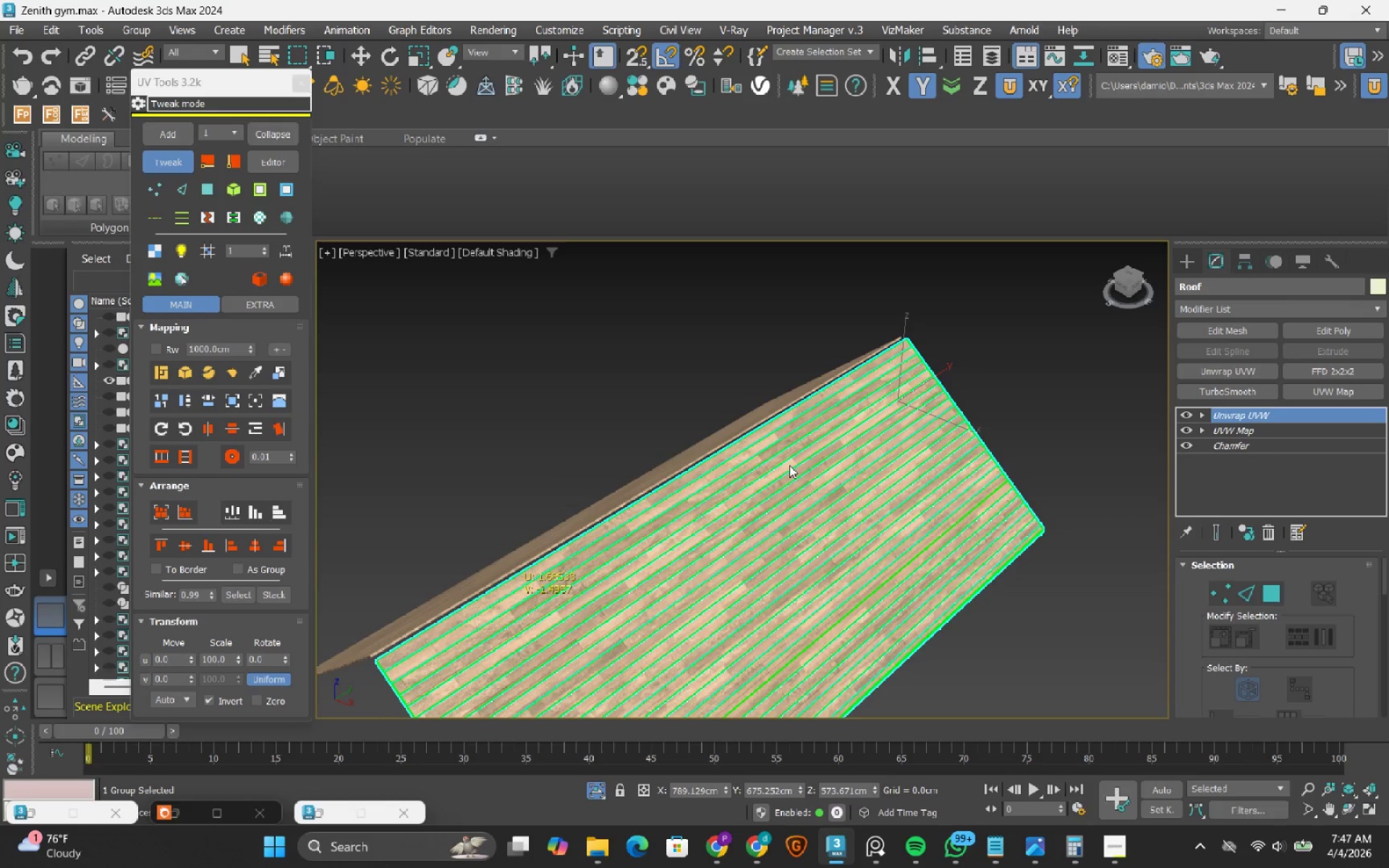 
wait(13.06)
 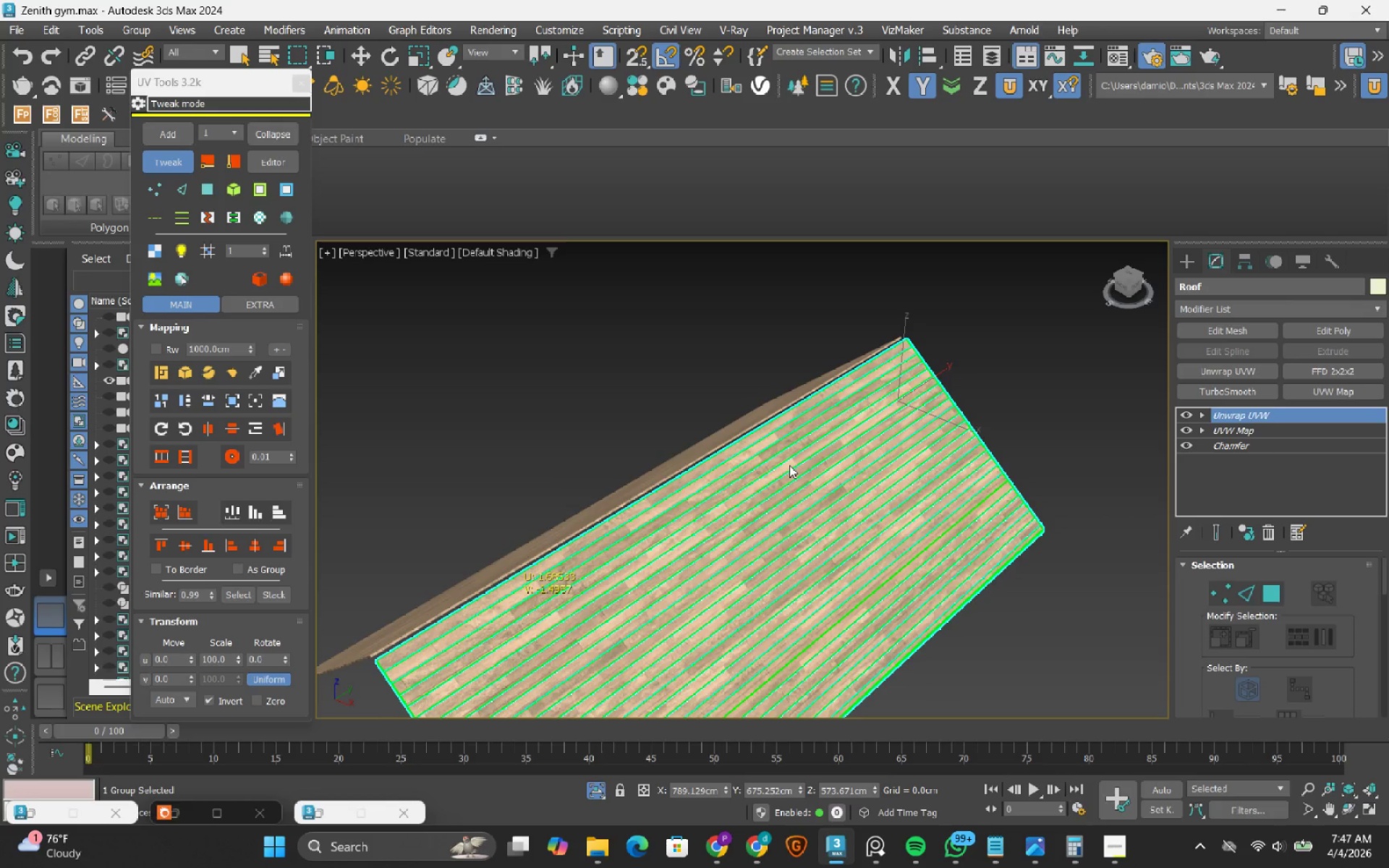 
scroll: coordinate [496, 526], scroll_direction: up, amount: 4.0
 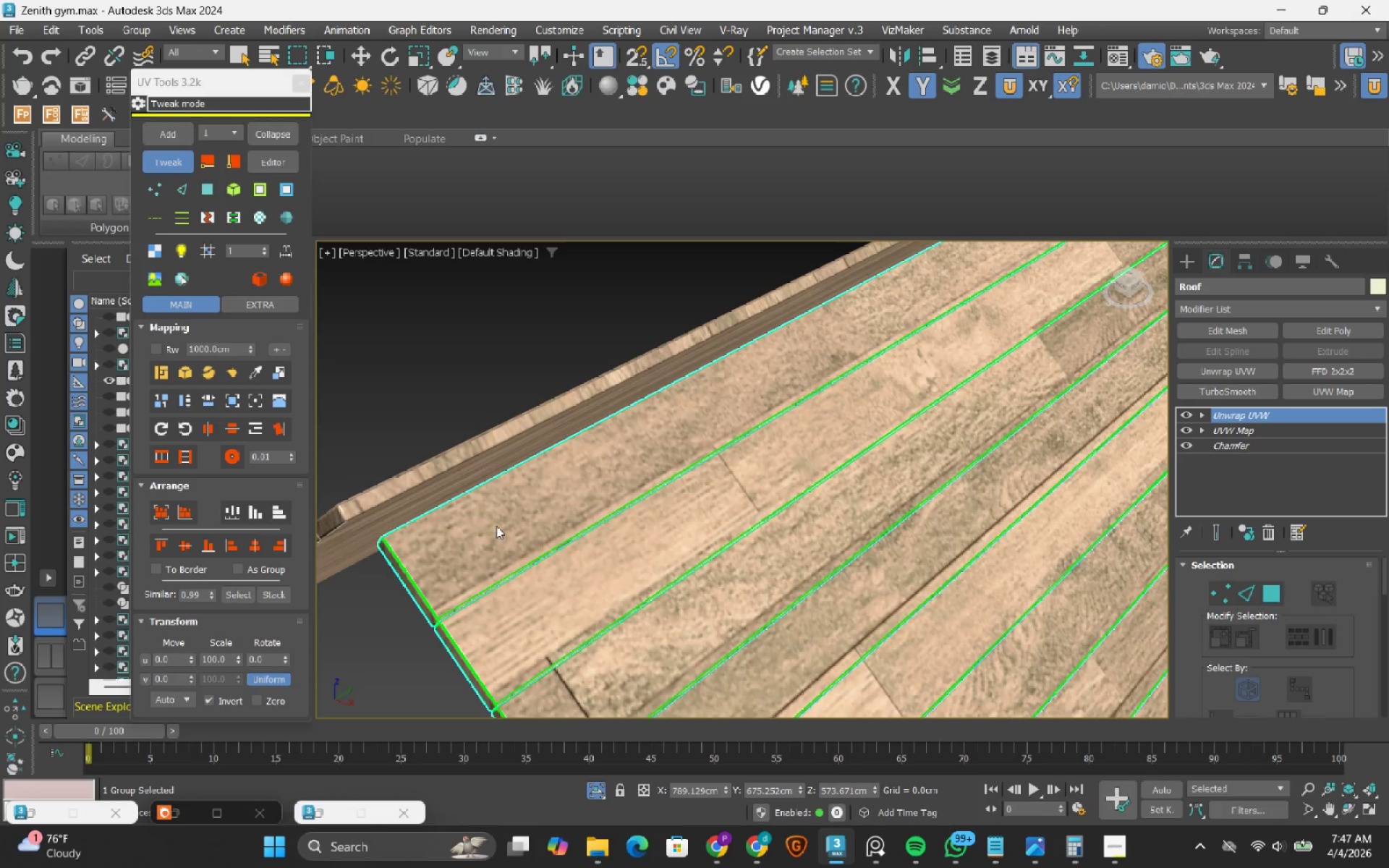 
left_click_drag(start_coordinate=[496, 529], to_coordinate=[512, 534])
 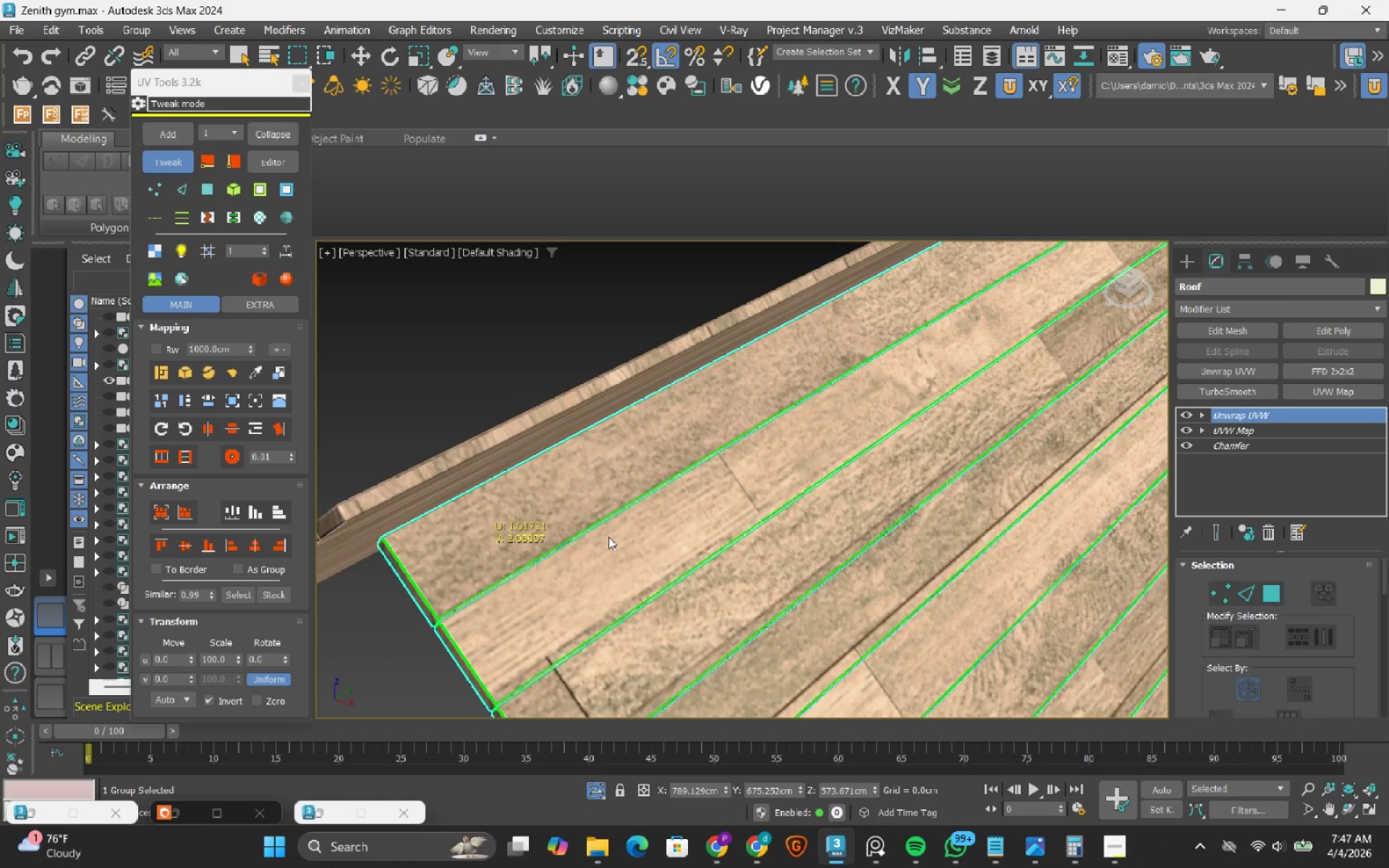 
left_click_drag(start_coordinate=[608, 537], to_coordinate=[617, 549])
 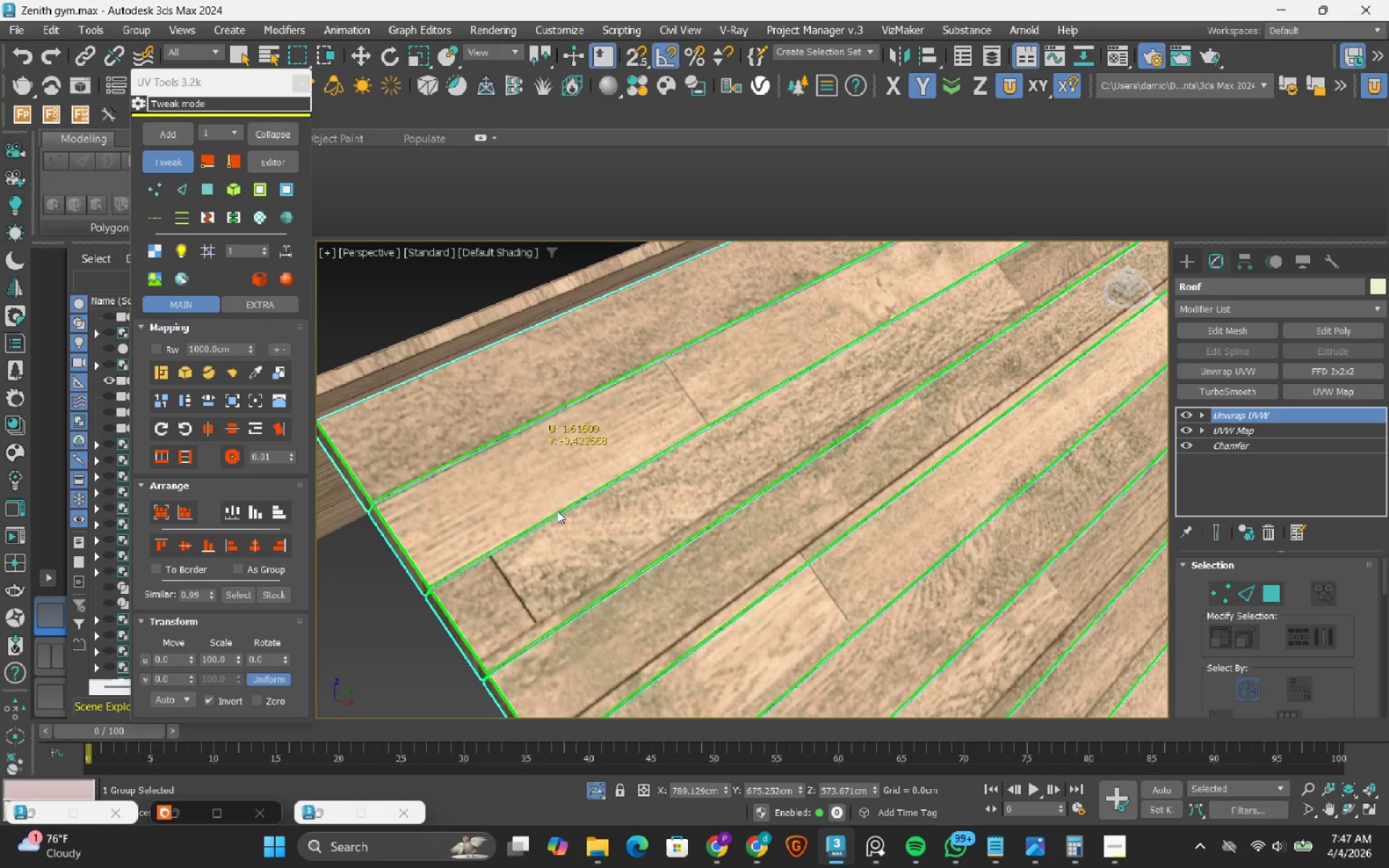 
left_click_drag(start_coordinate=[549, 543], to_coordinate=[558, 553])
 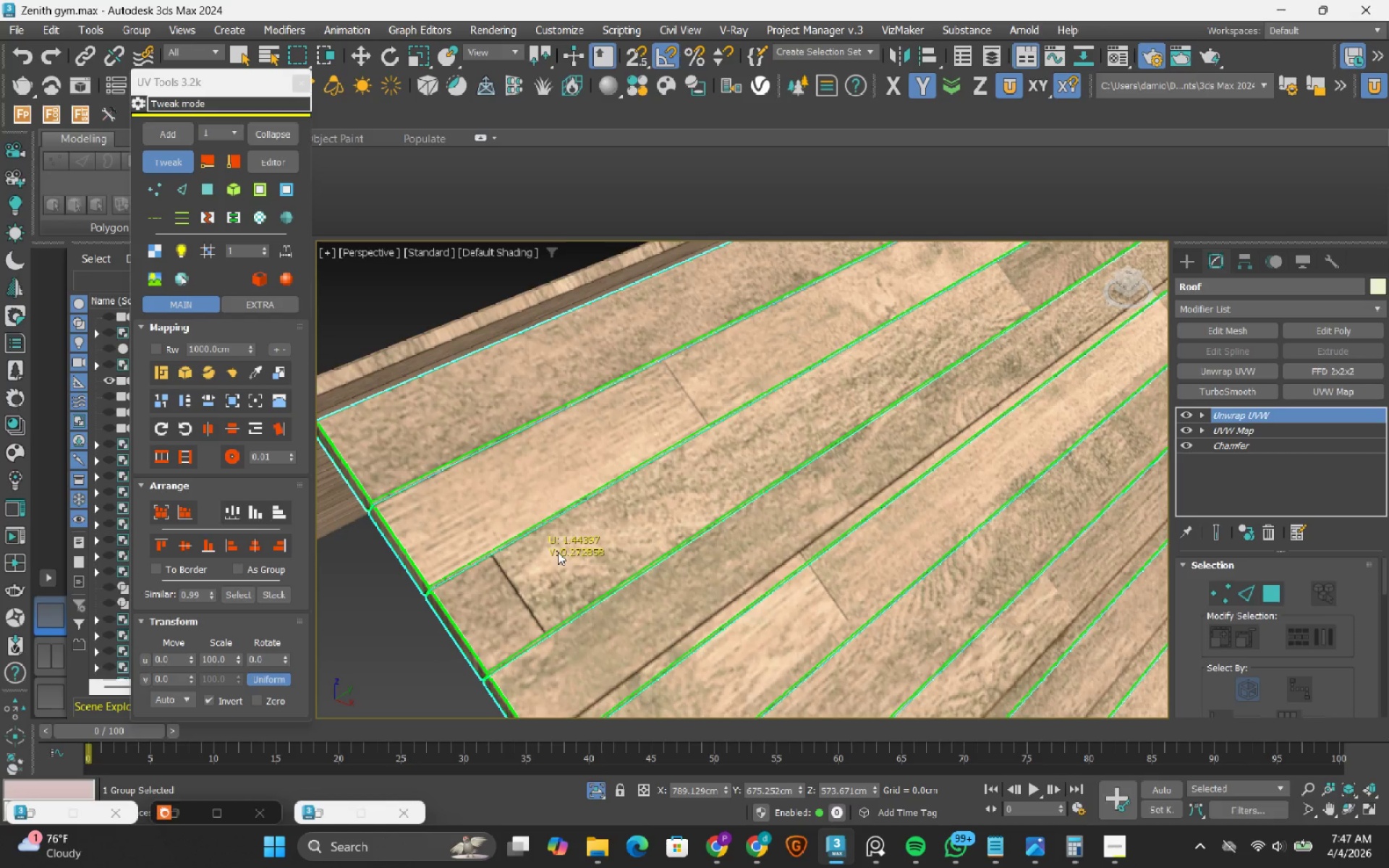 
scroll: coordinate [558, 552], scroll_direction: down, amount: 1.0
 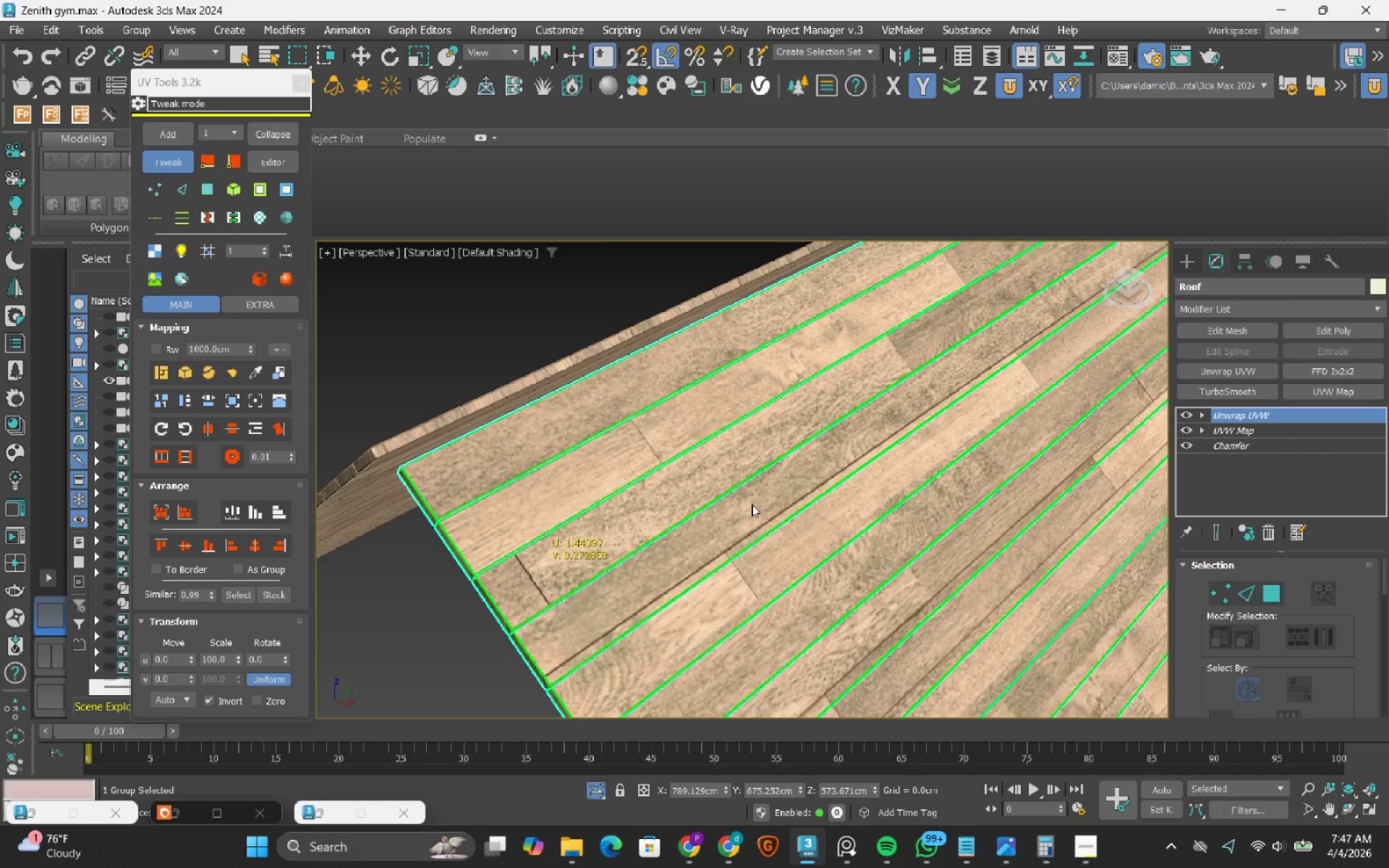 
left_click_drag(start_coordinate=[752, 504], to_coordinate=[760, 530])
 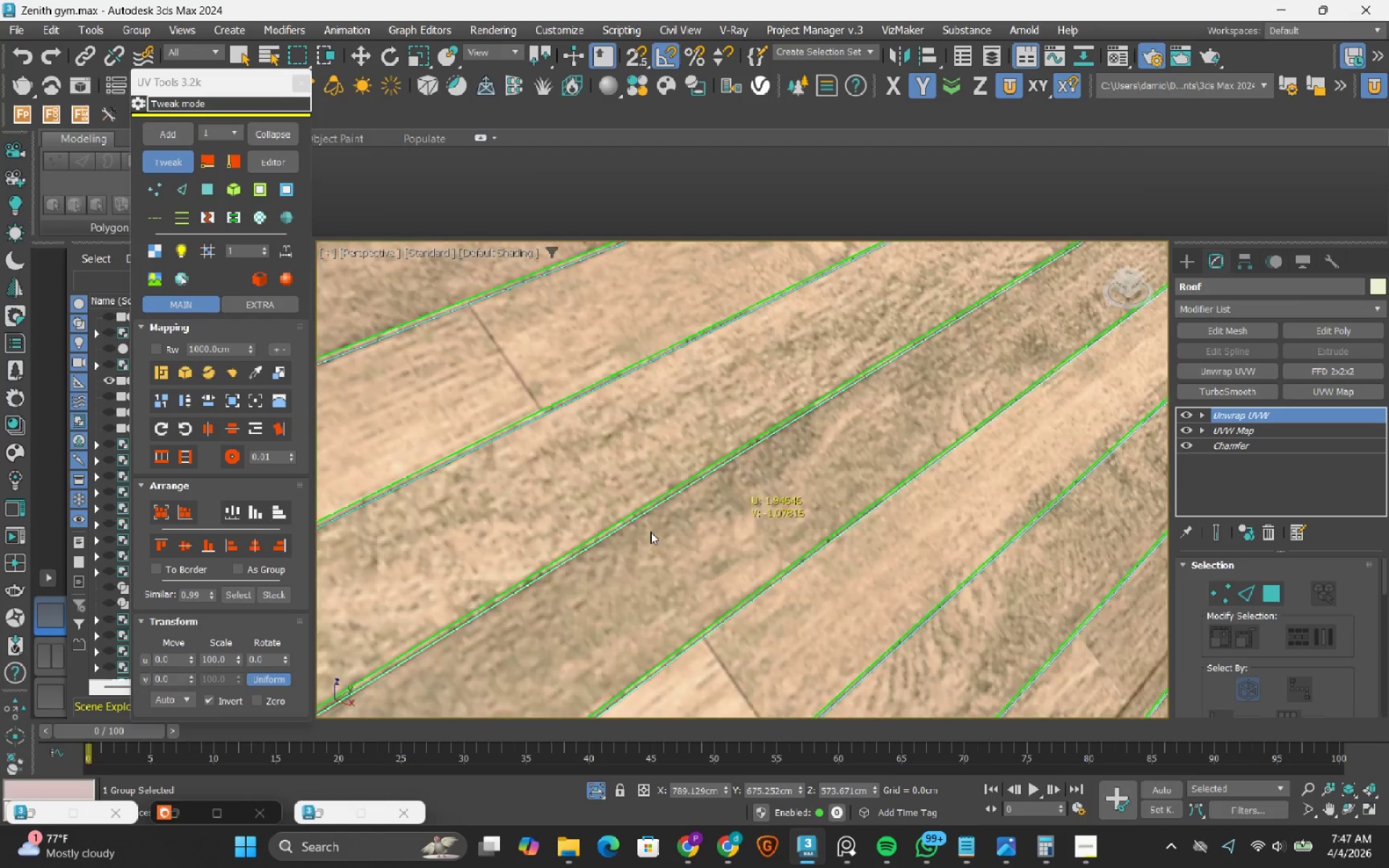 
scroll: coordinate [752, 504], scroll_direction: up, amount: 2.0
 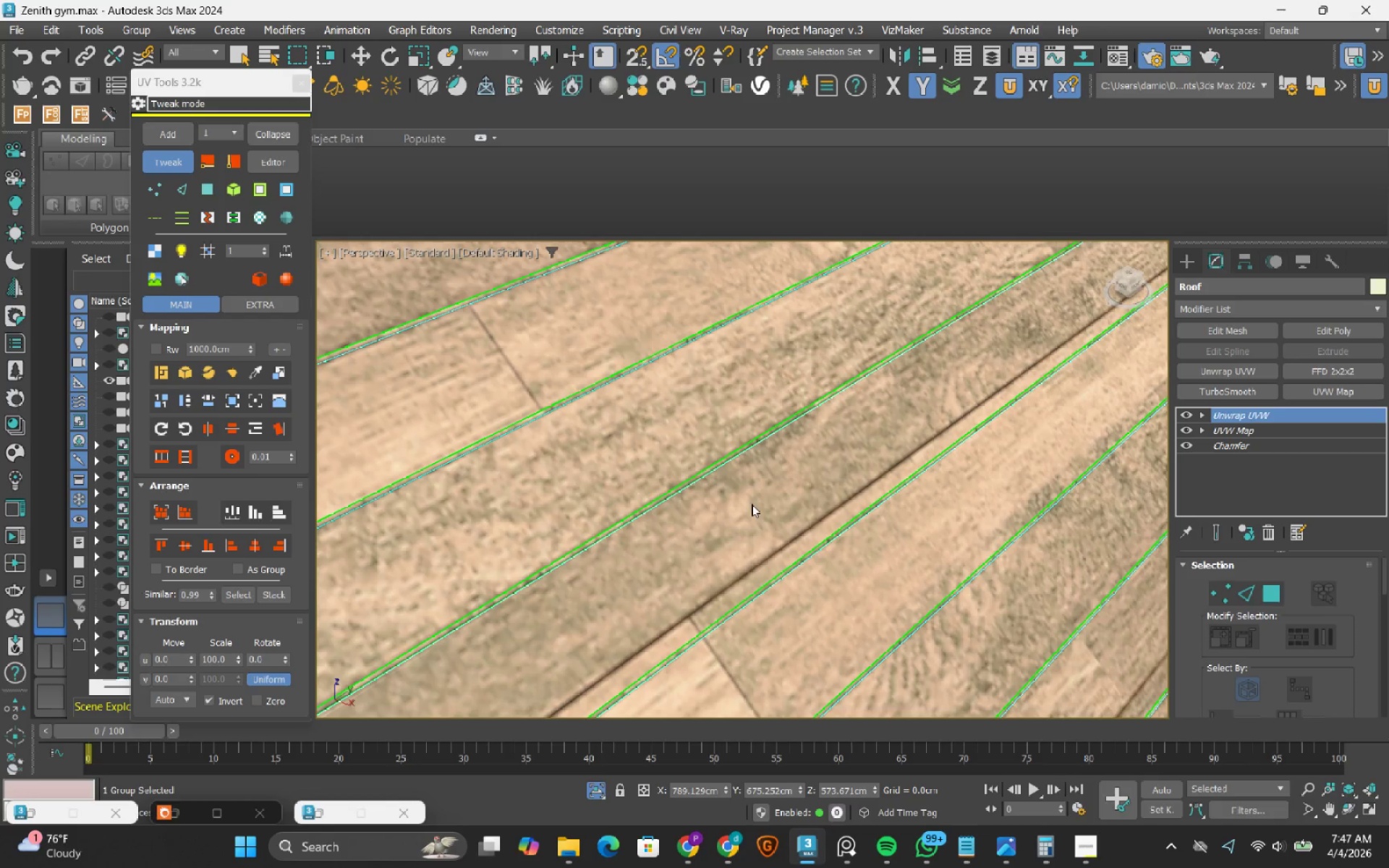 
scroll: coordinate [650, 532], scroll_direction: down, amount: 2.0
 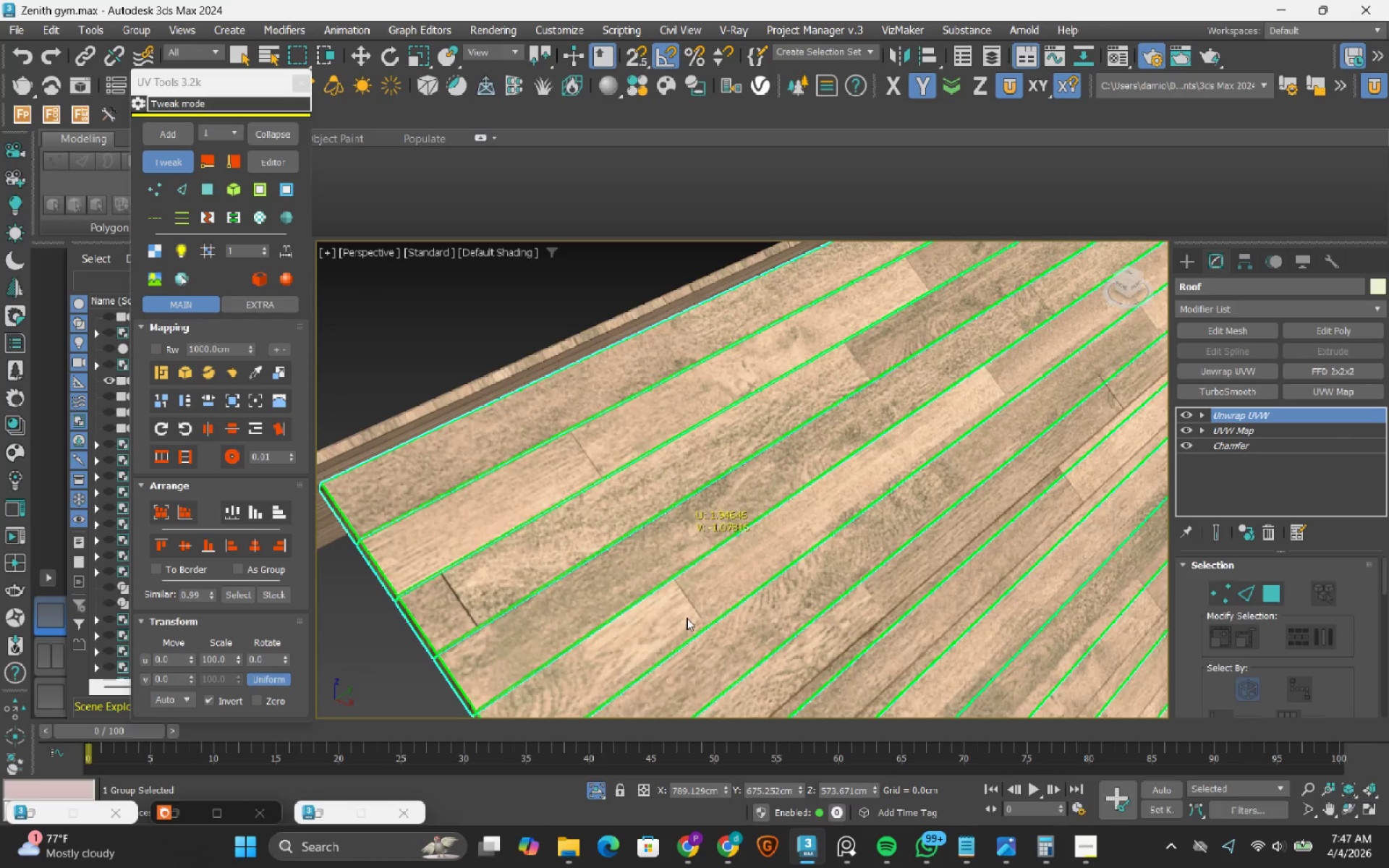 
left_click_drag(start_coordinate=[728, 574], to_coordinate=[747, 597])
 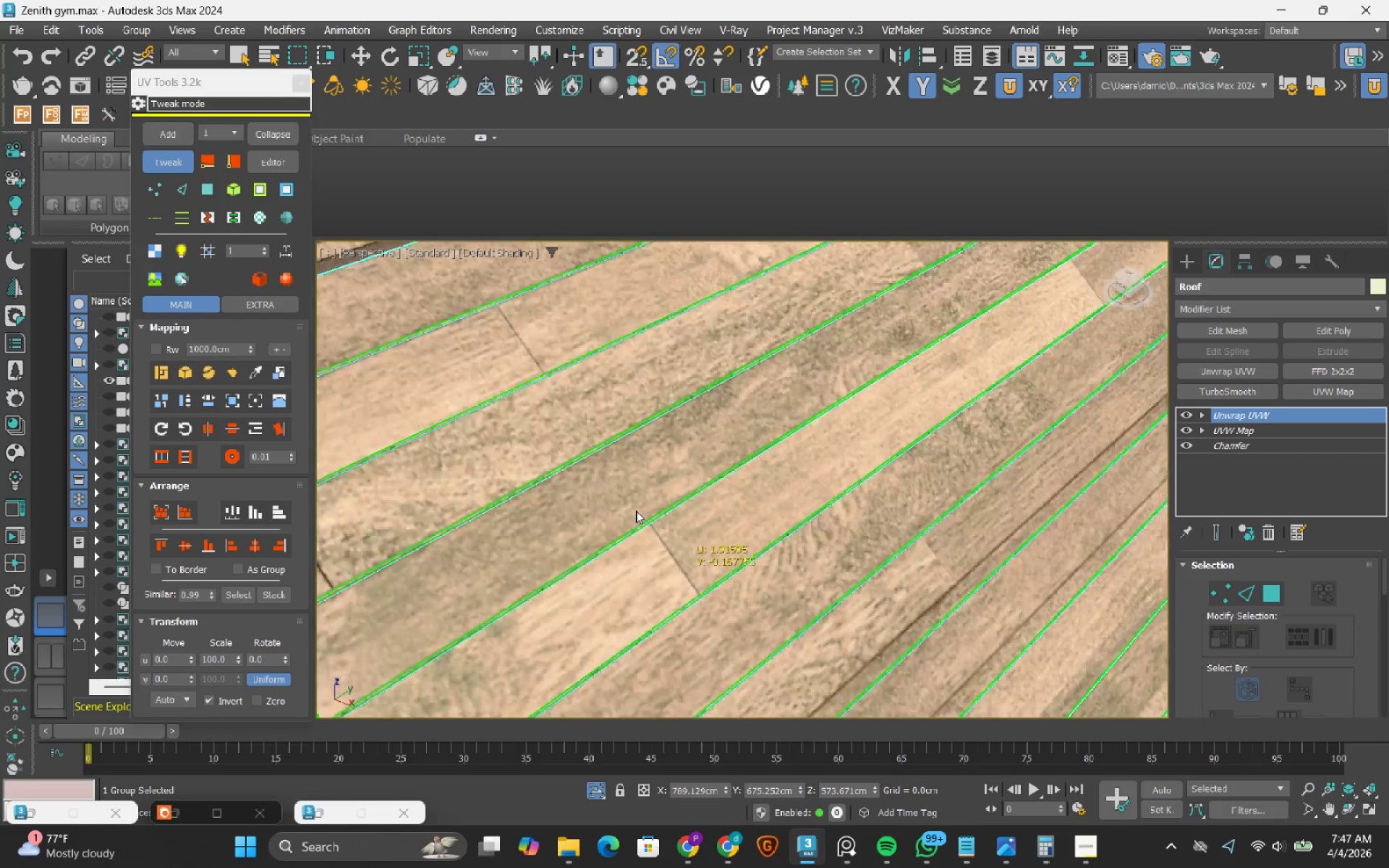 
scroll: coordinate [687, 618], scroll_direction: up, amount: 2.0
 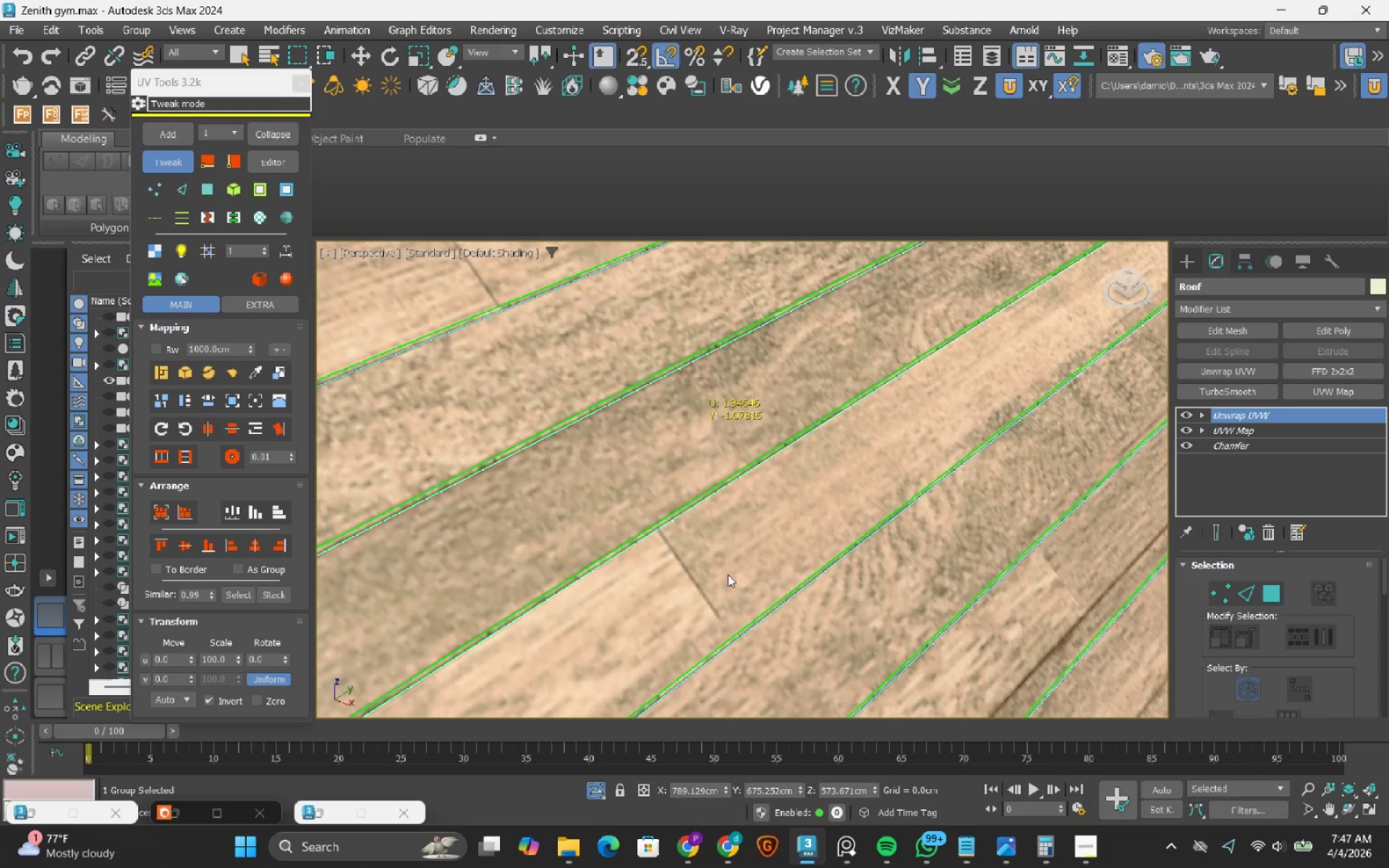 
scroll: coordinate [636, 511], scroll_direction: down, amount: 2.0
 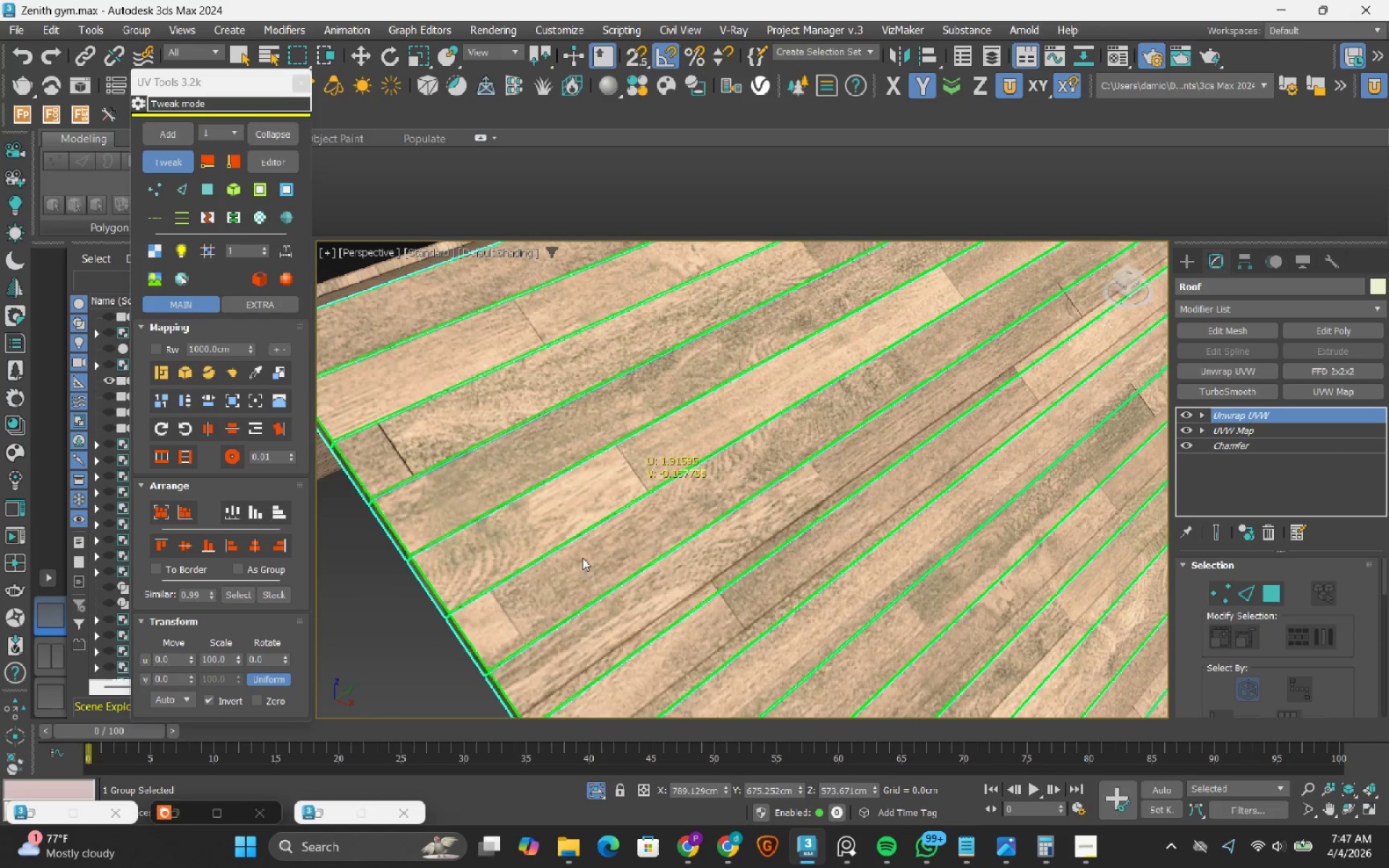 
scroll: coordinate [501, 620], scroll_direction: up, amount: 1.0
 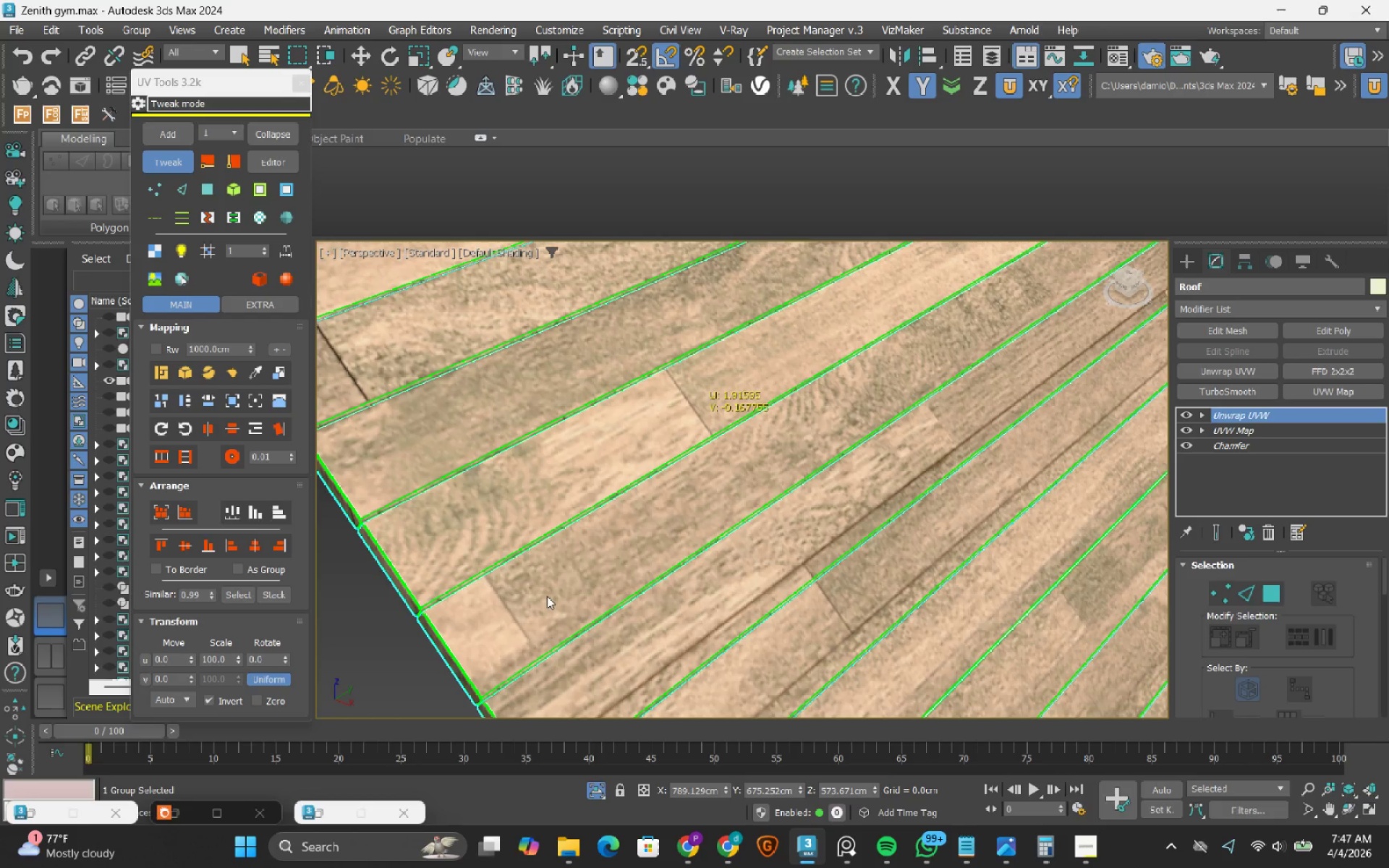 
left_click_drag(start_coordinate=[540, 598], to_coordinate=[543, 618])
 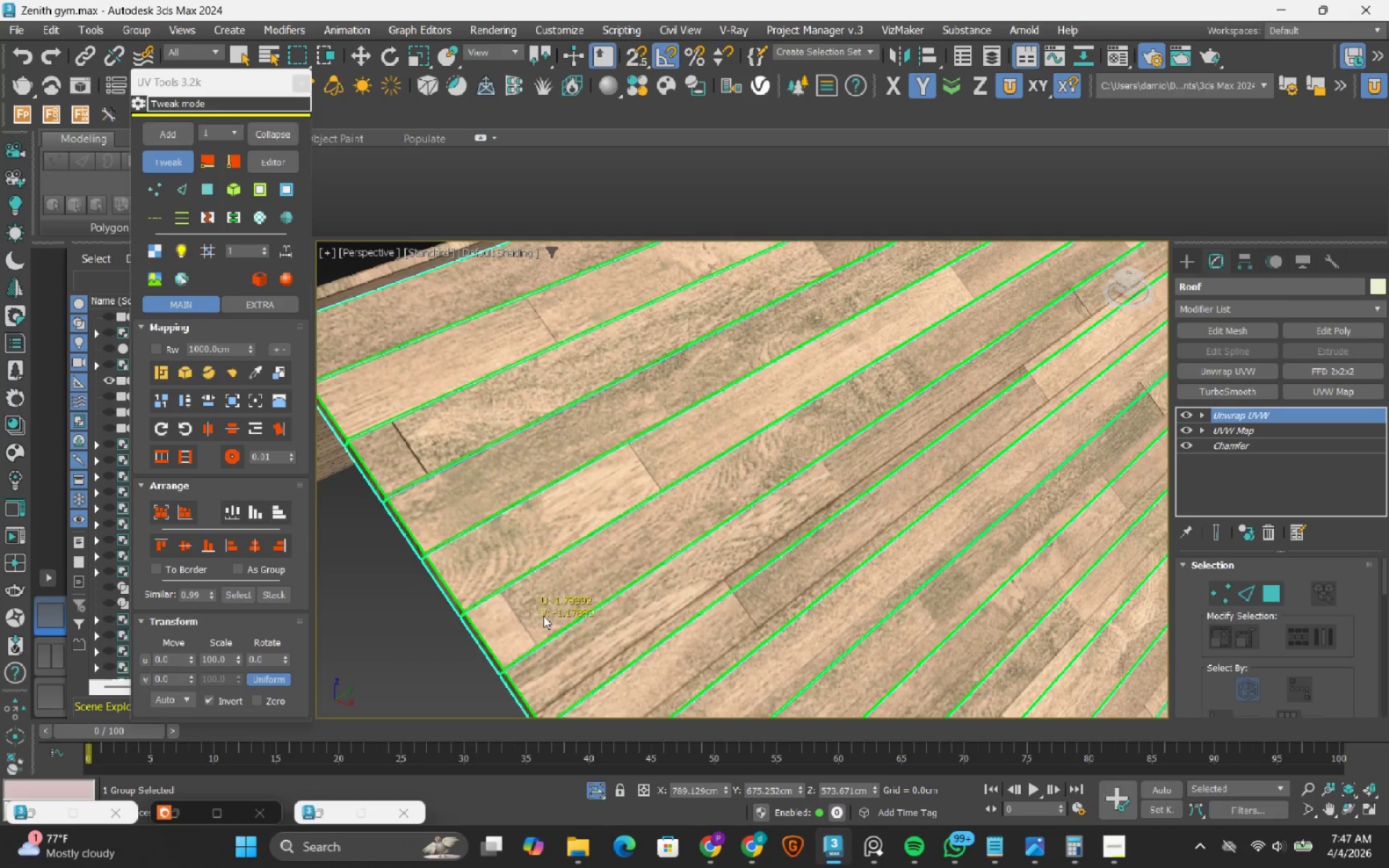 
scroll: coordinate [543, 616], scroll_direction: down, amount: 1.0
 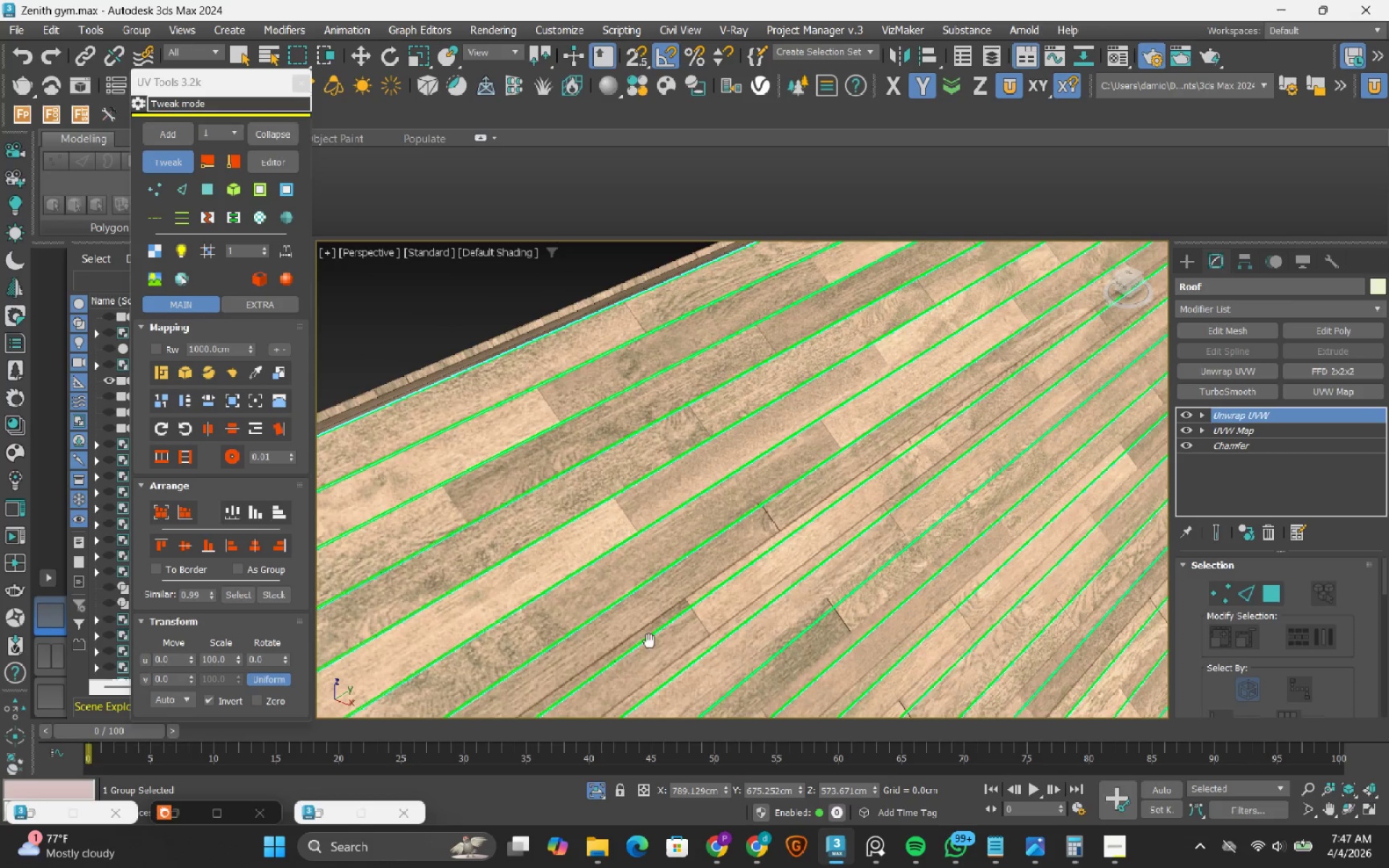 
scroll: coordinate [769, 511], scroll_direction: up, amount: 3.0
 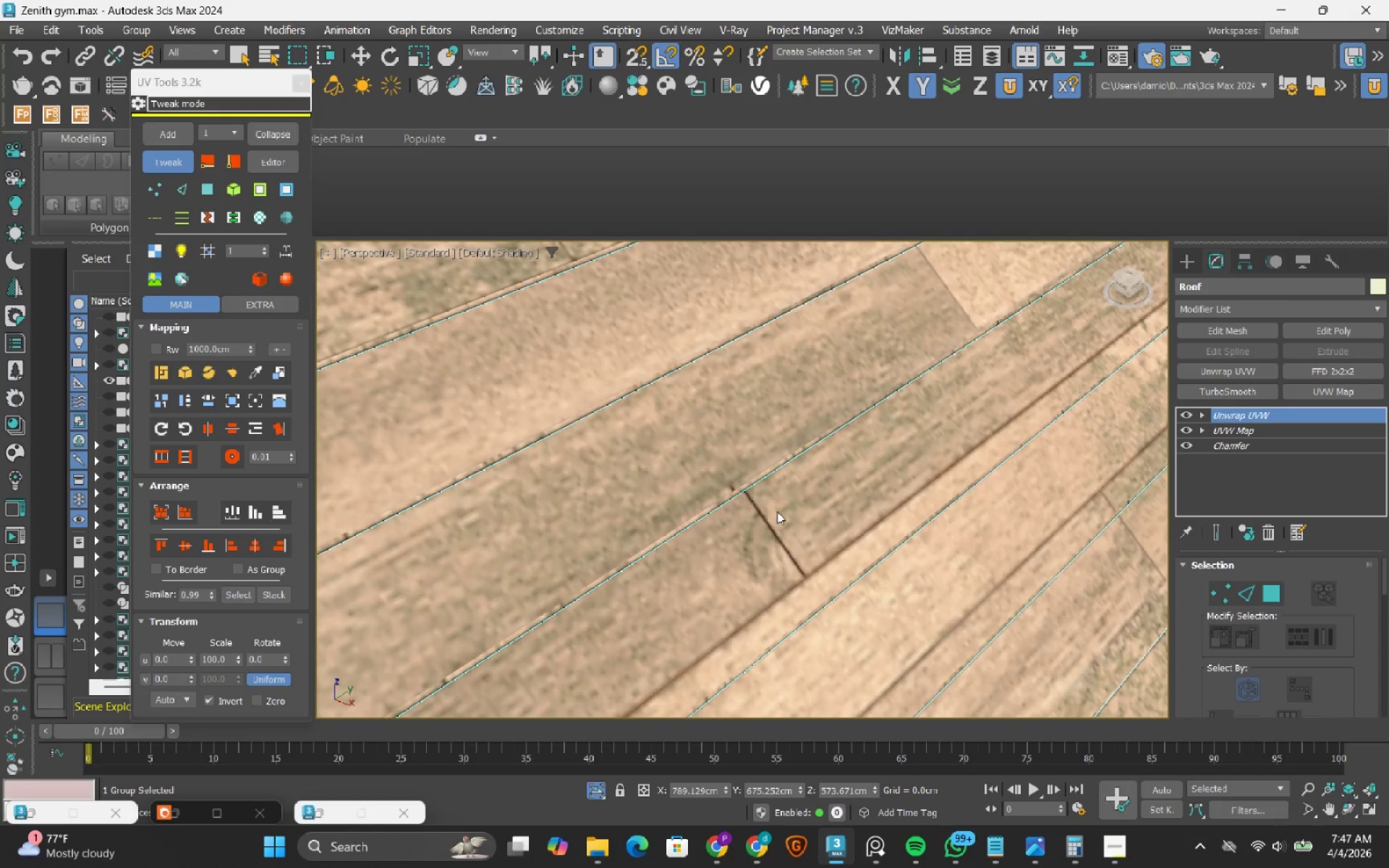 
left_click_drag(start_coordinate=[777, 511], to_coordinate=[797, 548])
 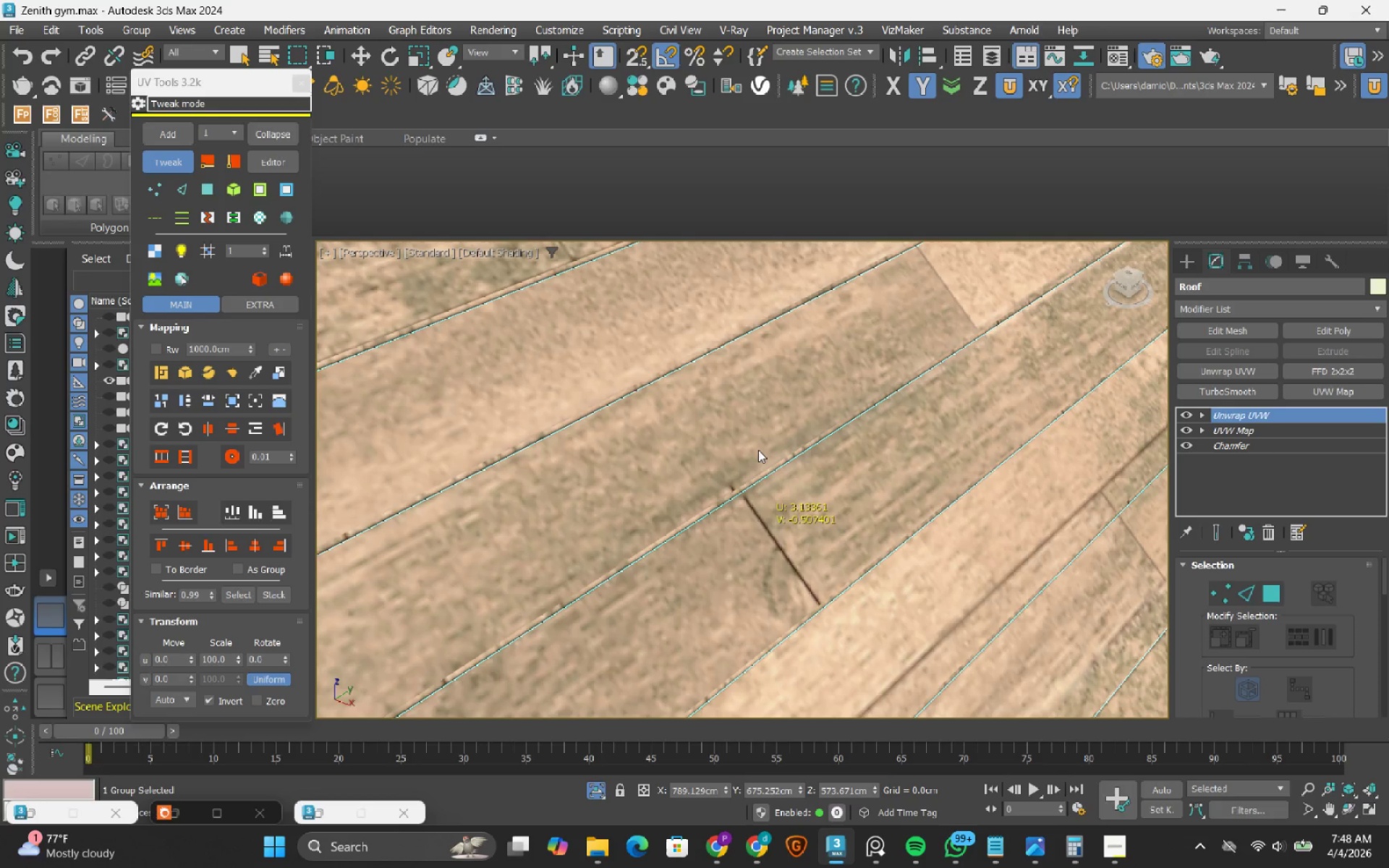 
left_click_drag(start_coordinate=[757, 450], to_coordinate=[757, 459])
 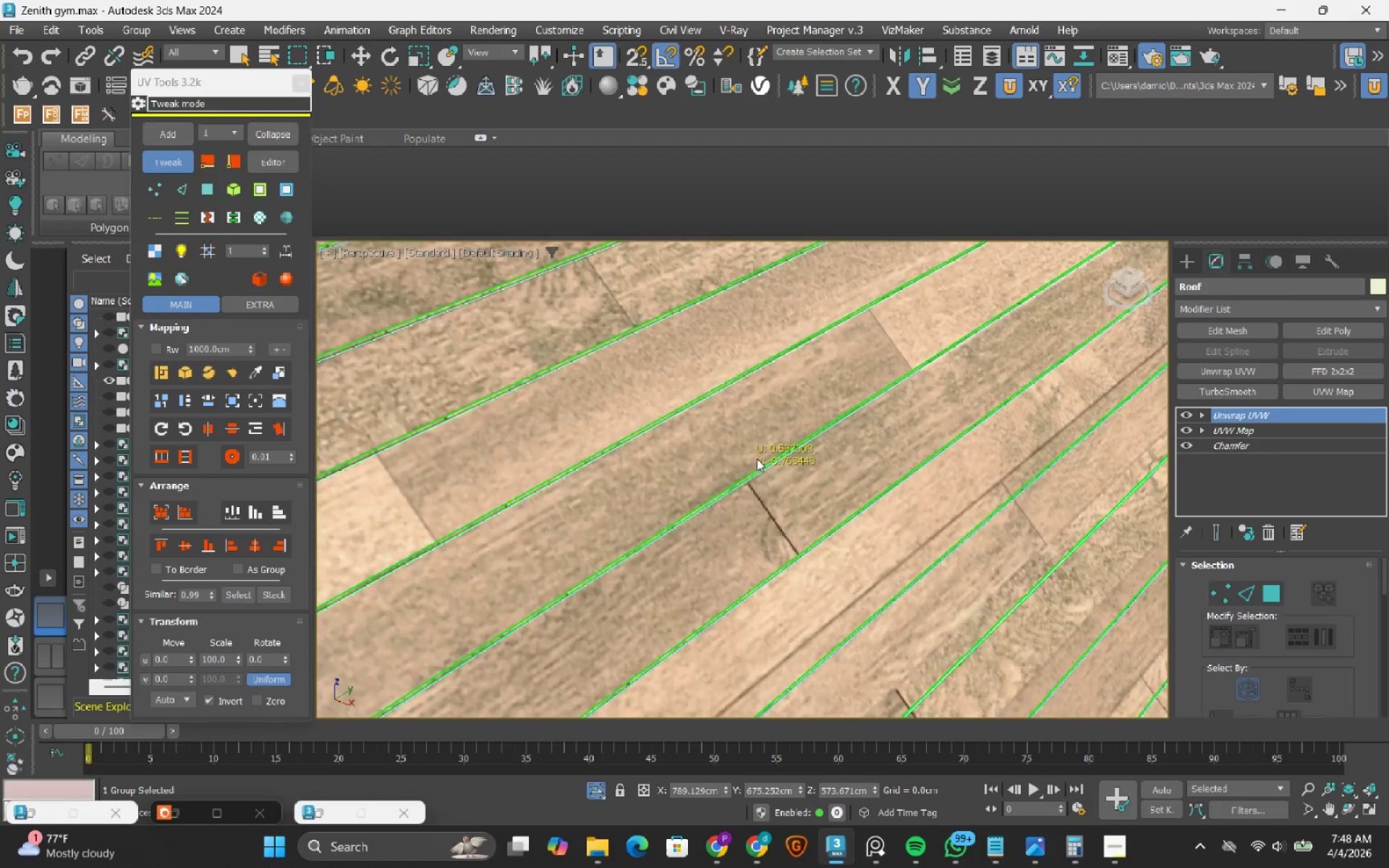 
scroll: coordinate [757, 459], scroll_direction: down, amount: 2.0
 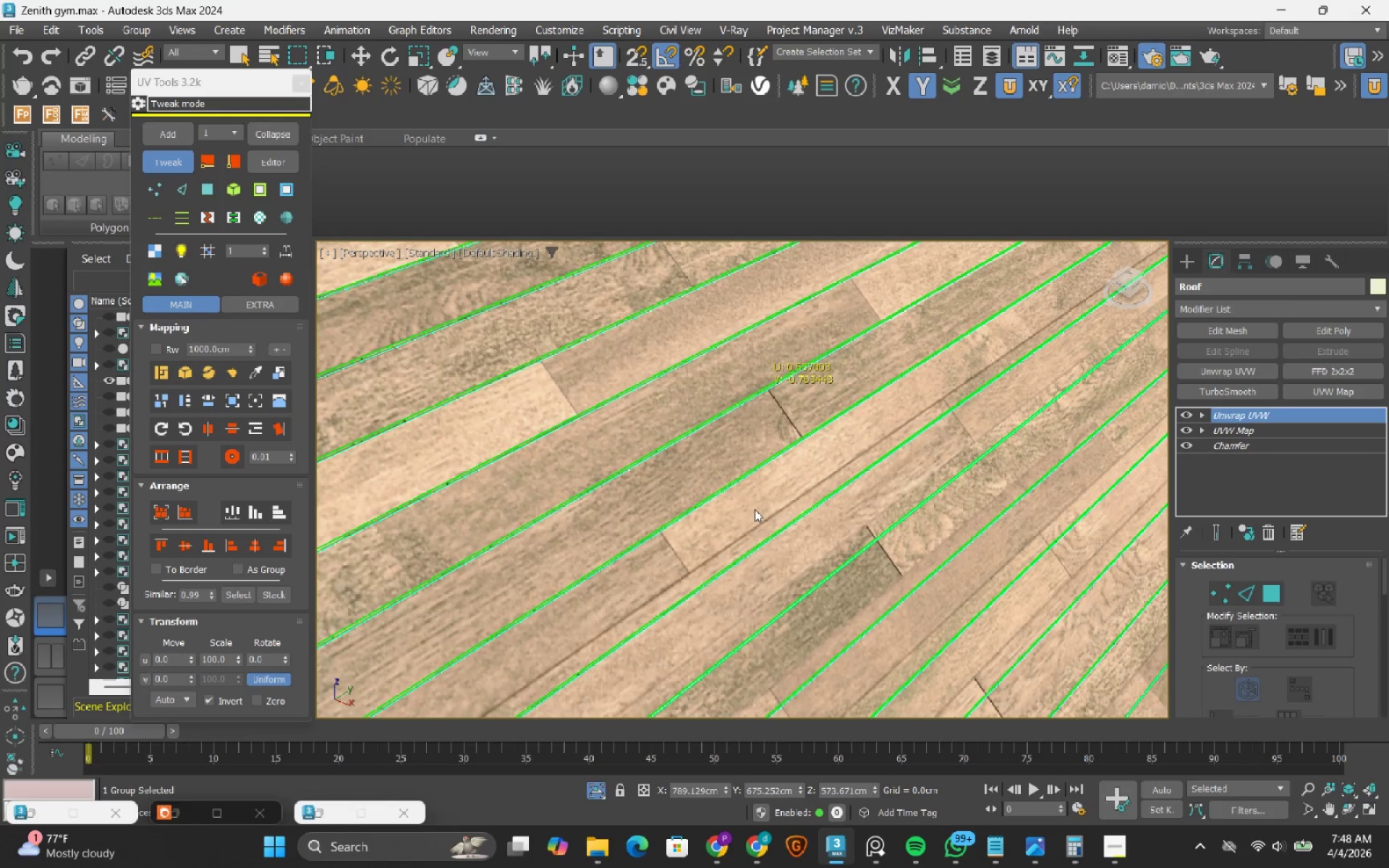 
scroll: coordinate [671, 589], scroll_direction: up, amount: 1.0
 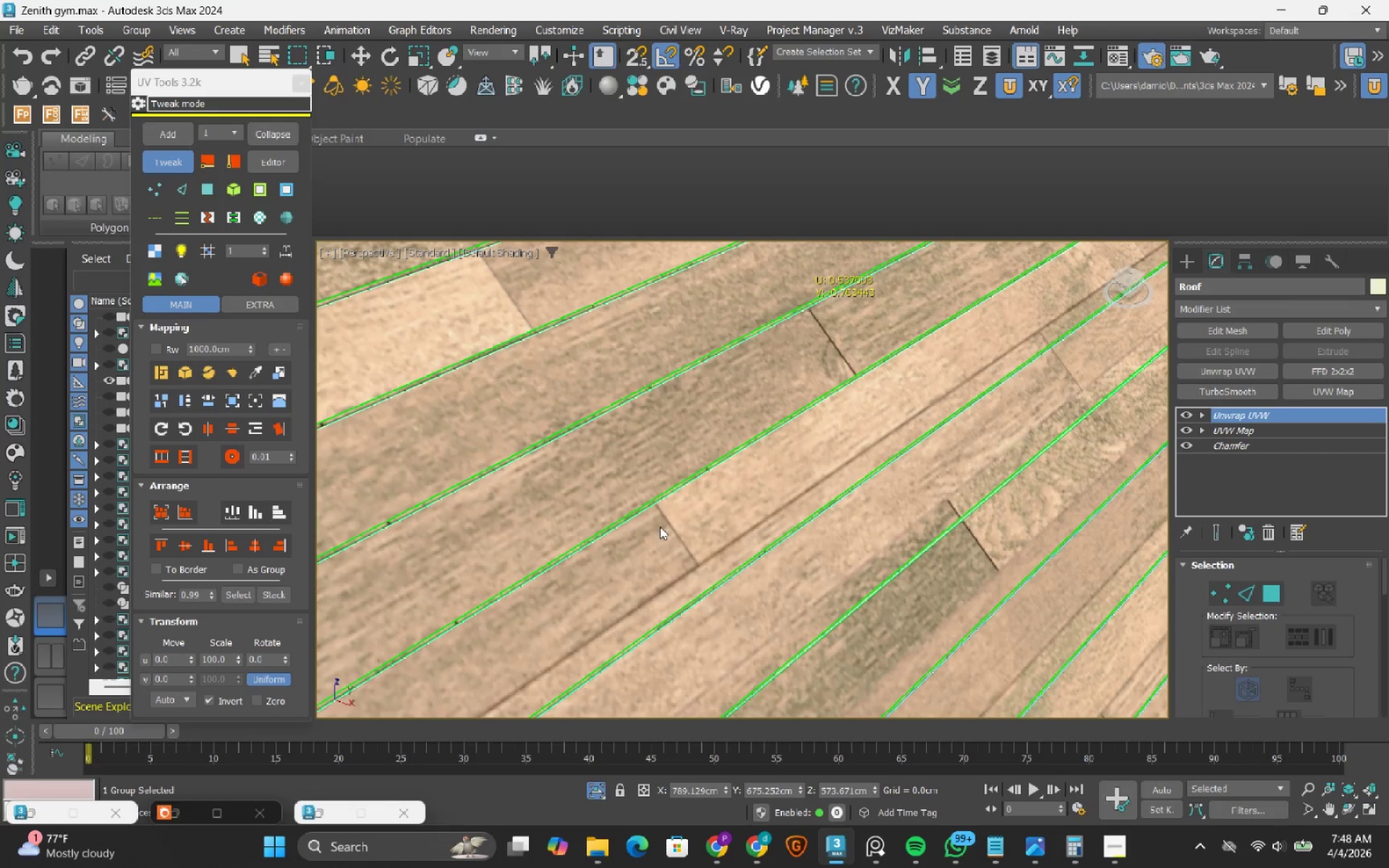 
left_click_drag(start_coordinate=[658, 532], to_coordinate=[671, 577])
 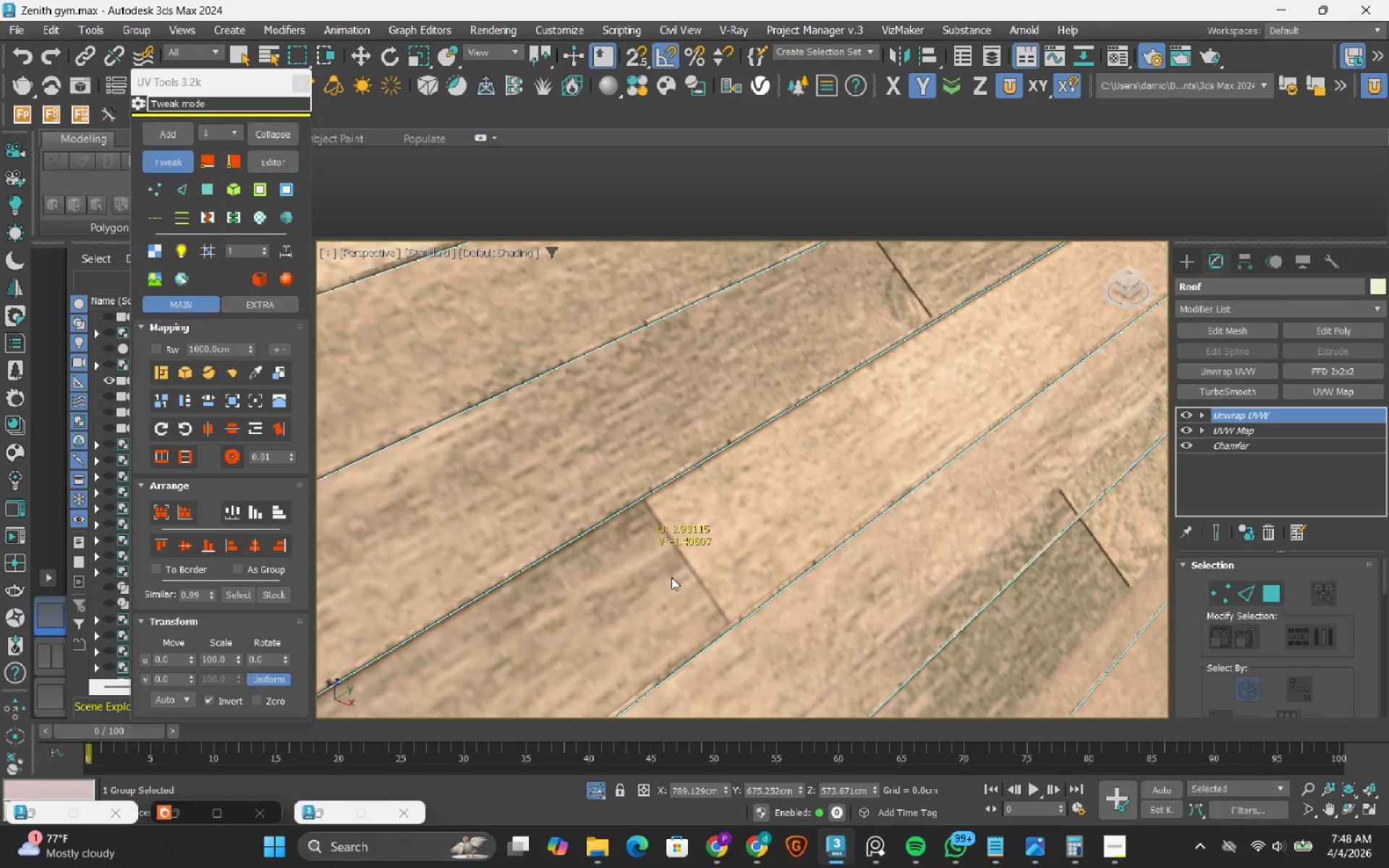 
scroll: coordinate [660, 527], scroll_direction: up, amount: 1.0
 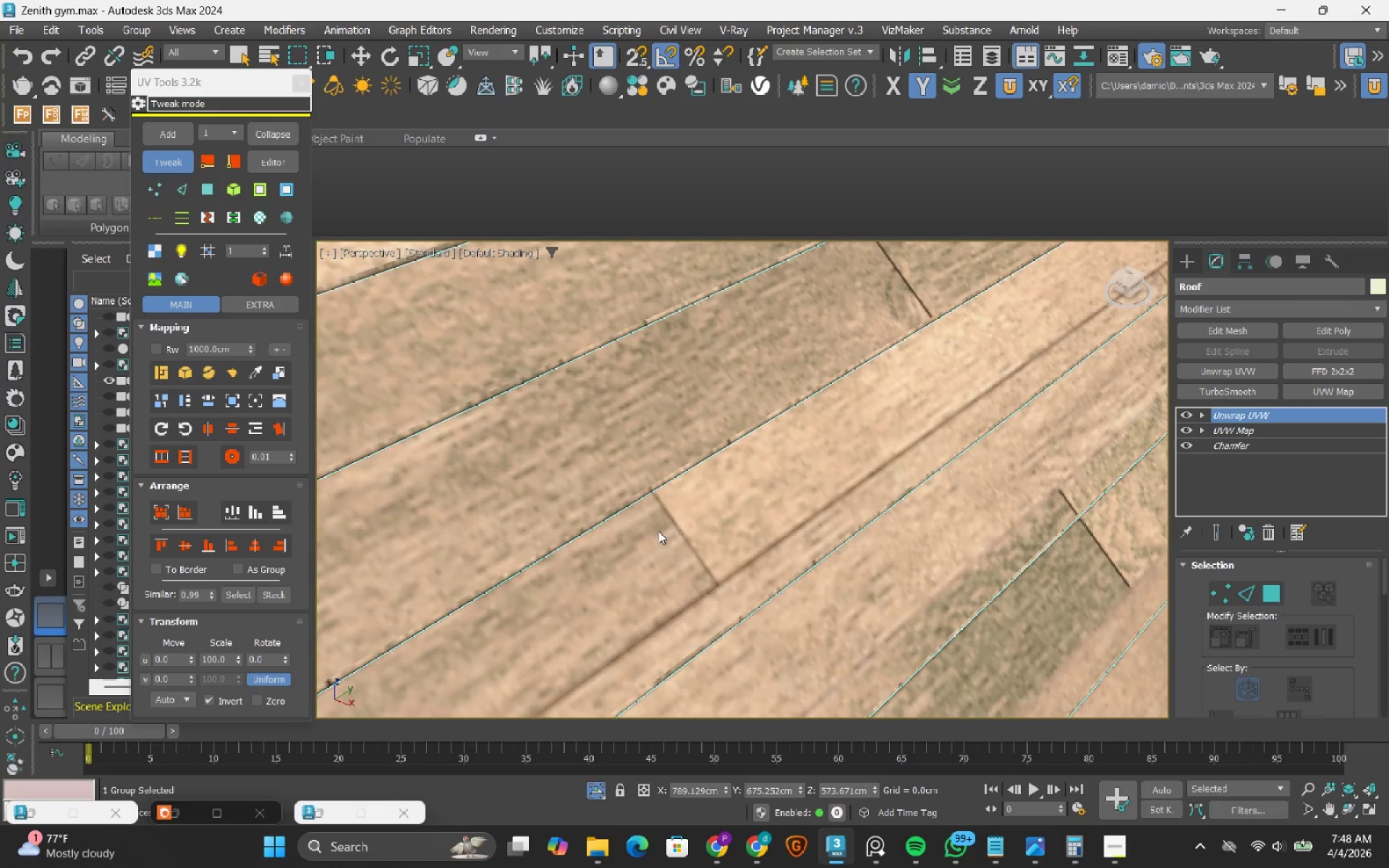 
scroll: coordinate [671, 577], scroll_direction: down, amount: 3.0
 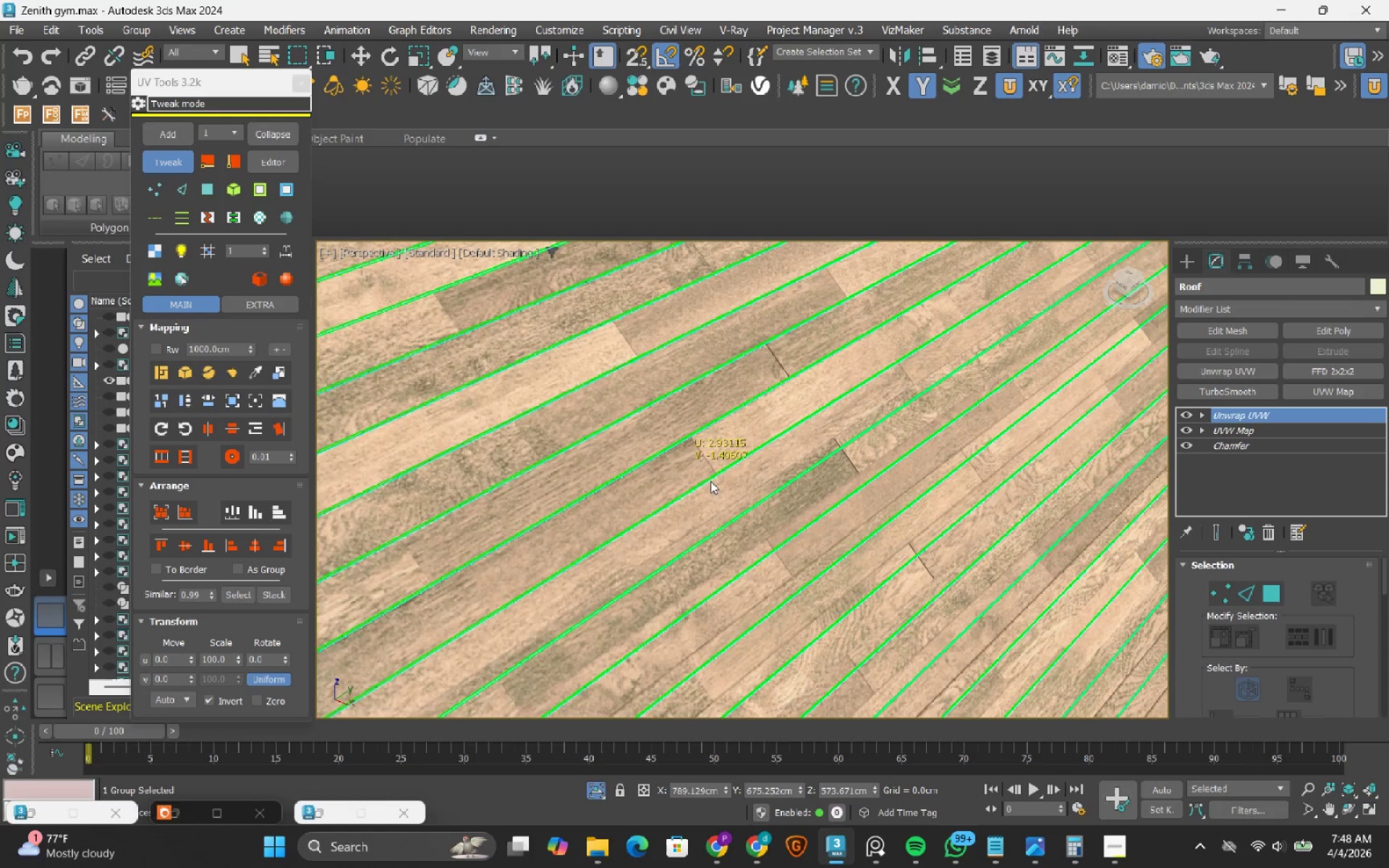 
scroll: coordinate [797, 420], scroll_direction: up, amount: 1.0
 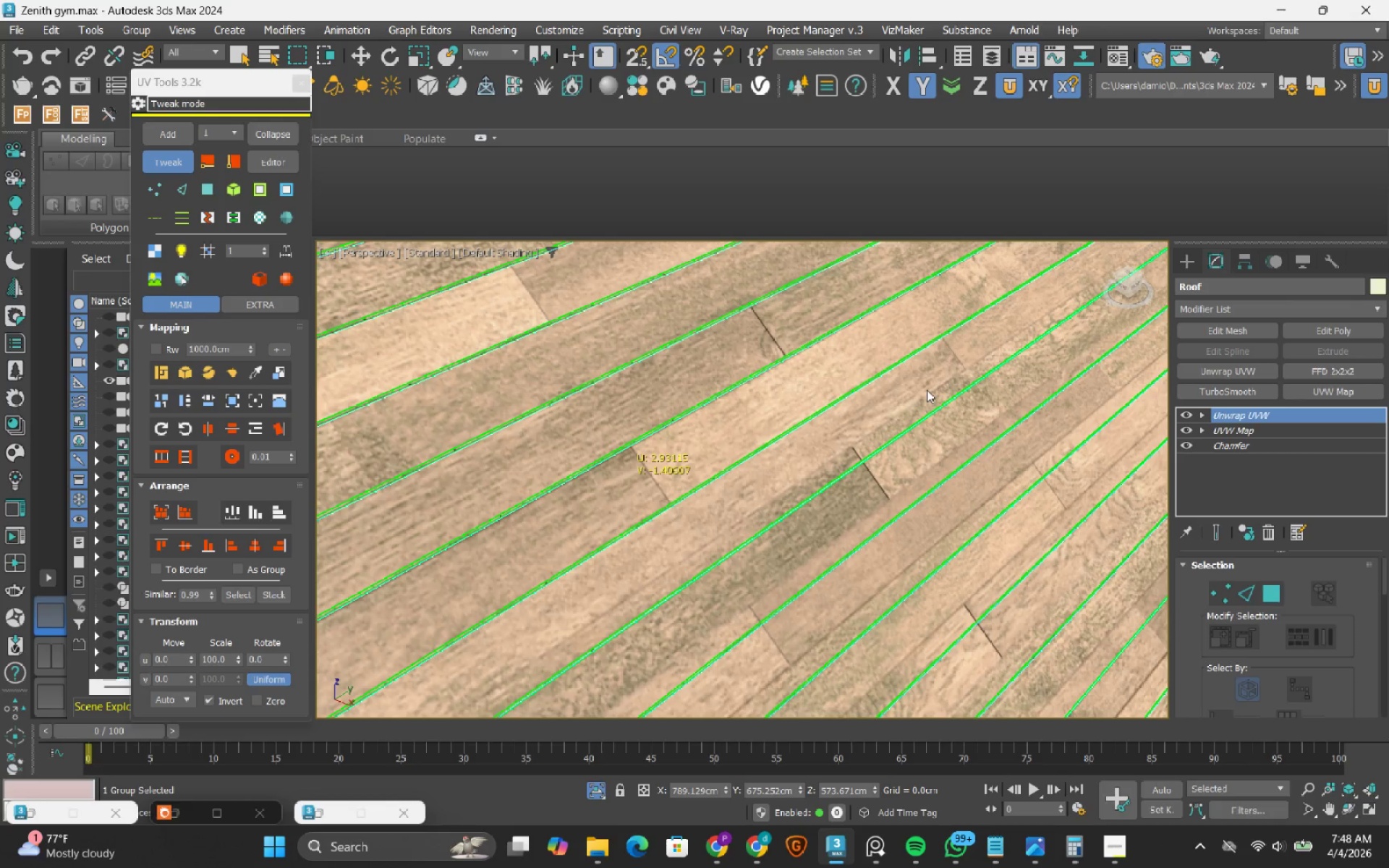 
left_click_drag(start_coordinate=[919, 379], to_coordinate=[408, 703])
 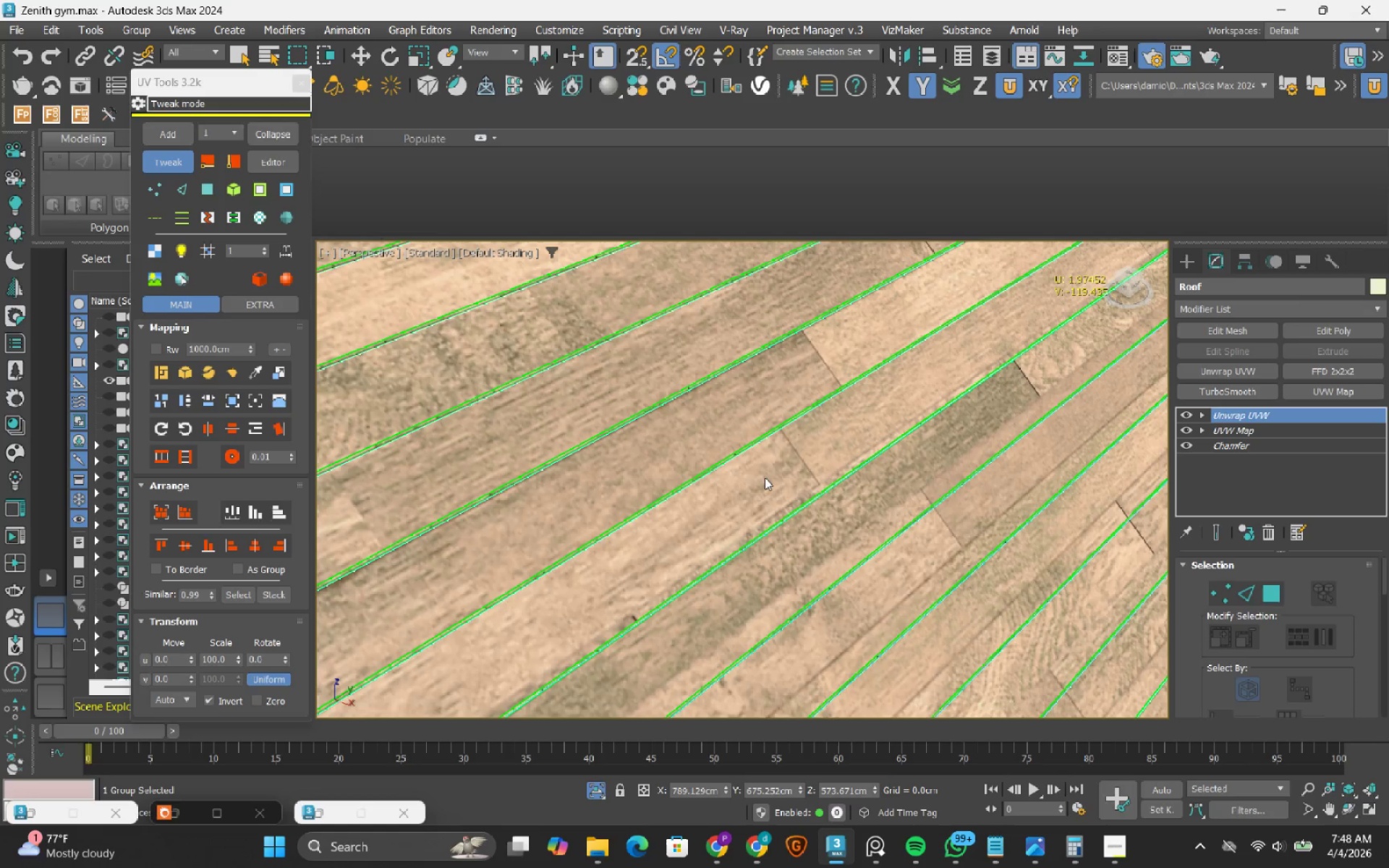 
left_click_drag(start_coordinate=[756, 482], to_coordinate=[566, 618])
 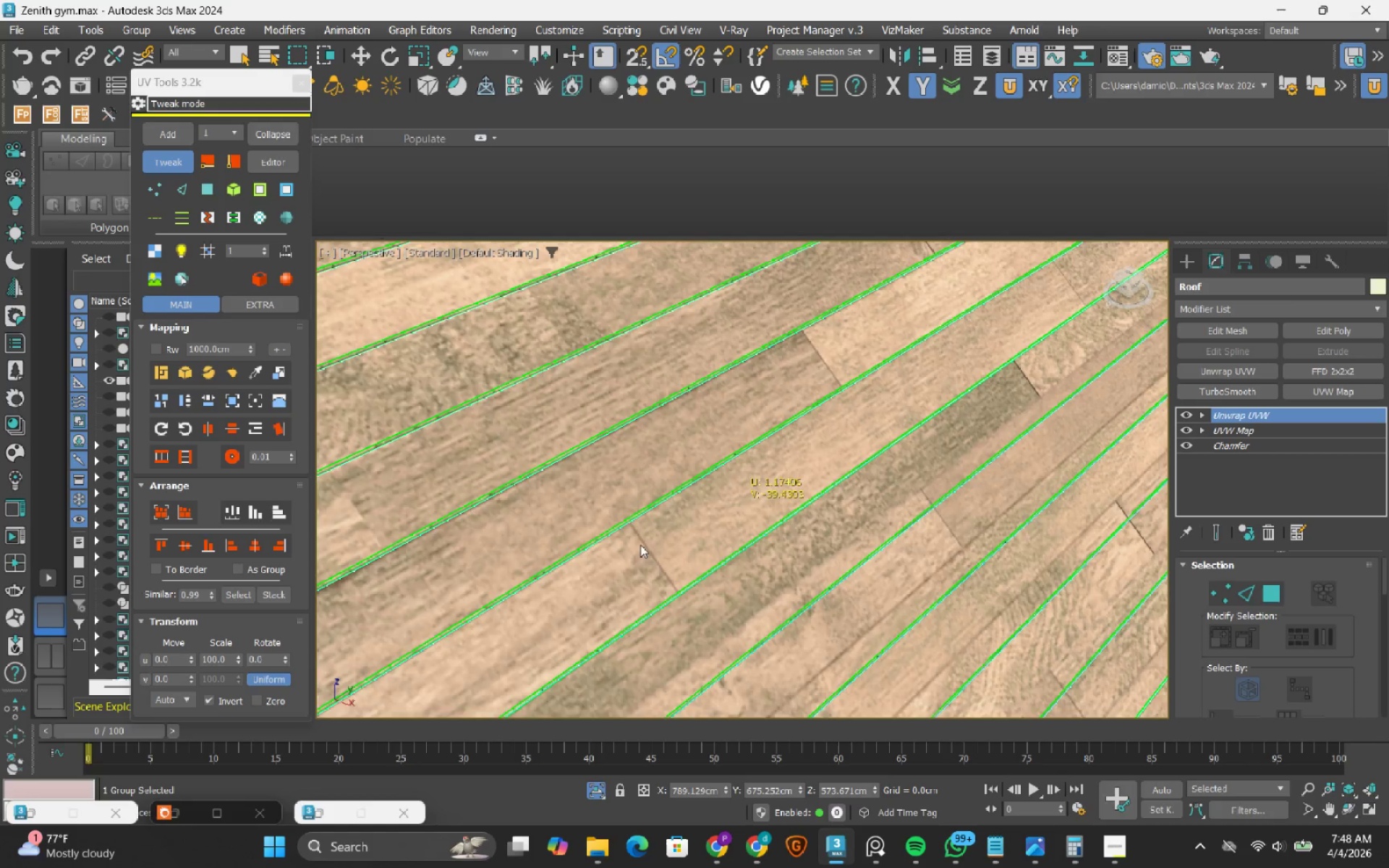 
scroll: coordinate [641, 541], scroll_direction: up, amount: 3.0
 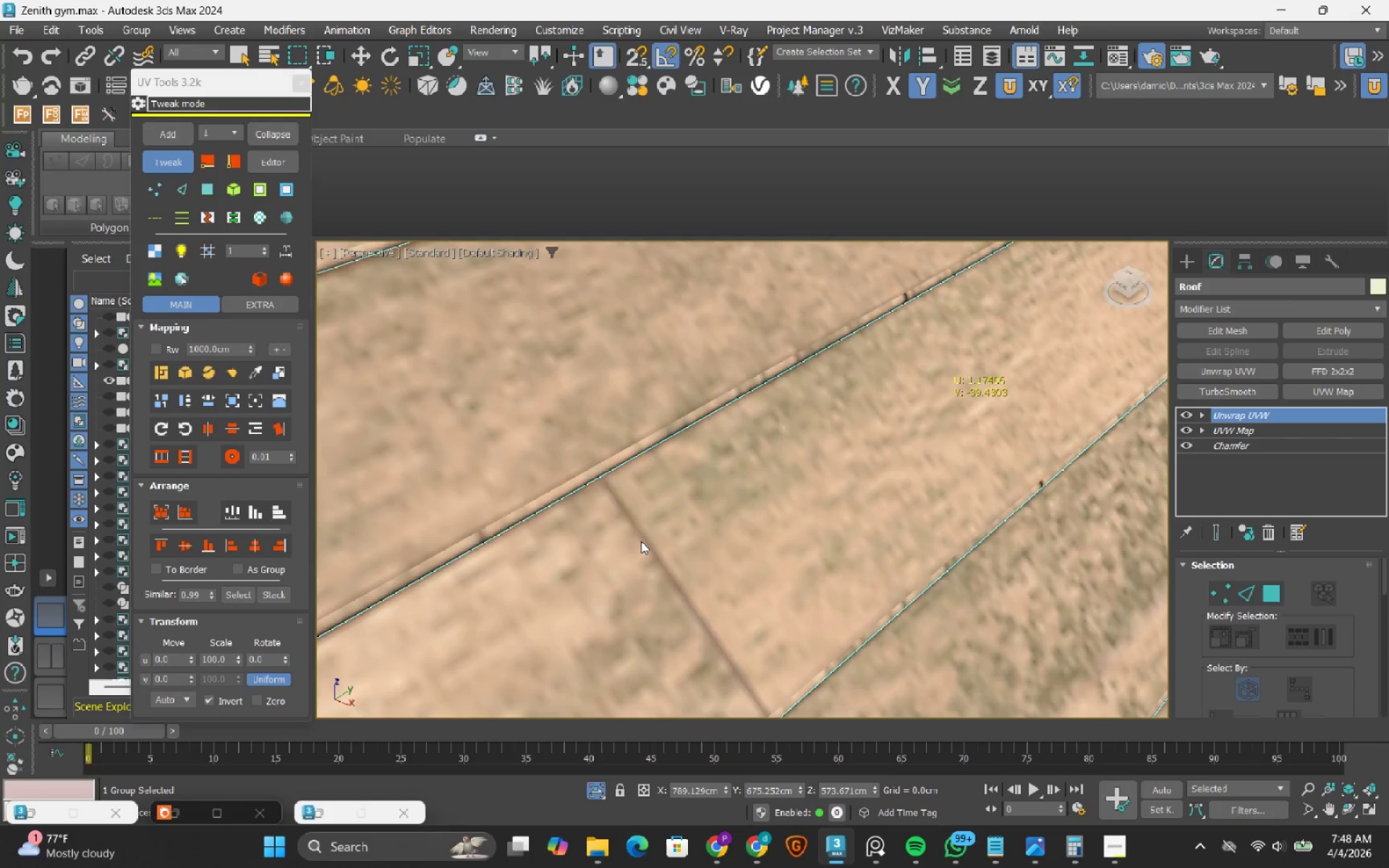 
scroll: coordinate [641, 541], scroll_direction: down, amount: 2.0
 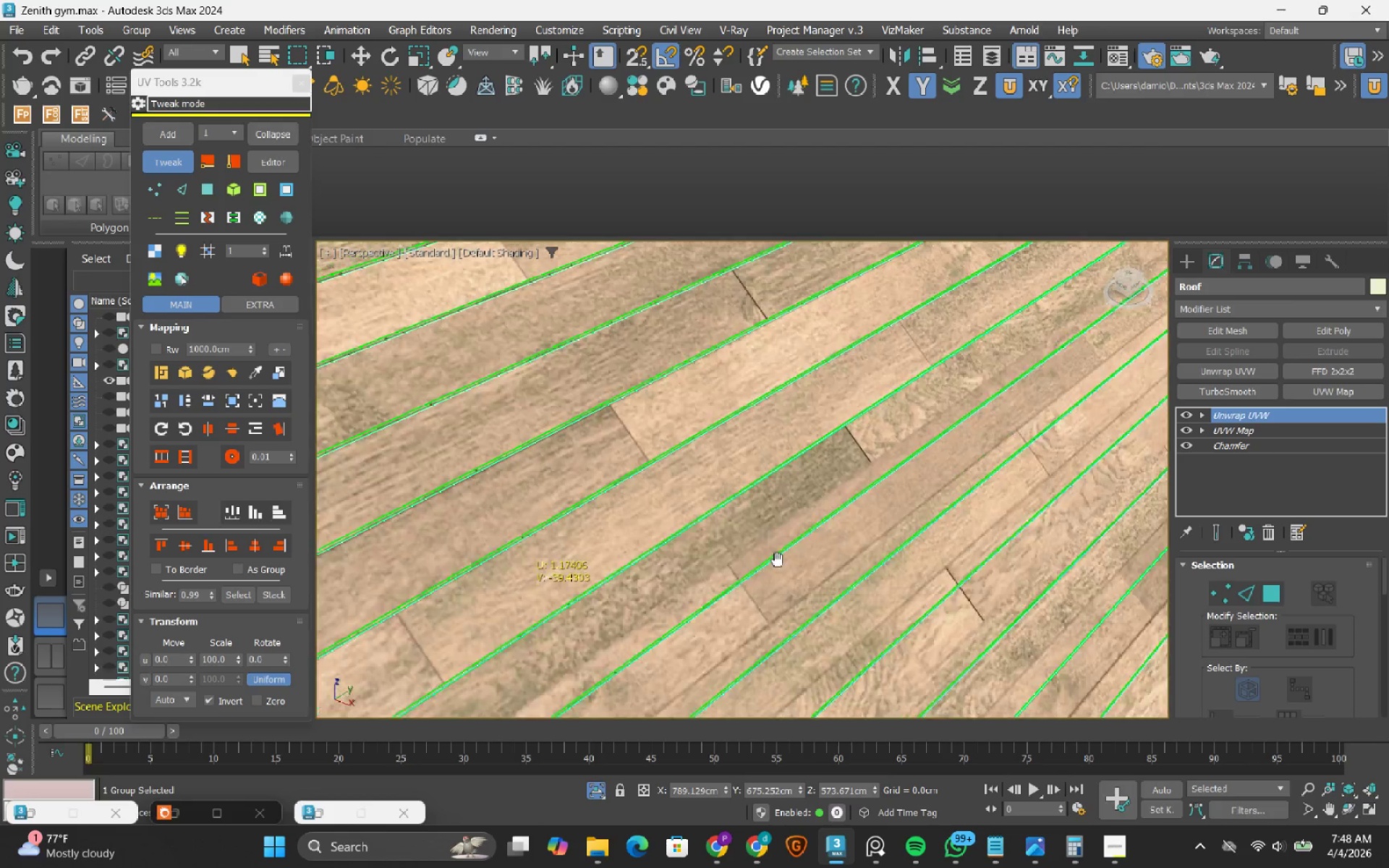 
scroll: coordinate [838, 430], scroll_direction: up, amount: 2.0
 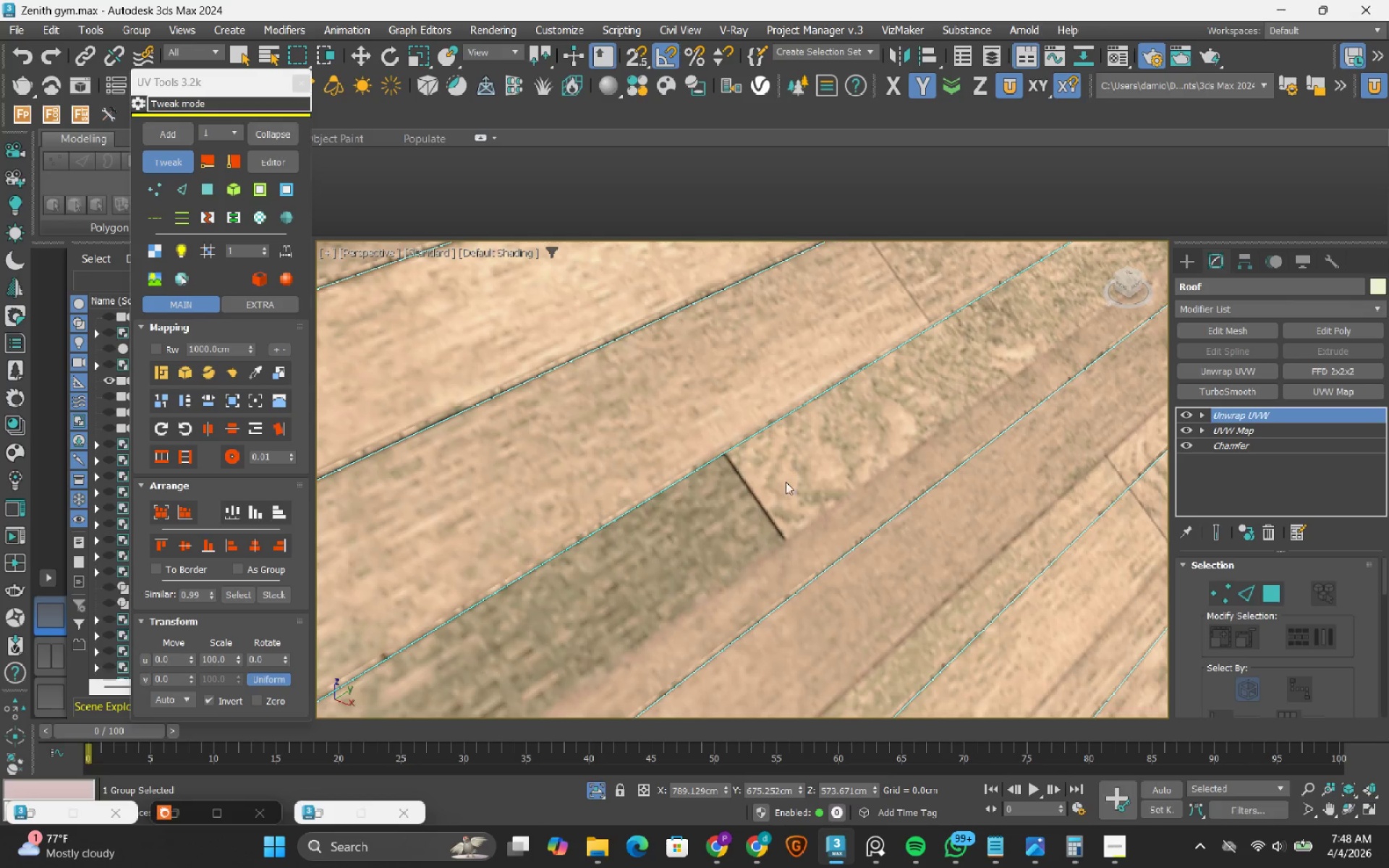 
left_click_drag(start_coordinate=[786, 482], to_coordinate=[802, 531])
 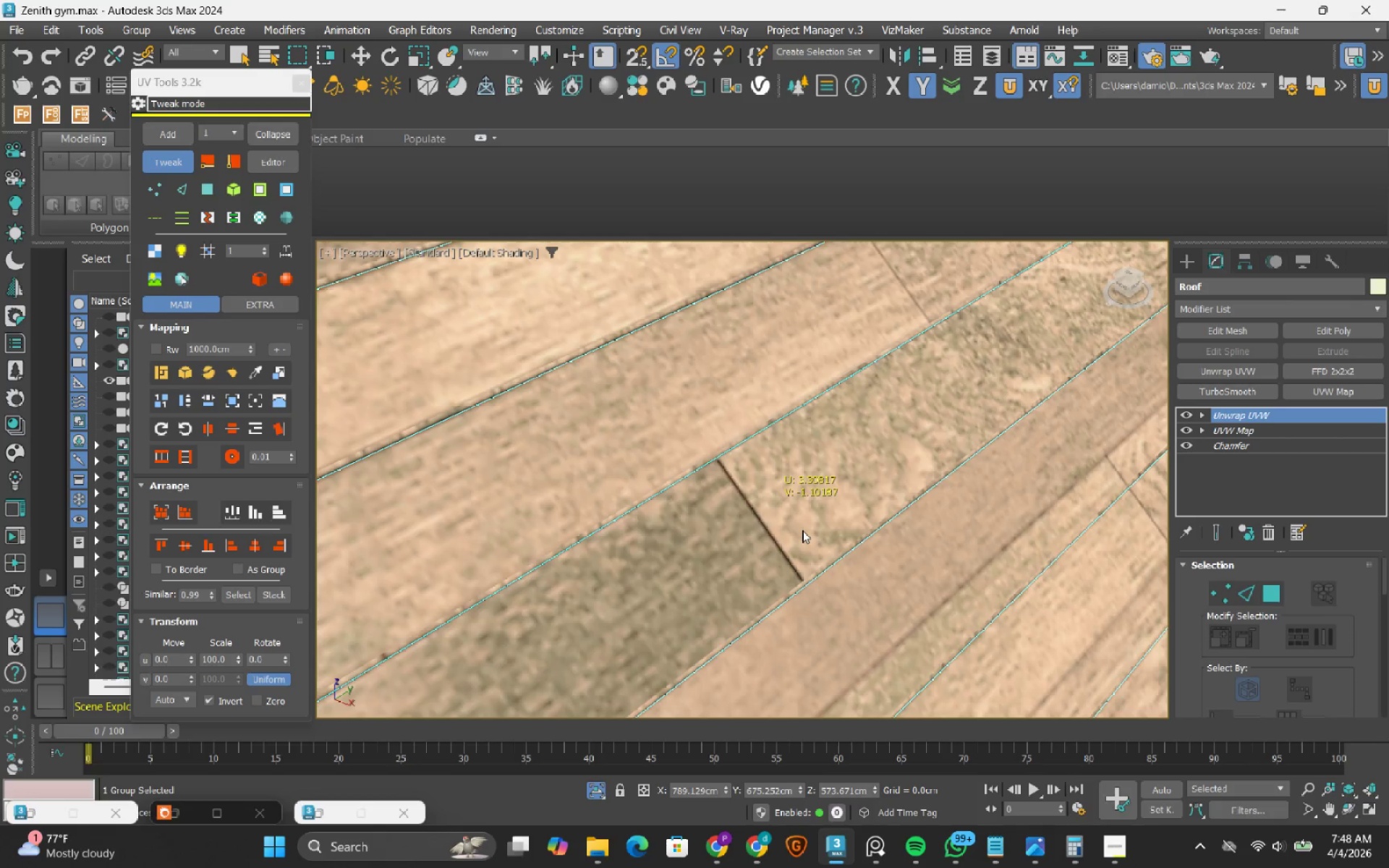 
scroll: coordinate [802, 530], scroll_direction: down, amount: 1.0
 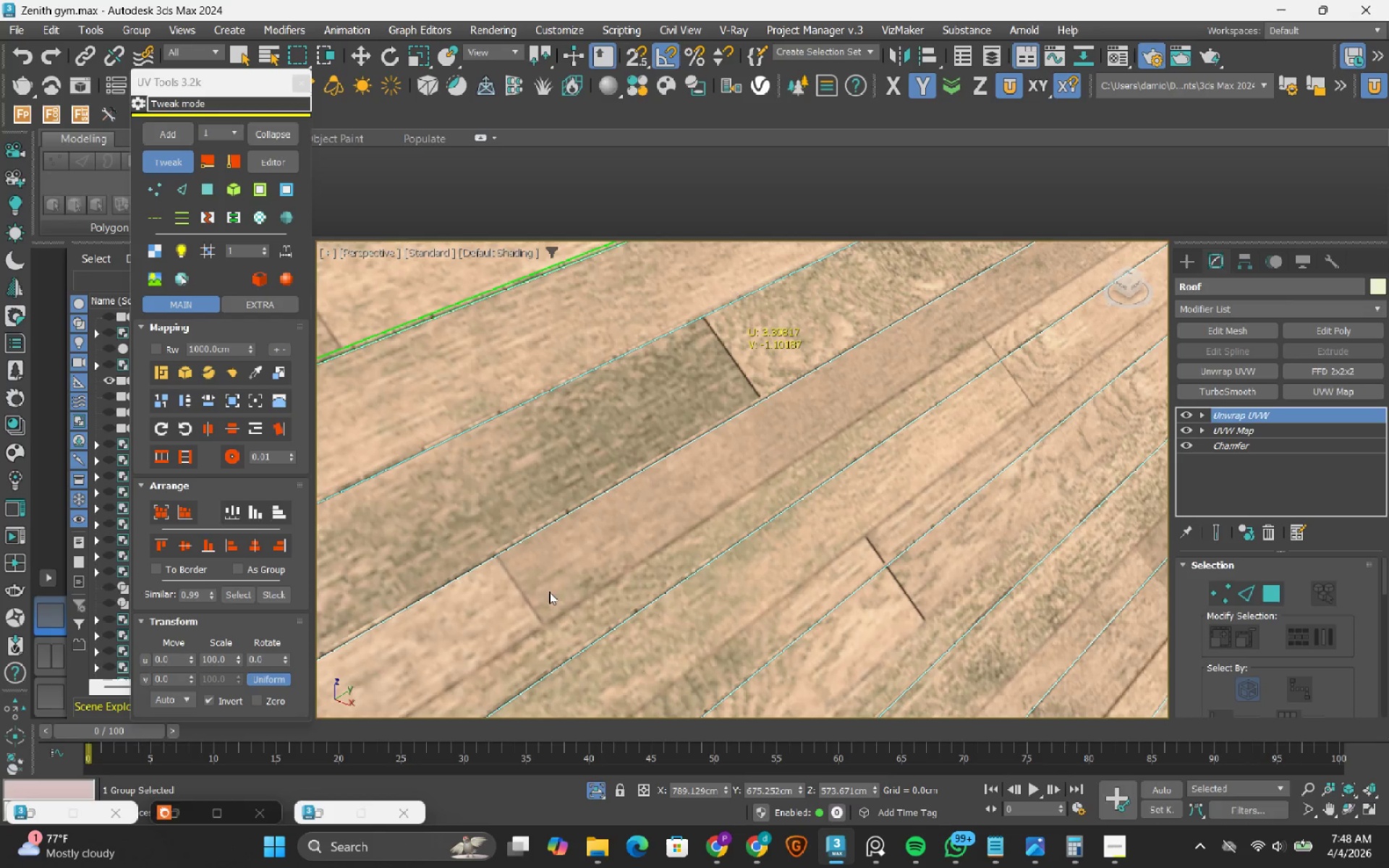 
left_click_drag(start_coordinate=[551, 586], to_coordinate=[563, 624])
 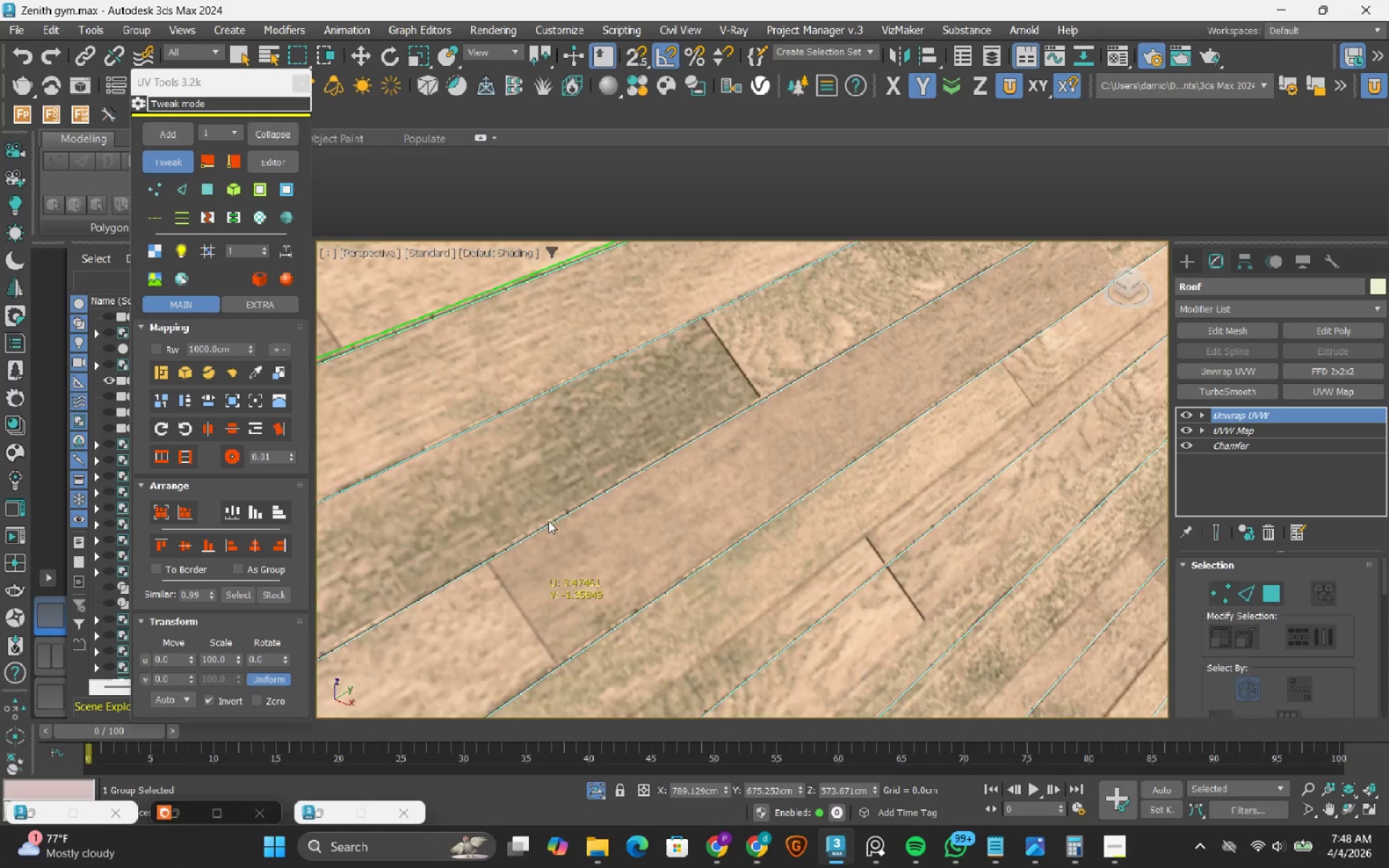 
scroll: coordinate [548, 521], scroll_direction: down, amount: 2.0
 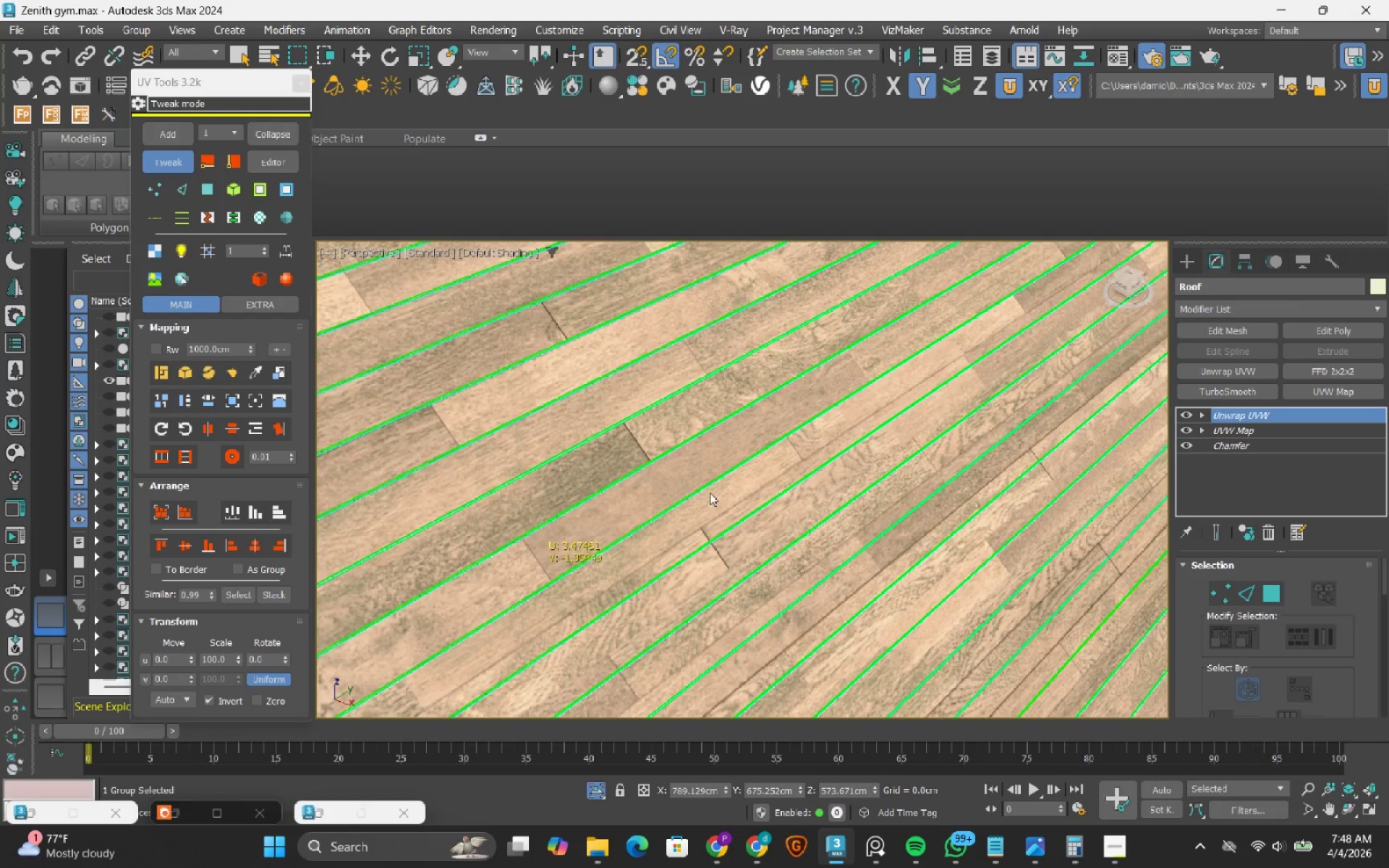 
scroll: coordinate [710, 493], scroll_direction: up, amount: 2.0
 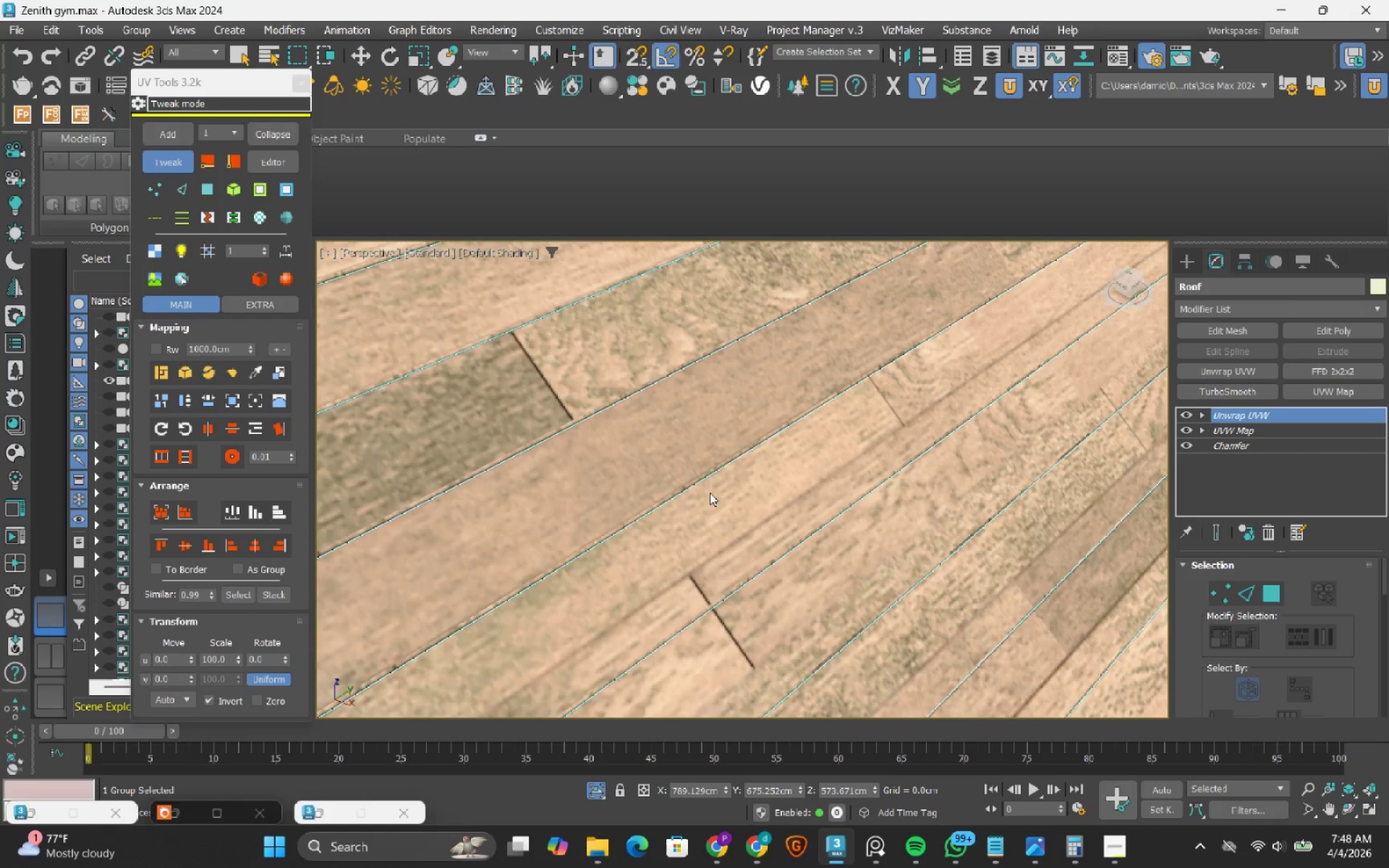 
left_click_drag(start_coordinate=[710, 493], to_coordinate=[725, 527])
 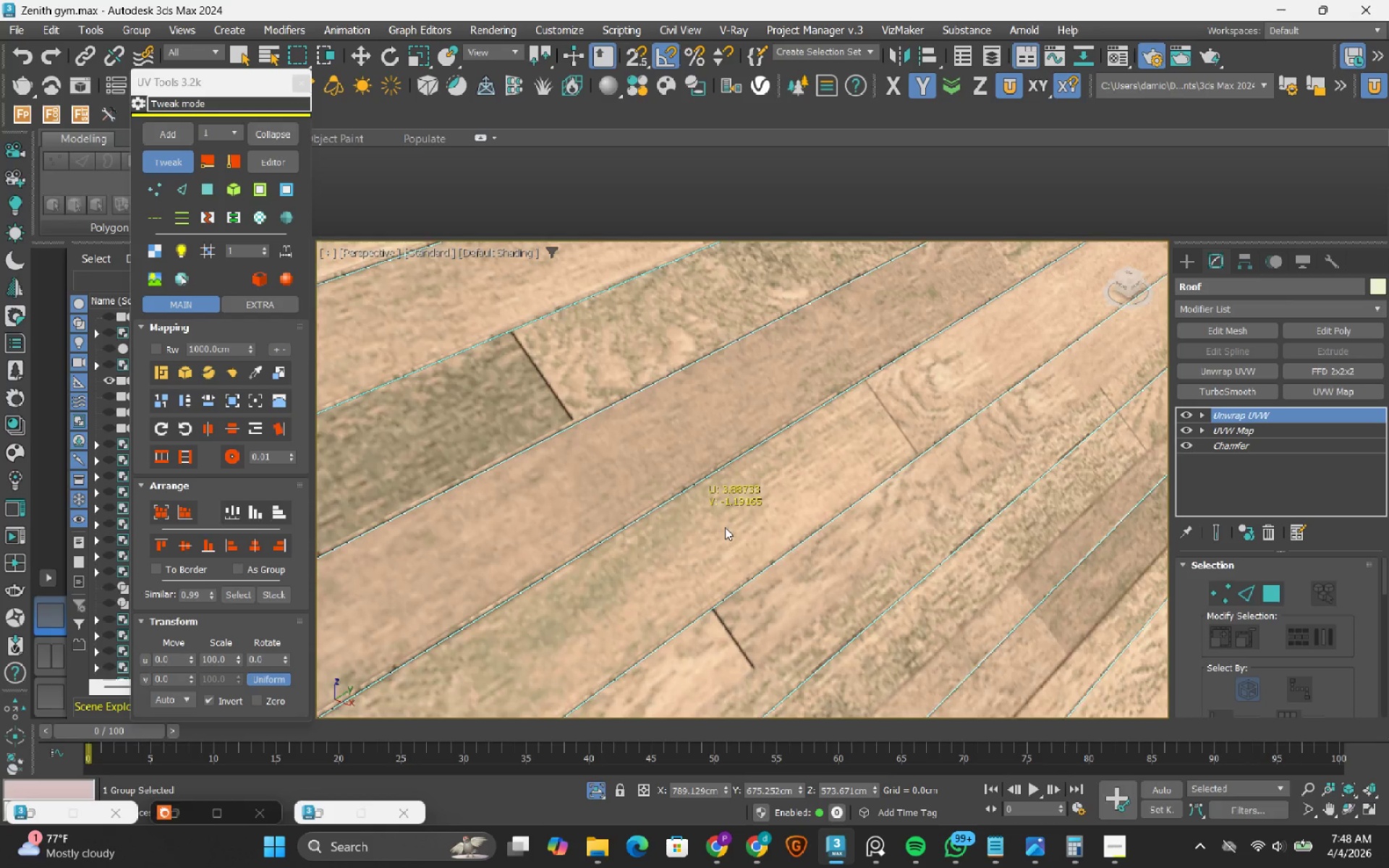 
scroll: coordinate [725, 527], scroll_direction: down, amount: 1.0
 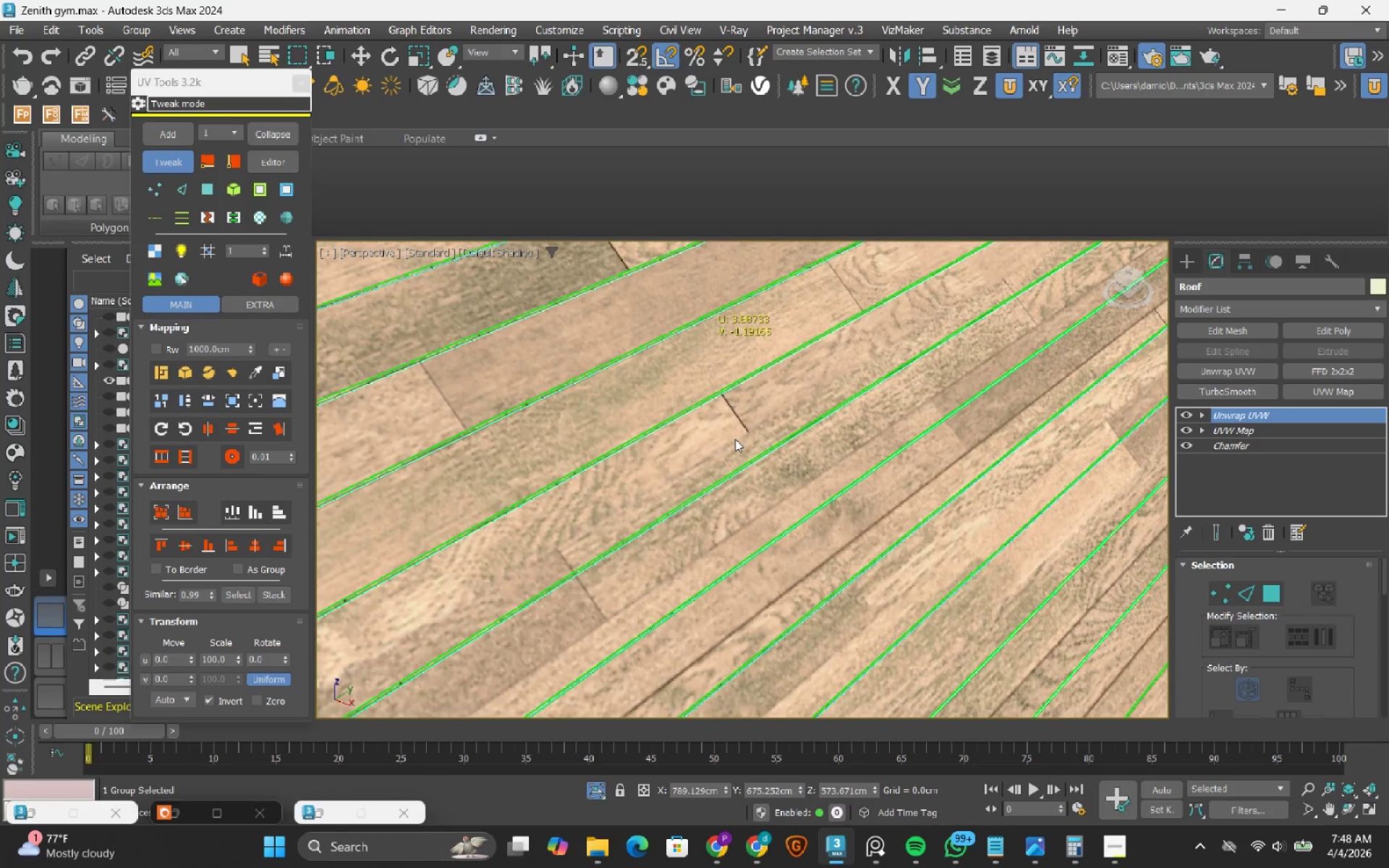 
left_click_drag(start_coordinate=[723, 429], to_coordinate=[729, 444])
 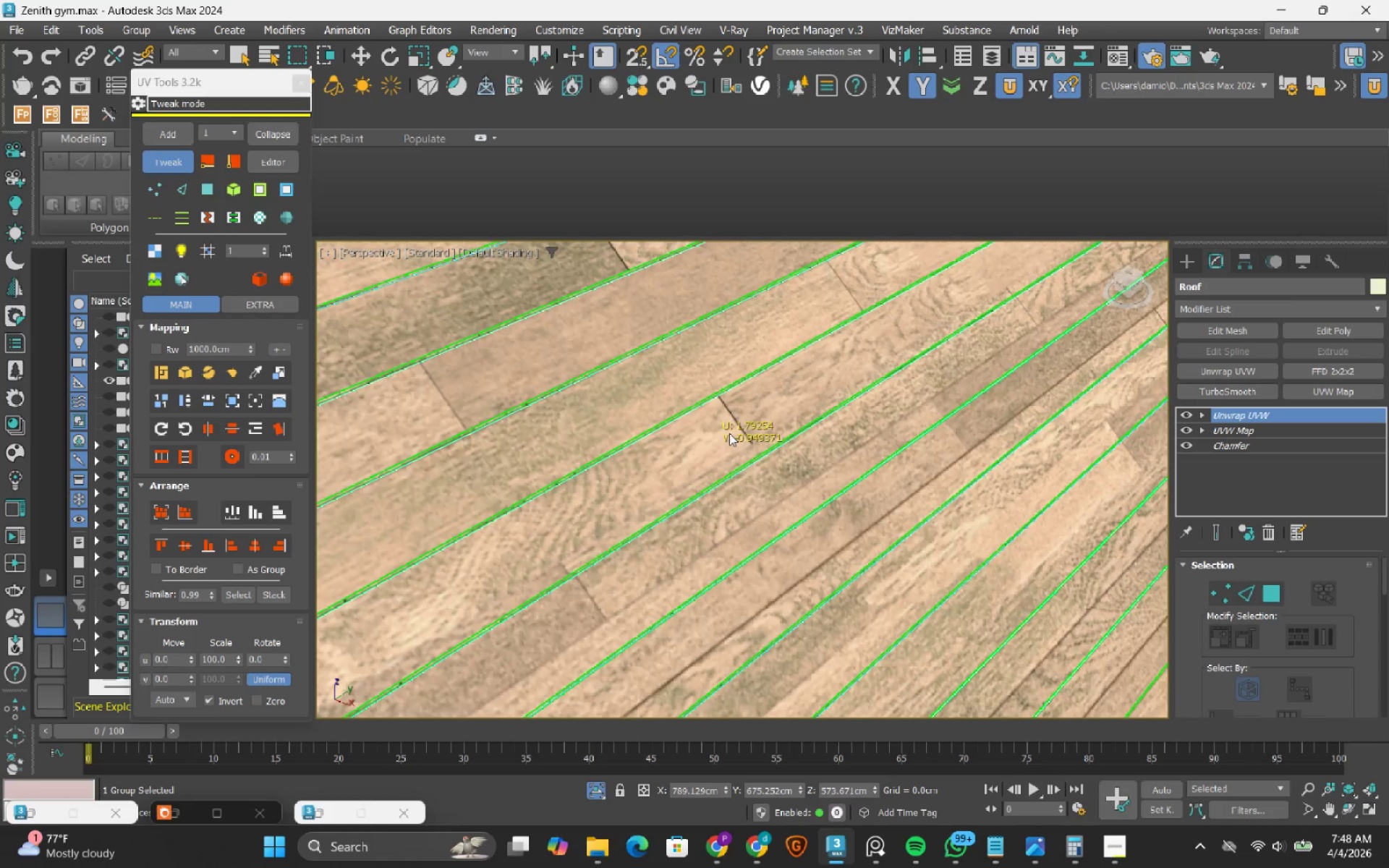 
scroll: coordinate [729, 433], scroll_direction: up, amount: 2.0
 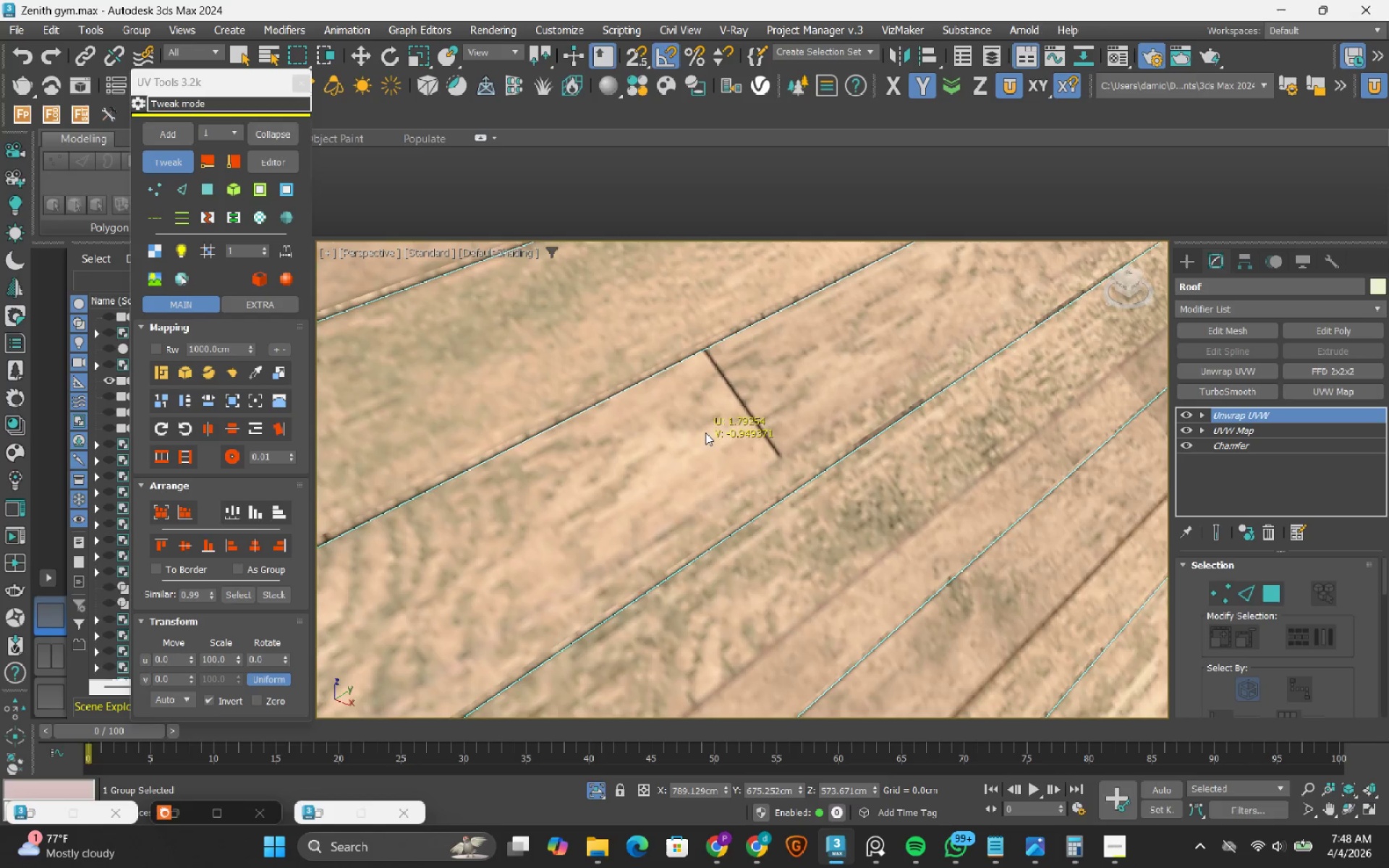 
left_click_drag(start_coordinate=[705, 433], to_coordinate=[715, 468])
 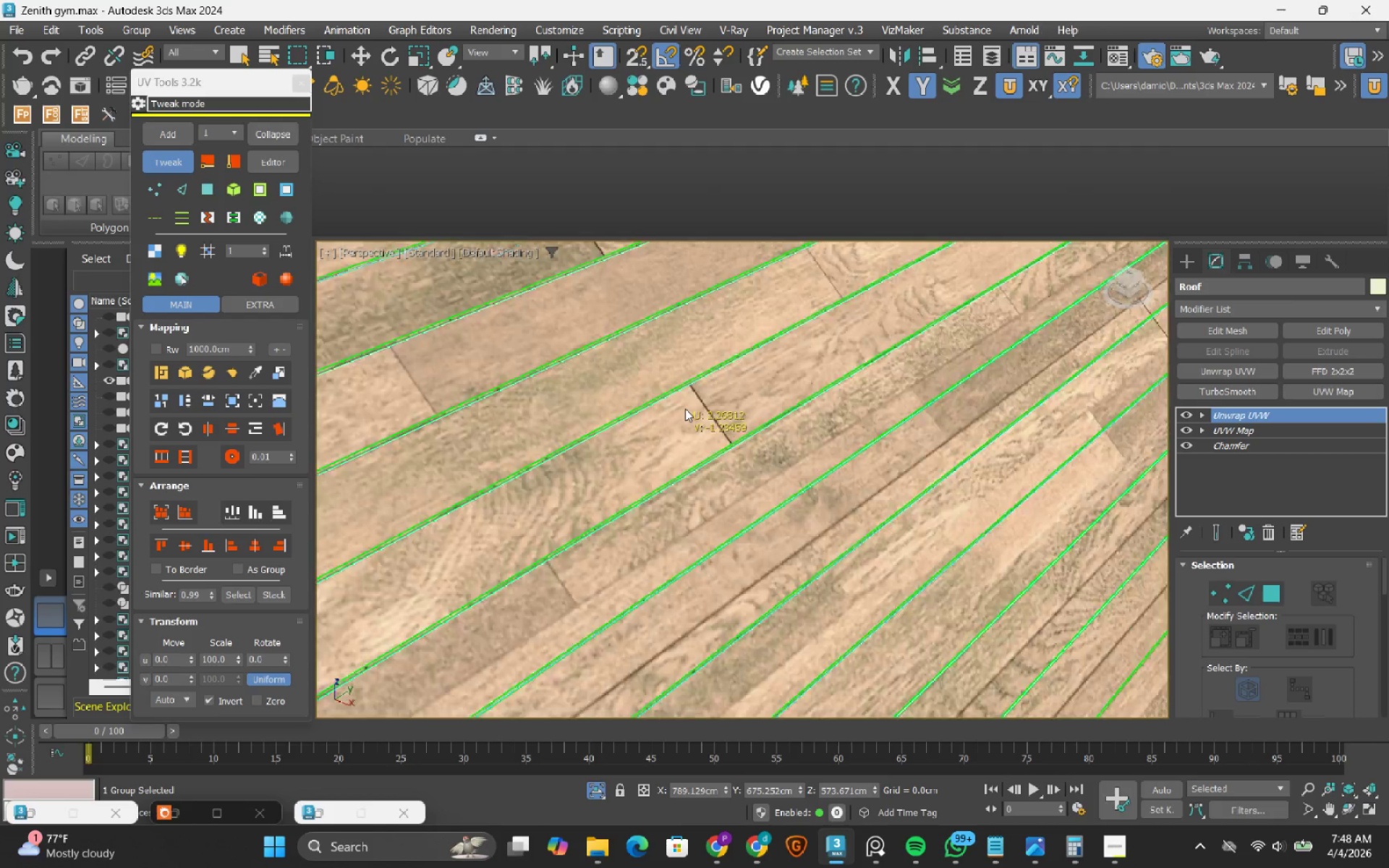 
scroll: coordinate [685, 409], scroll_direction: down, amount: 3.0
 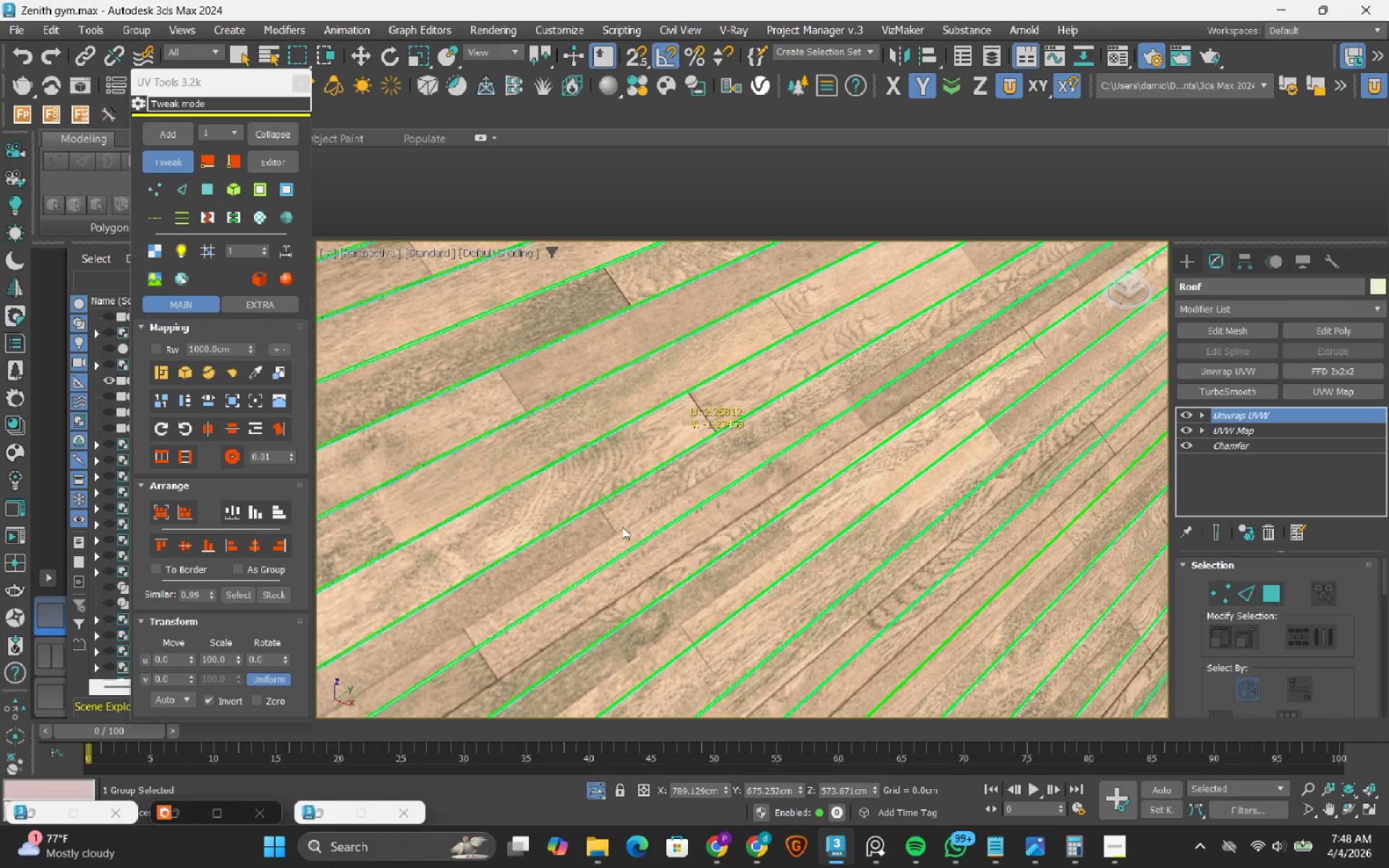 
scroll: coordinate [606, 555], scroll_direction: up, amount: 2.0
 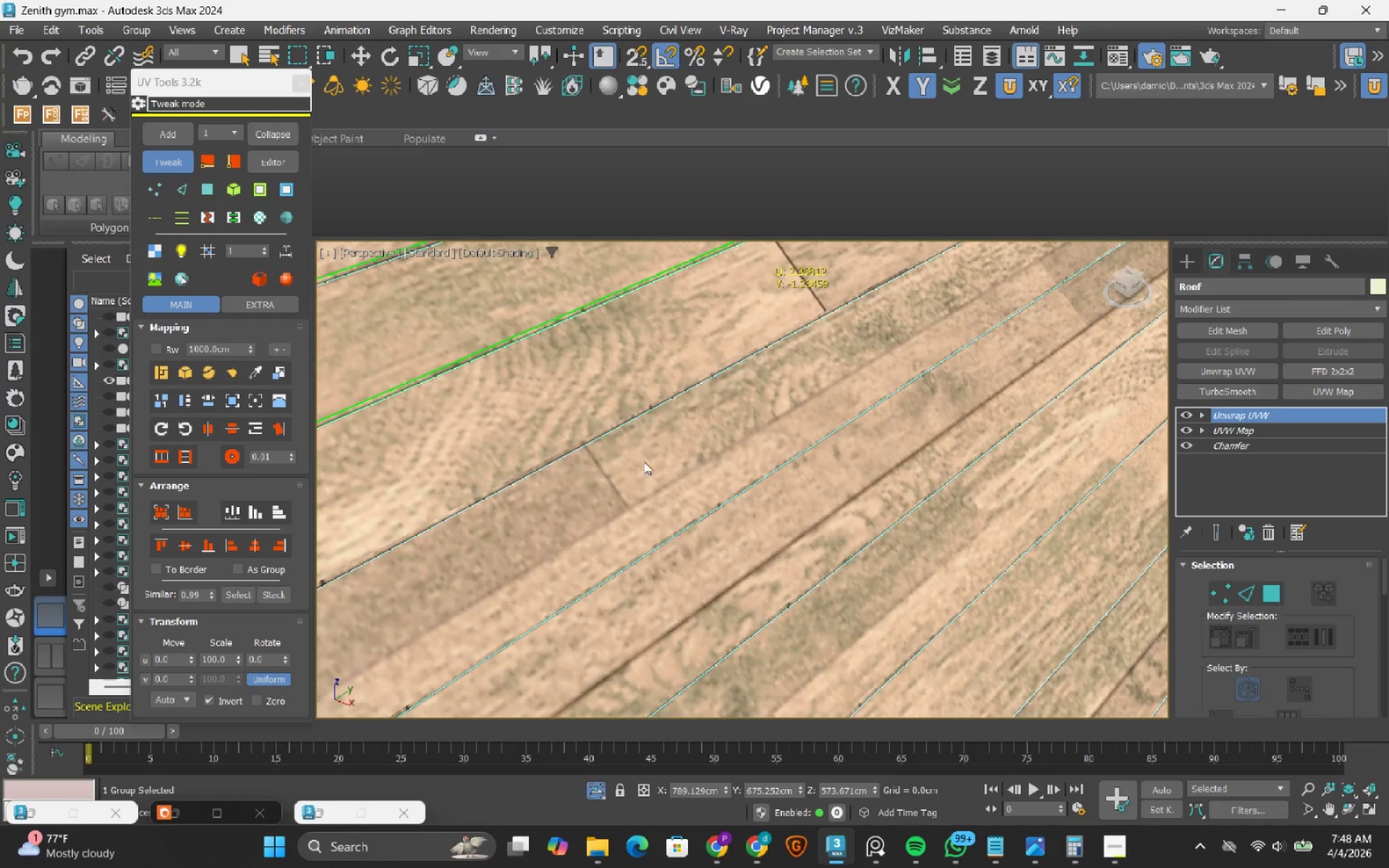 
left_click_drag(start_coordinate=[644, 462], to_coordinate=[625, 533])
 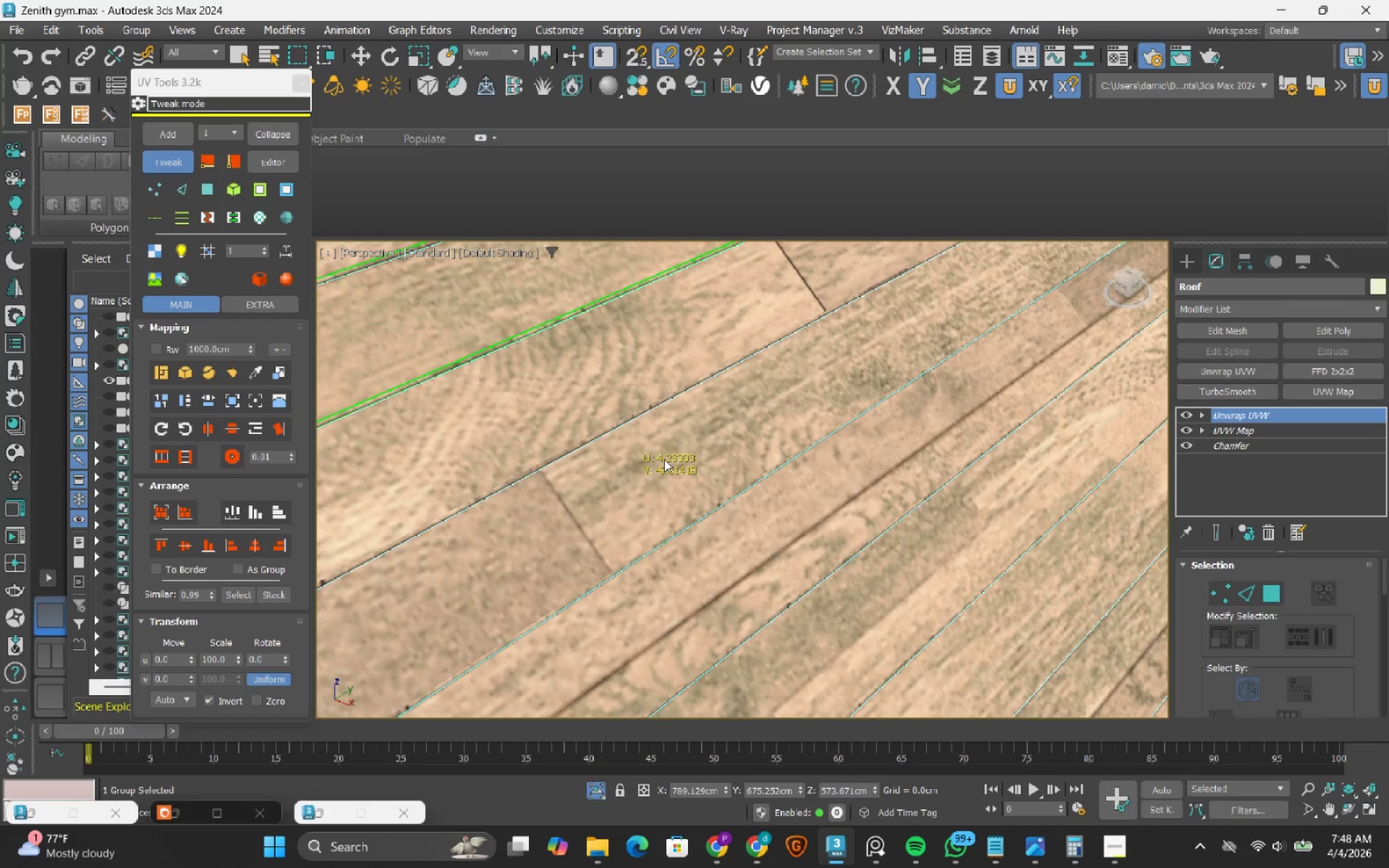 
scroll: coordinate [664, 459], scroll_direction: down, amount: 2.0
 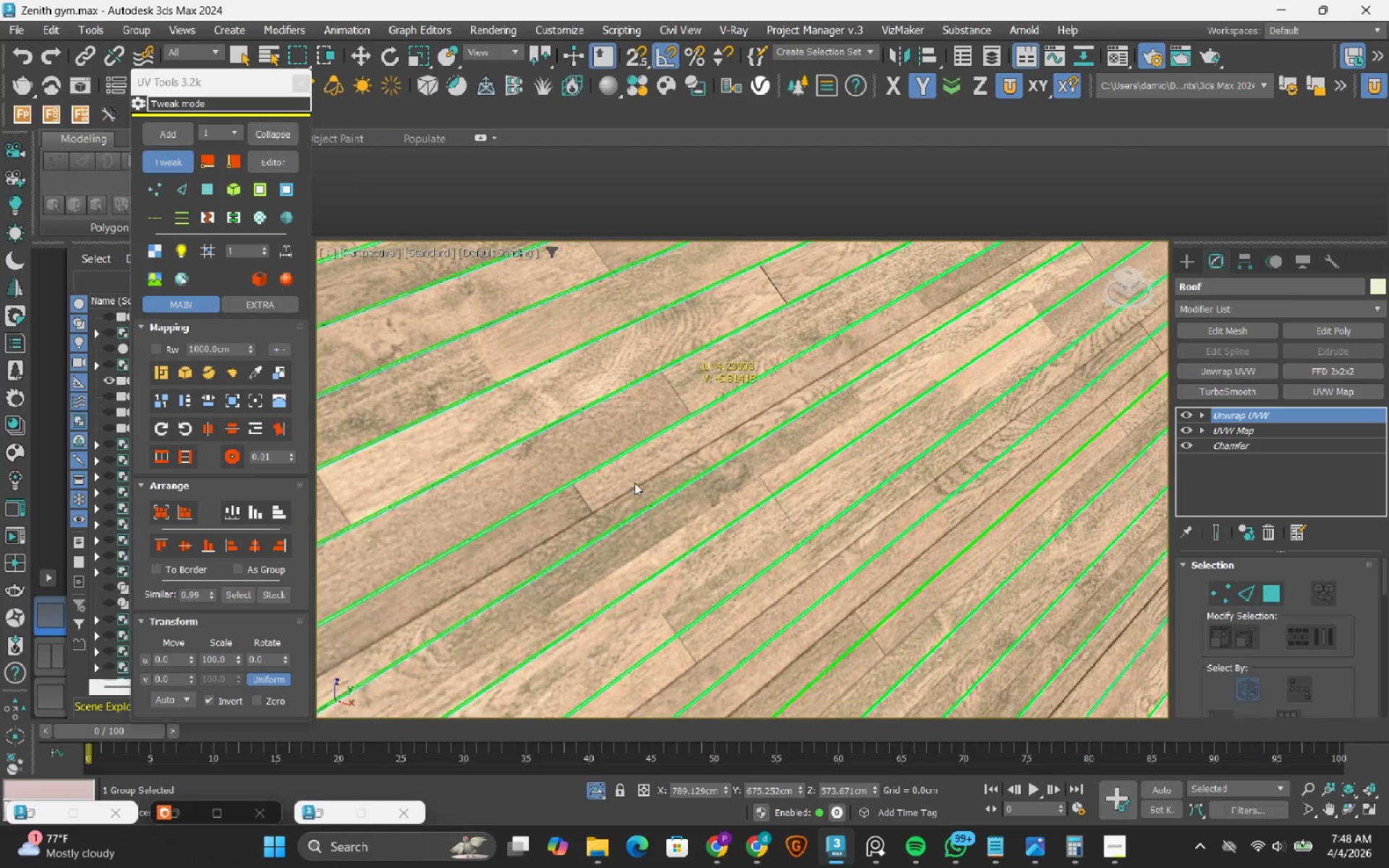 
scroll: coordinate [617, 491], scroll_direction: up, amount: 1.0
 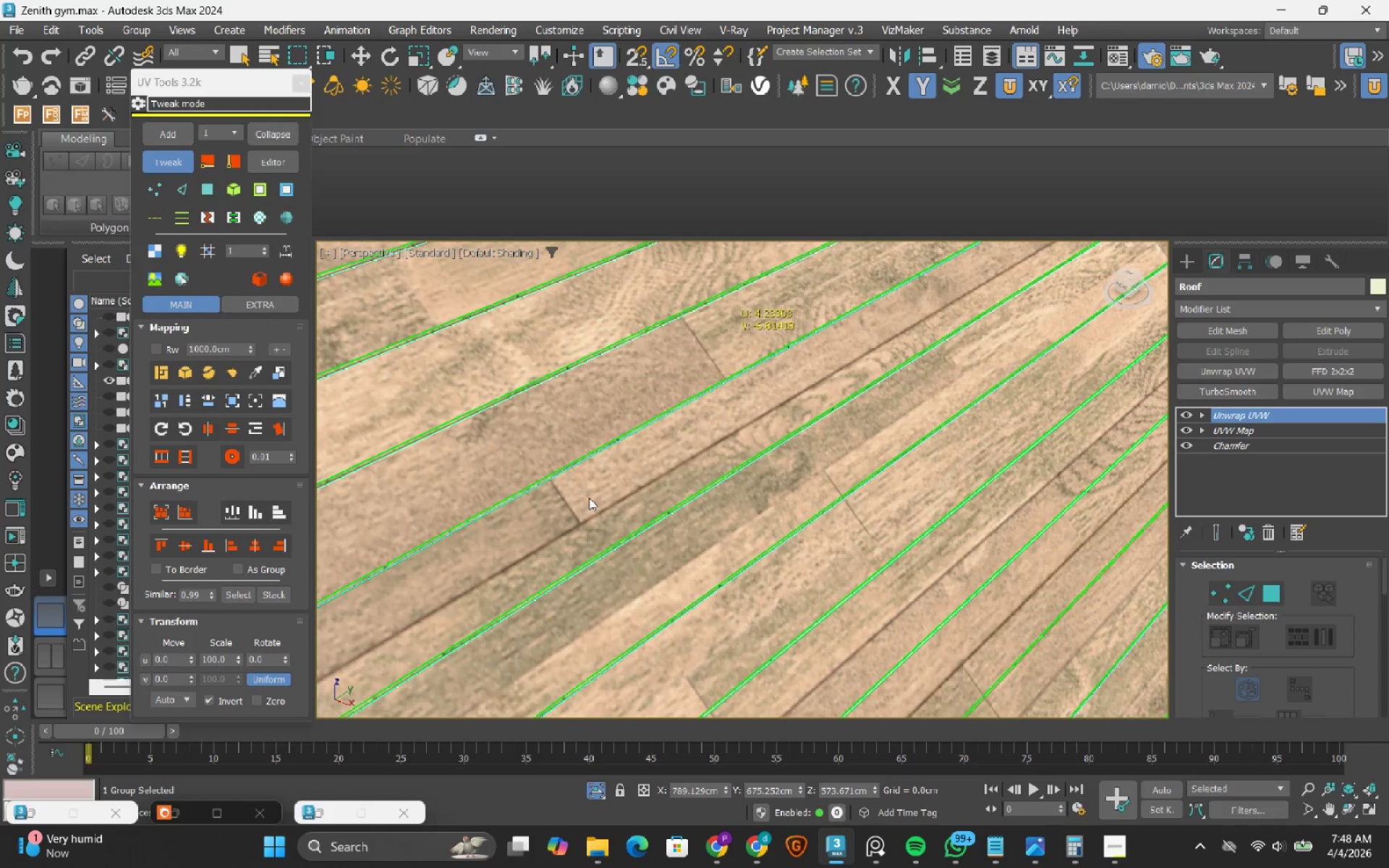 
left_click_drag(start_coordinate=[589, 498], to_coordinate=[520, 584])
 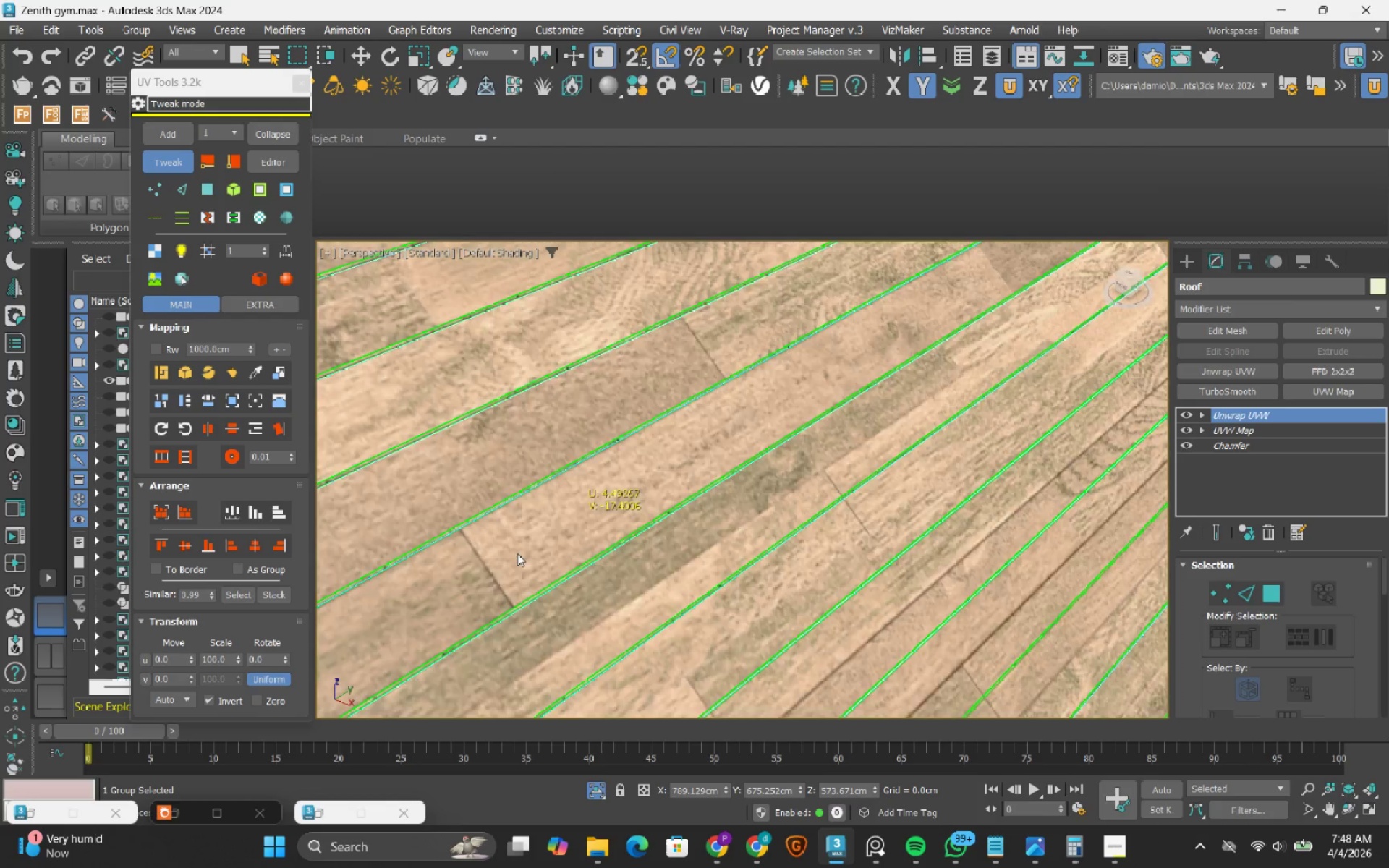 
scroll: coordinate [517, 553], scroll_direction: down, amount: 2.0
 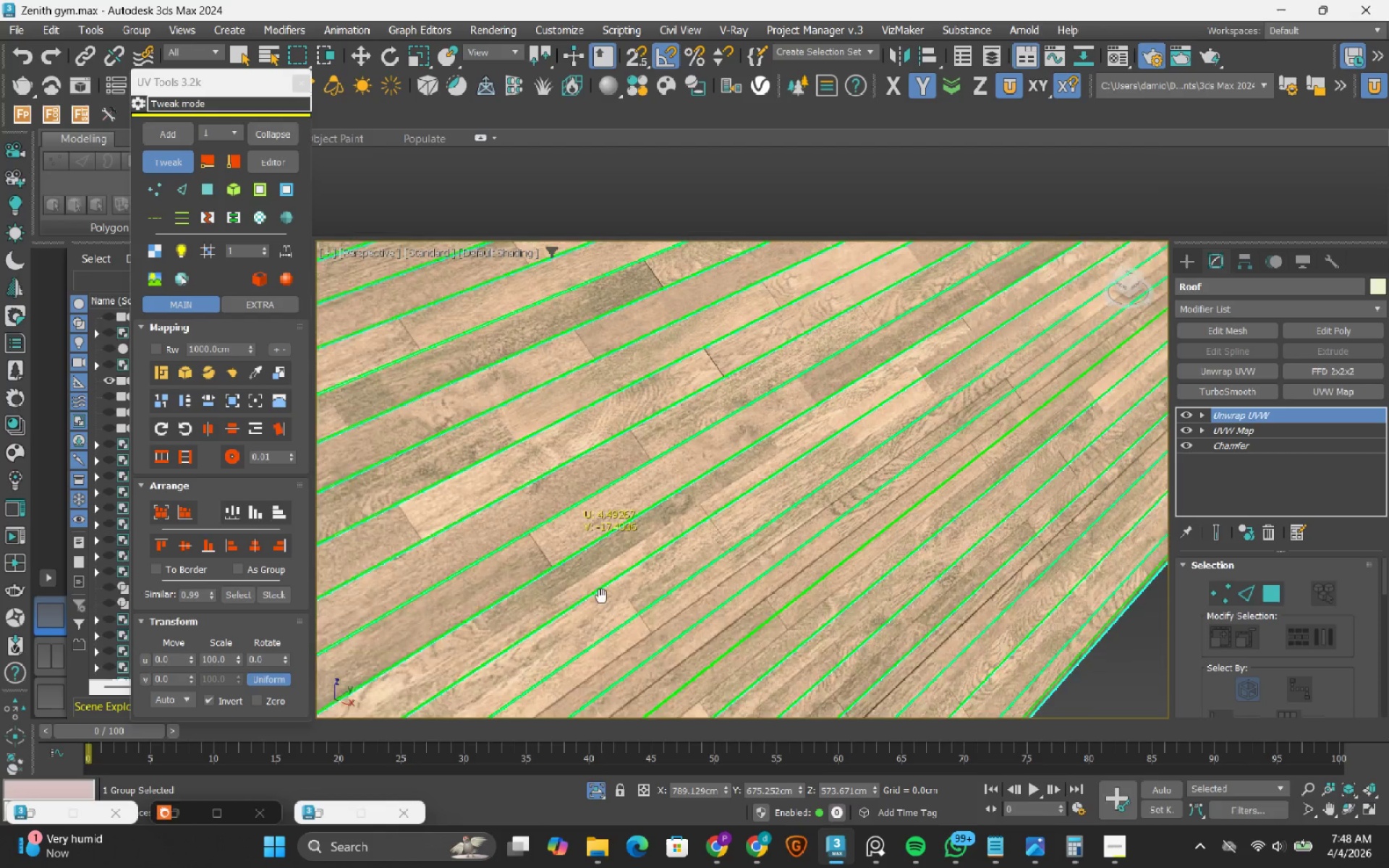 
scroll: coordinate [637, 524], scroll_direction: up, amount: 2.0
 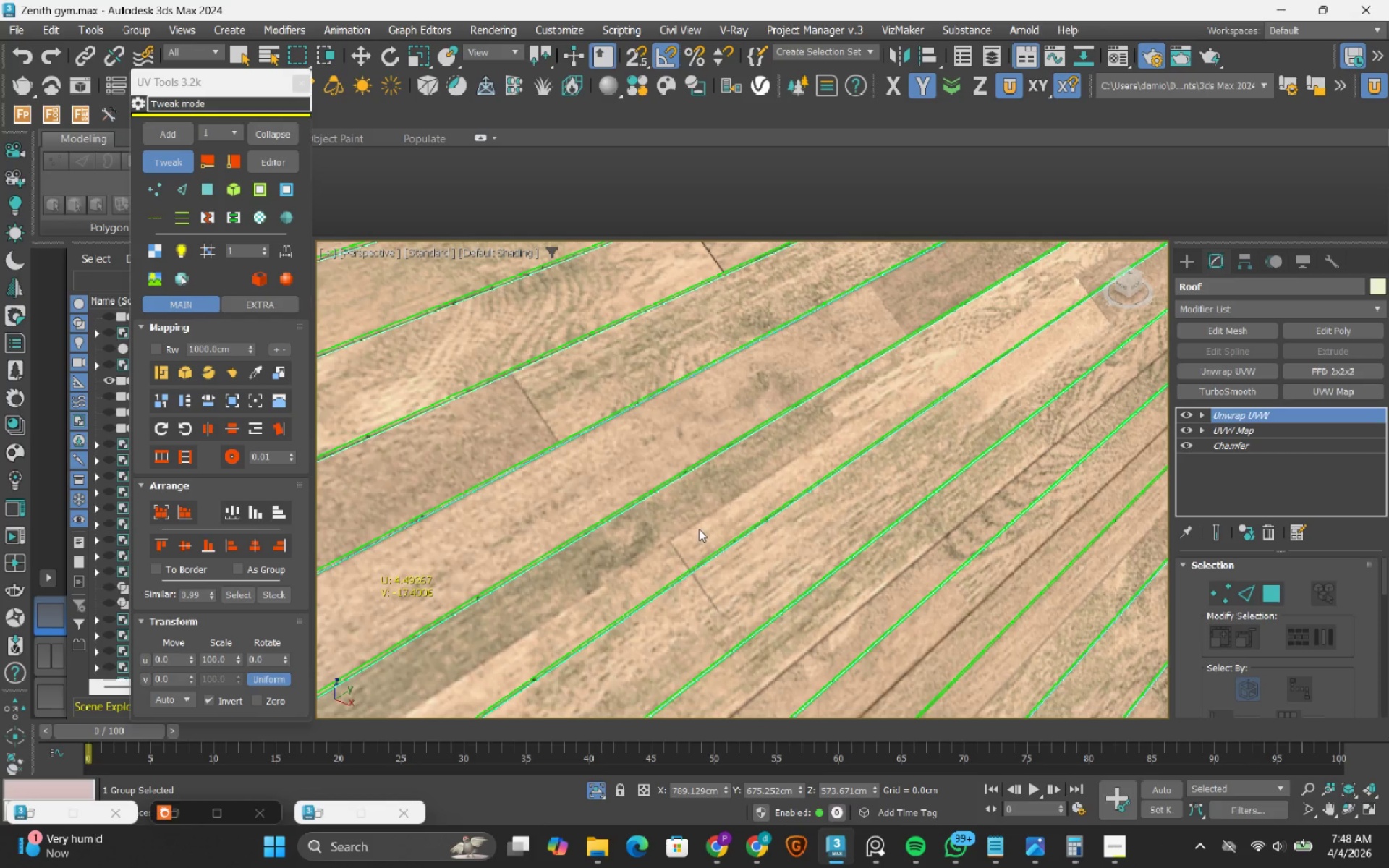 
left_click_drag(start_coordinate=[699, 529], to_coordinate=[685, 582])
 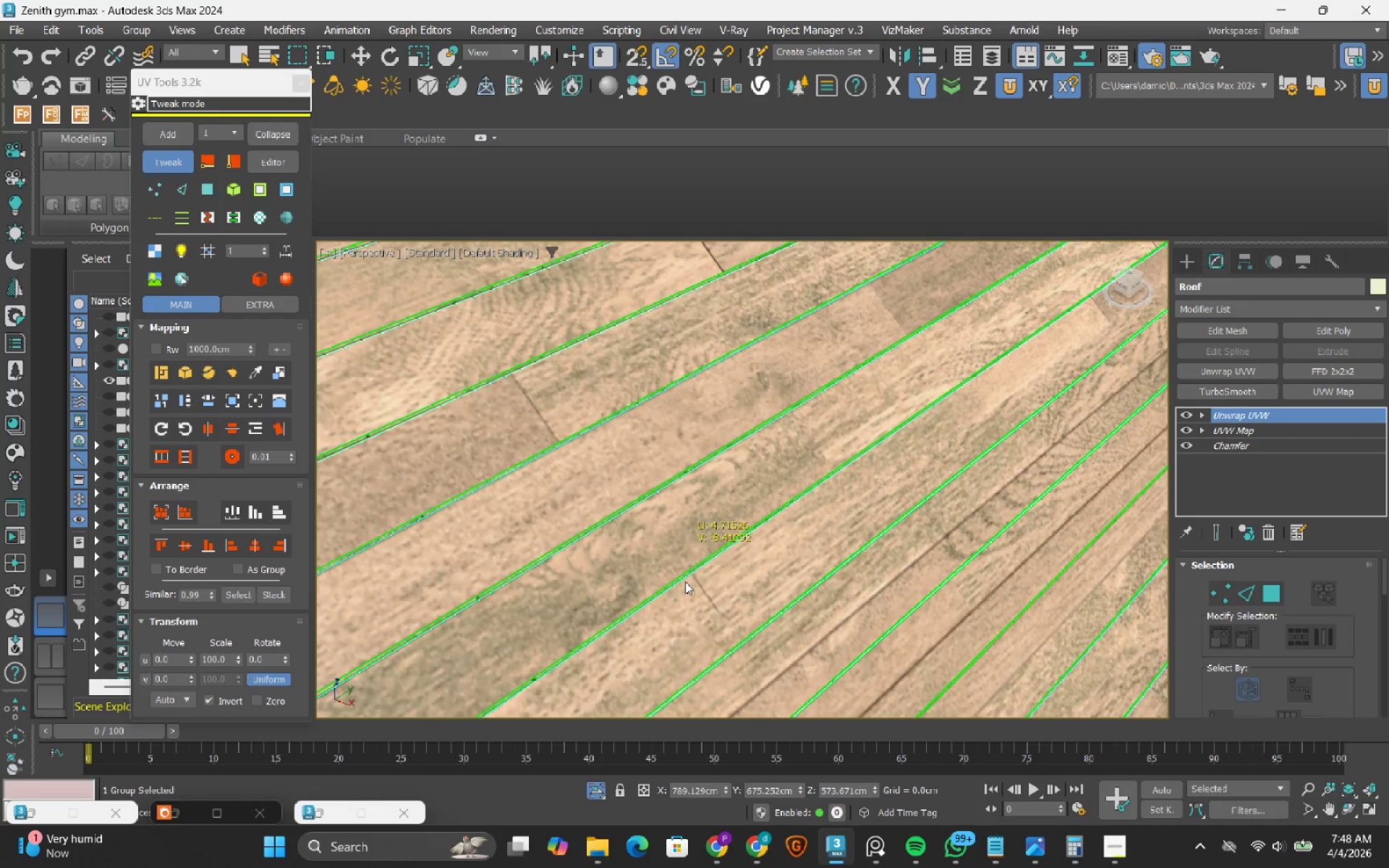 
scroll: coordinate [685, 582], scroll_direction: down, amount: 1.0
 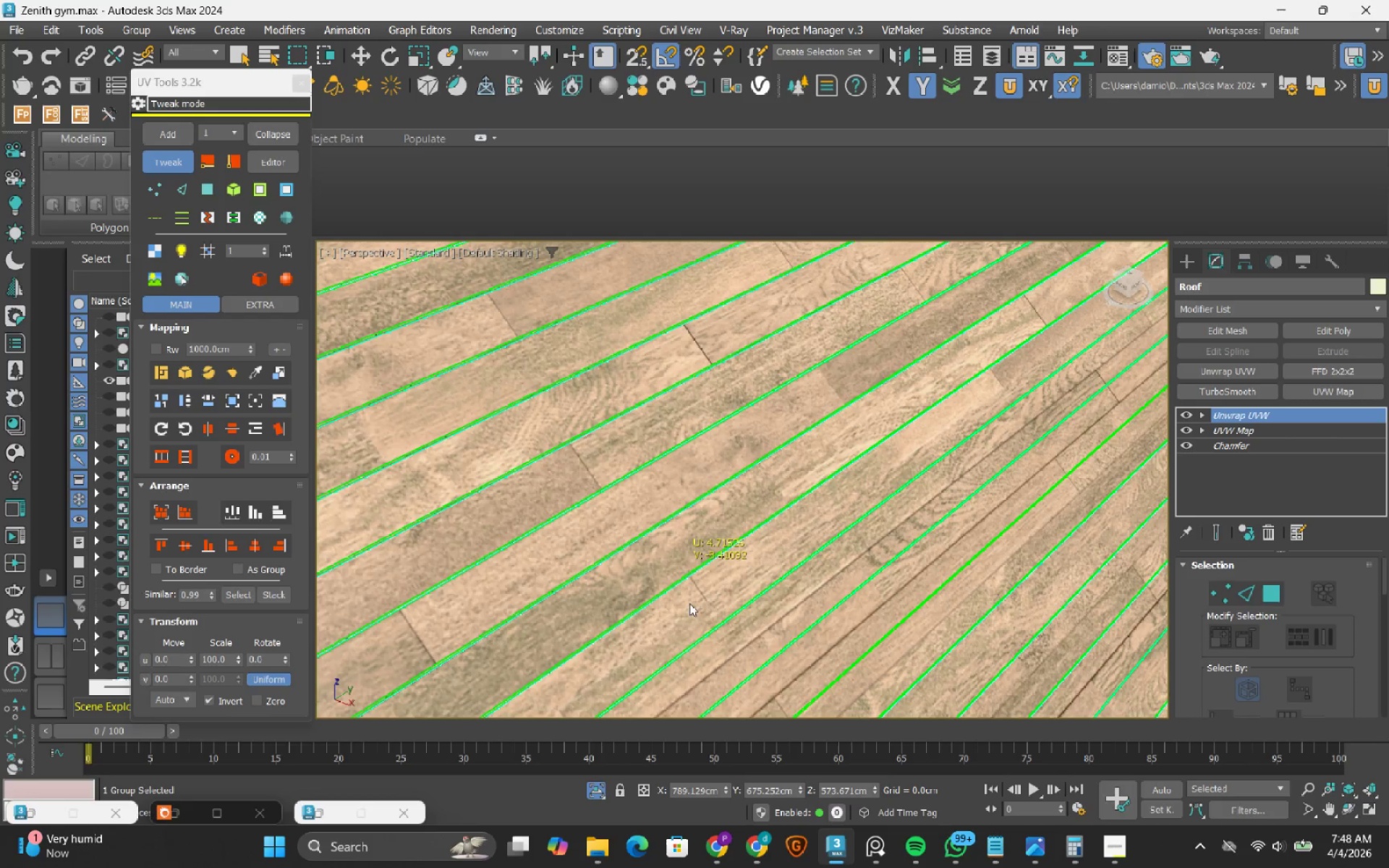 
scroll: coordinate [695, 618], scroll_direction: up, amount: 3.0
 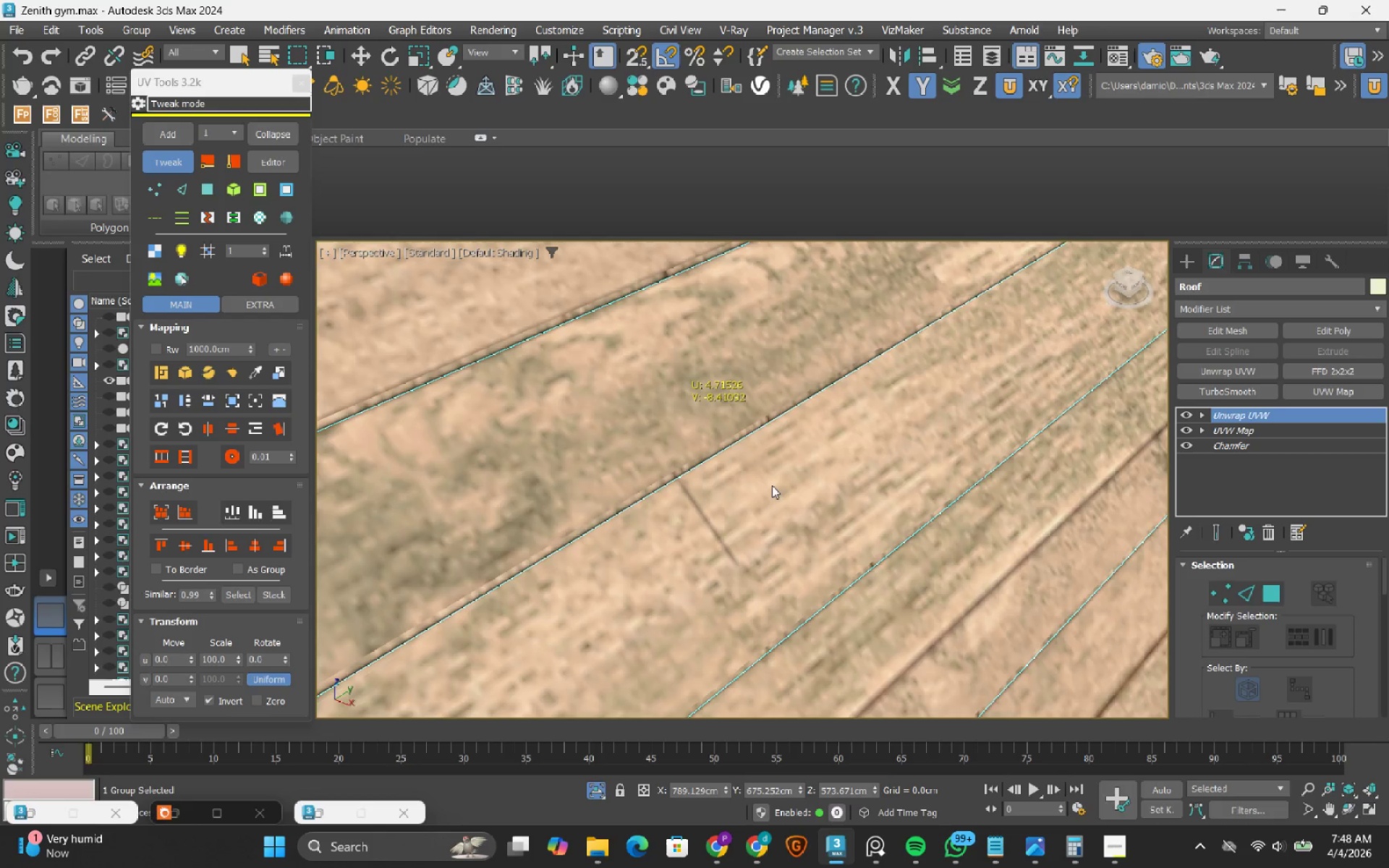 
scroll: coordinate [772, 485], scroll_direction: down, amount: 2.0
 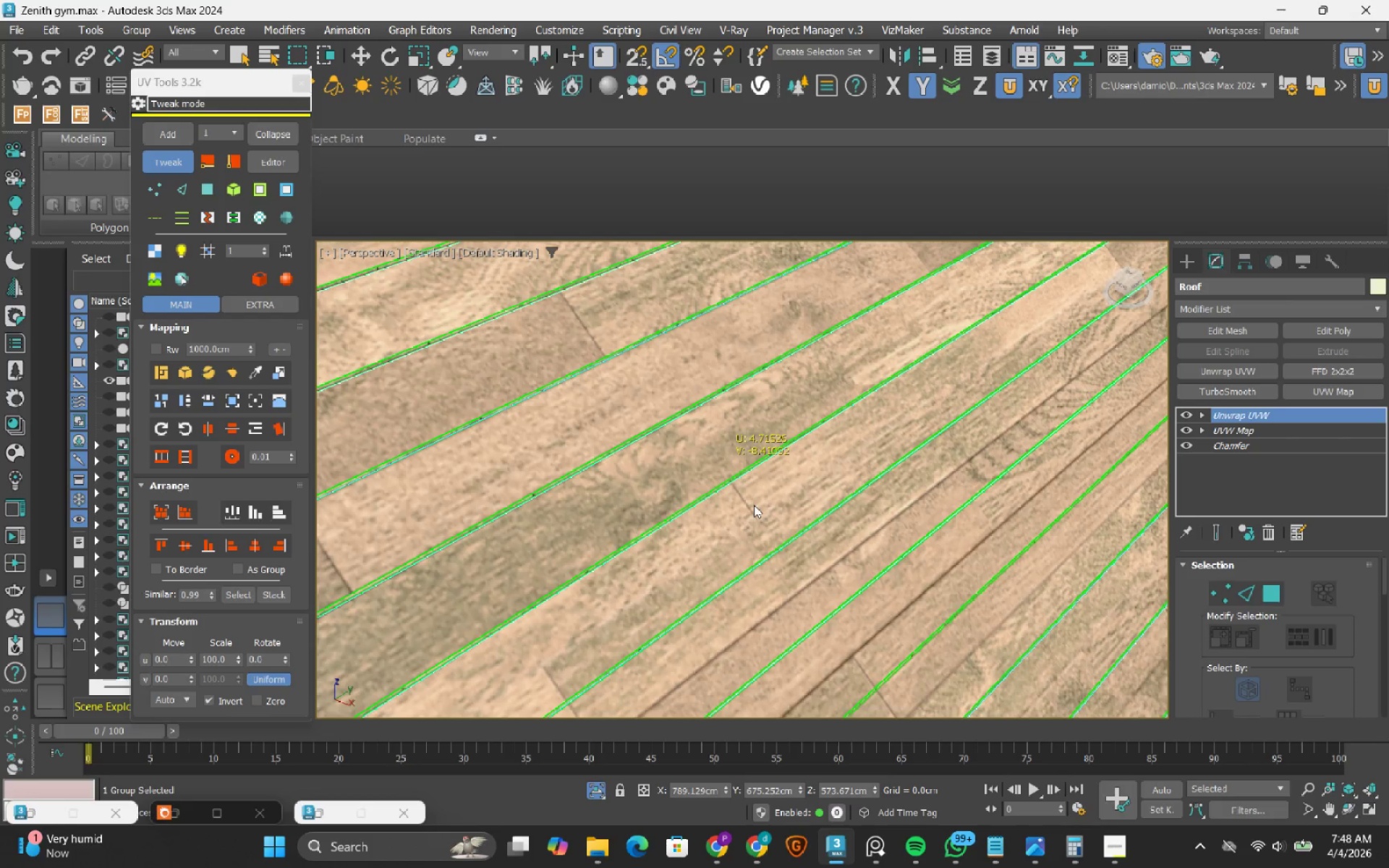 
left_click_drag(start_coordinate=[752, 506], to_coordinate=[726, 574])
 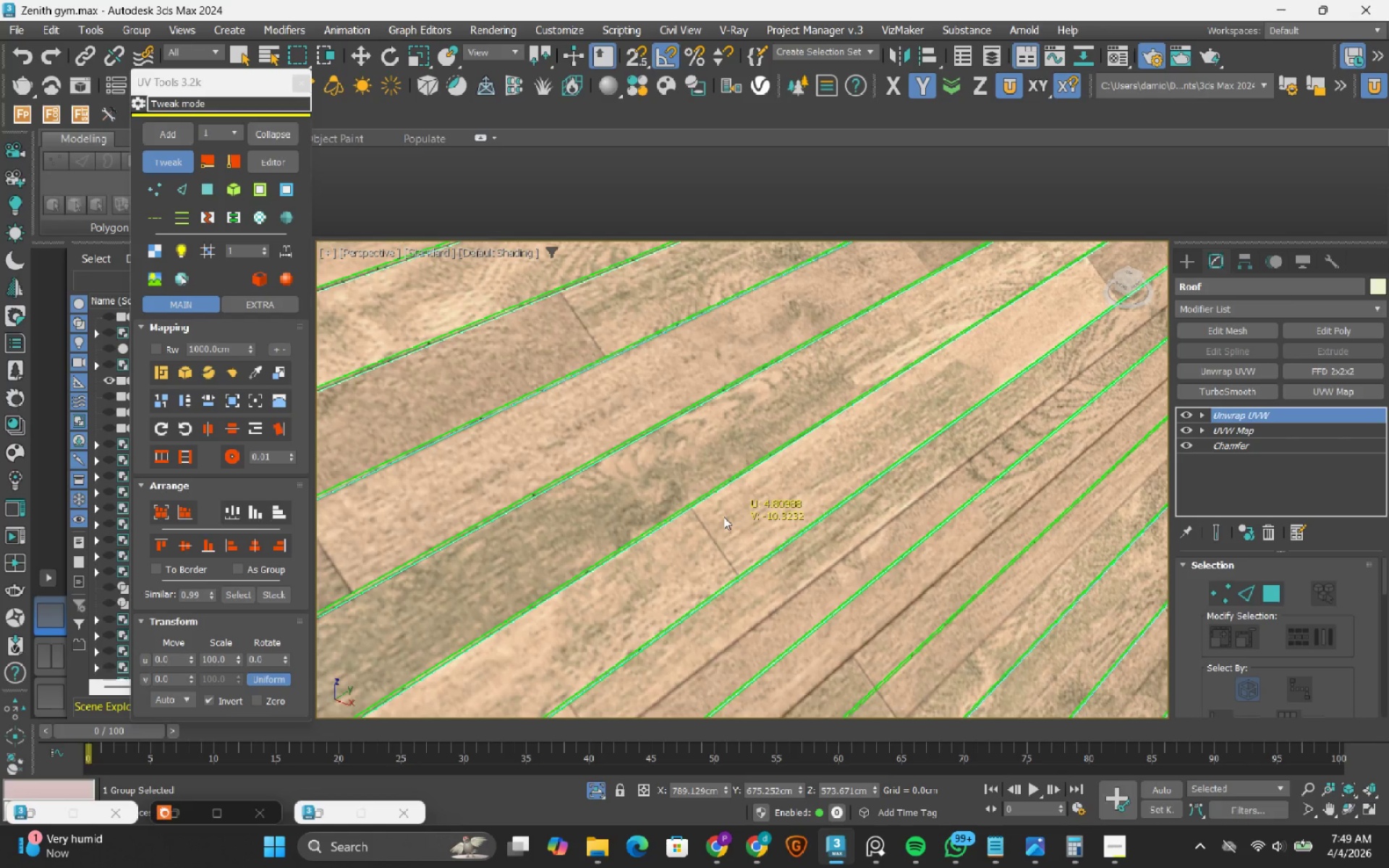 
scroll: coordinate [723, 516], scroll_direction: down, amount: 1.0
 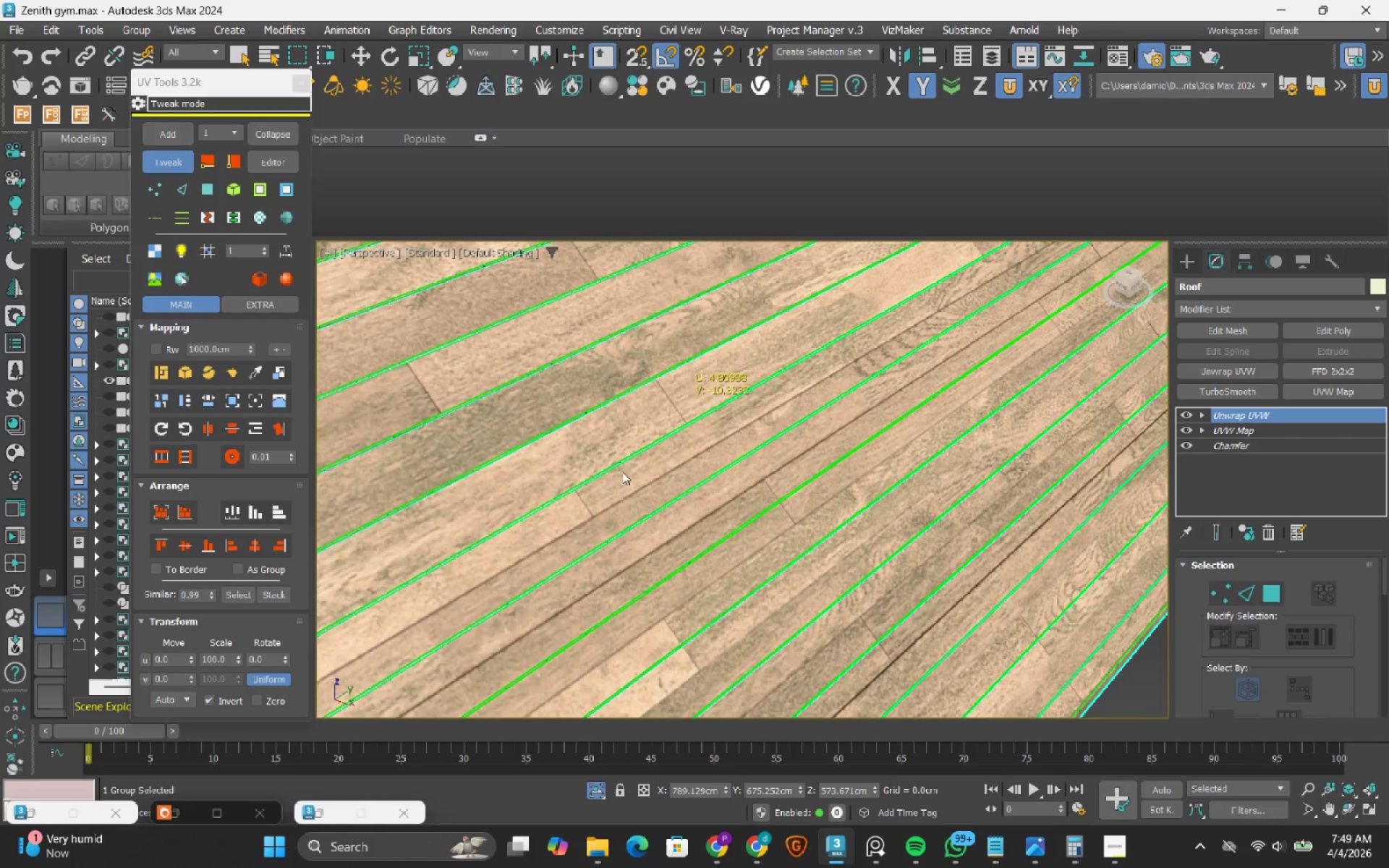 
scroll: coordinate [610, 478], scroll_direction: up, amount: 2.0
 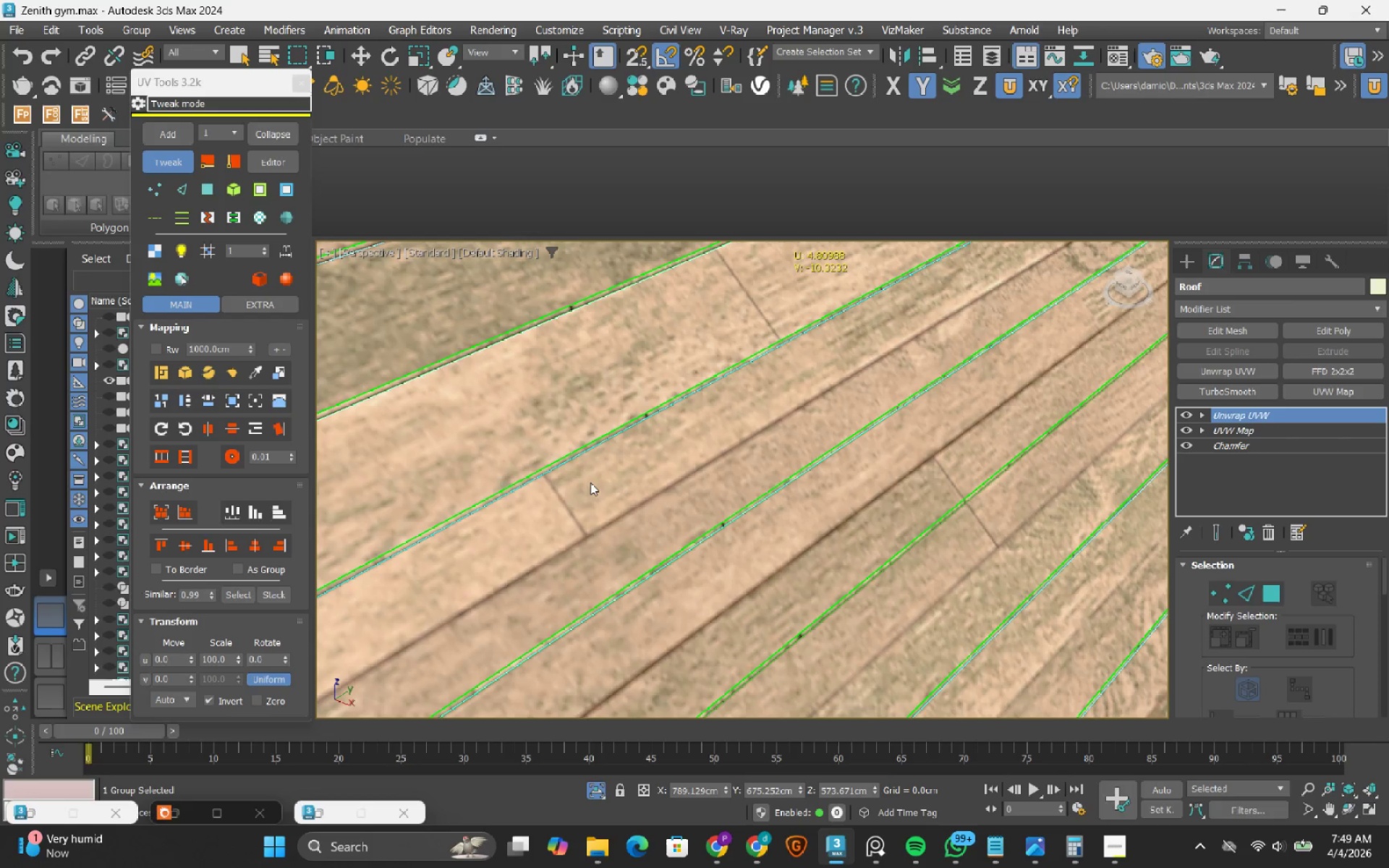 
left_click_drag(start_coordinate=[590, 483], to_coordinate=[569, 568])
 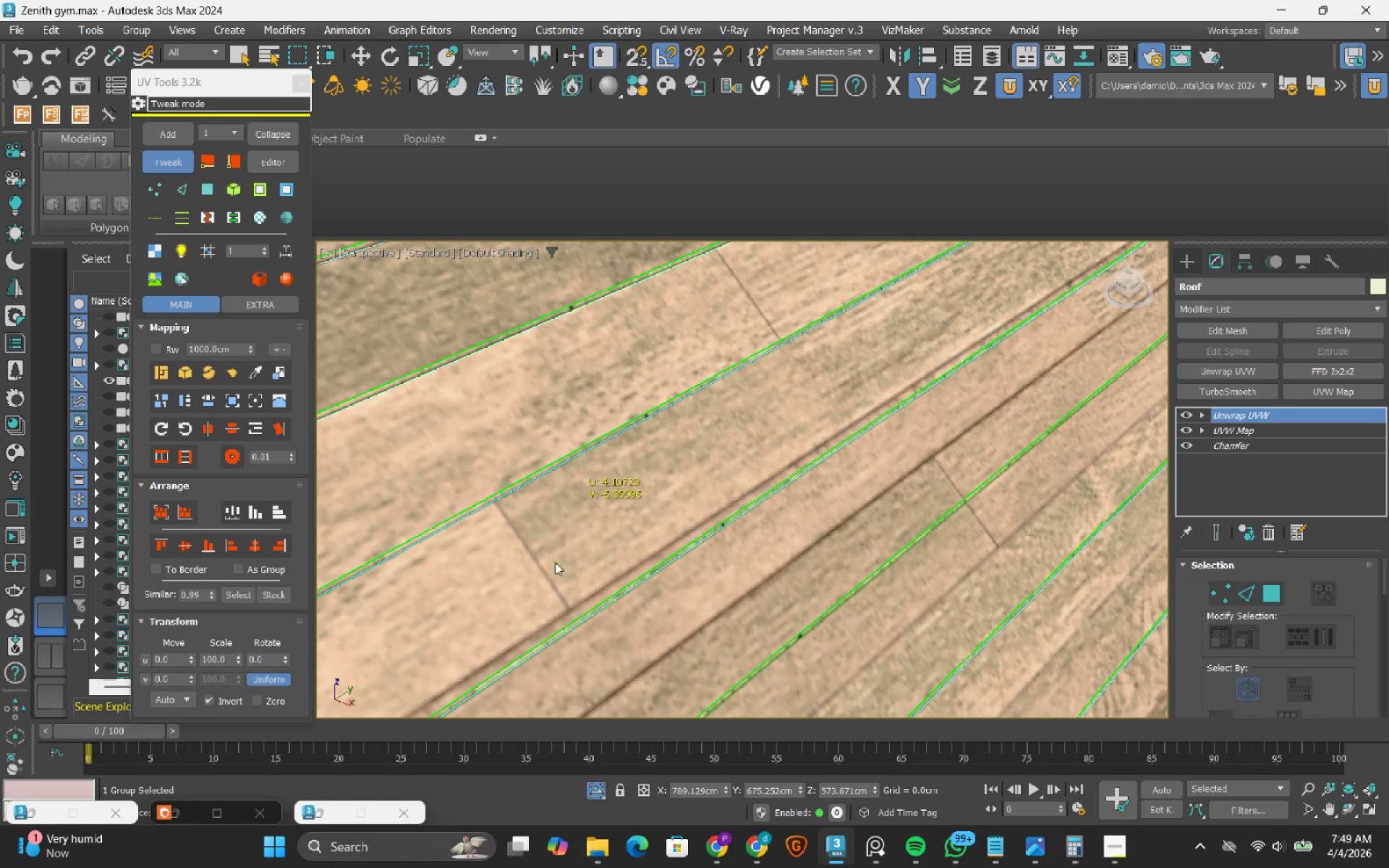 
scroll: coordinate [550, 569], scroll_direction: up, amount: 1.0
 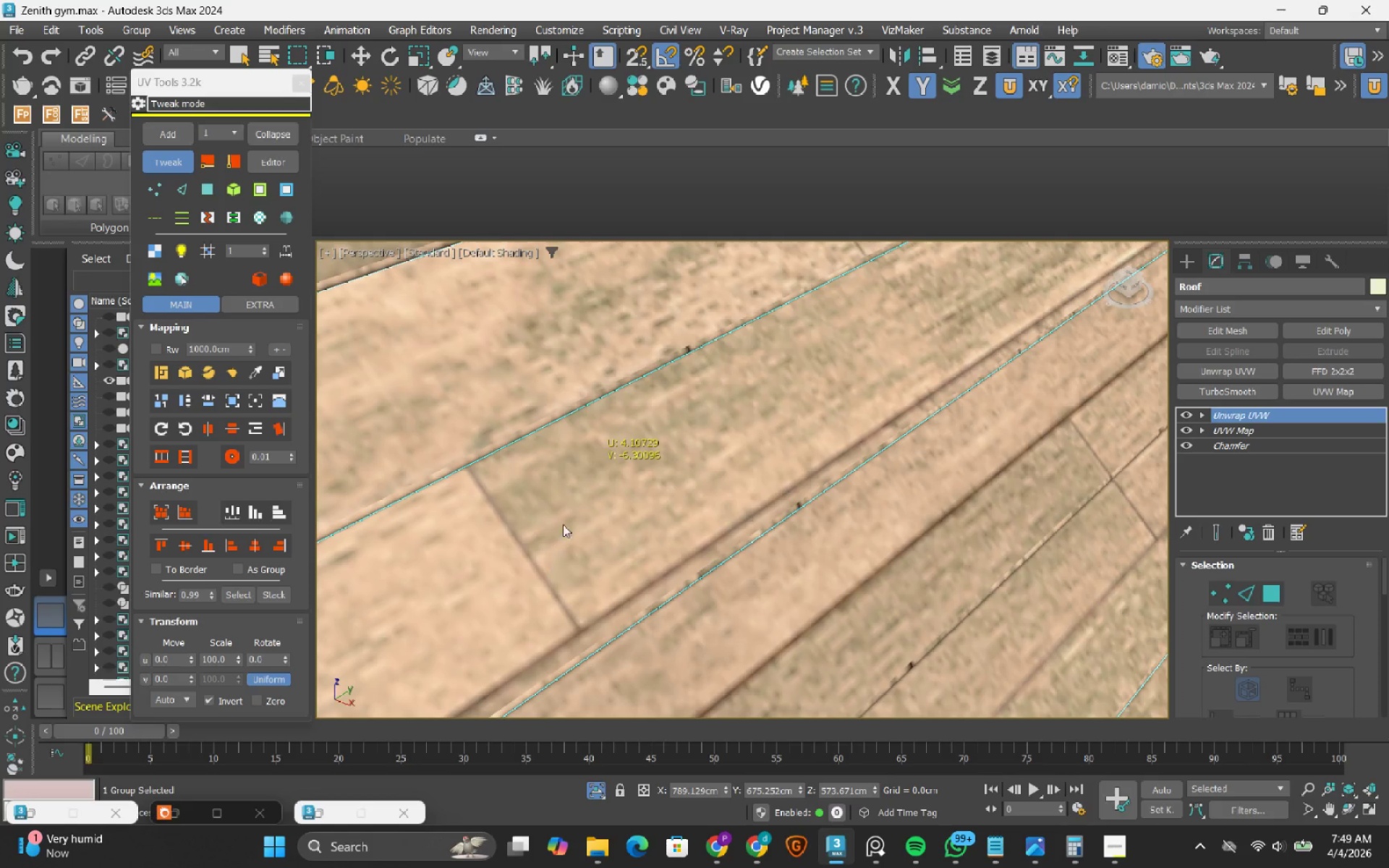 
left_click_drag(start_coordinate=[566, 516], to_coordinate=[551, 552])
 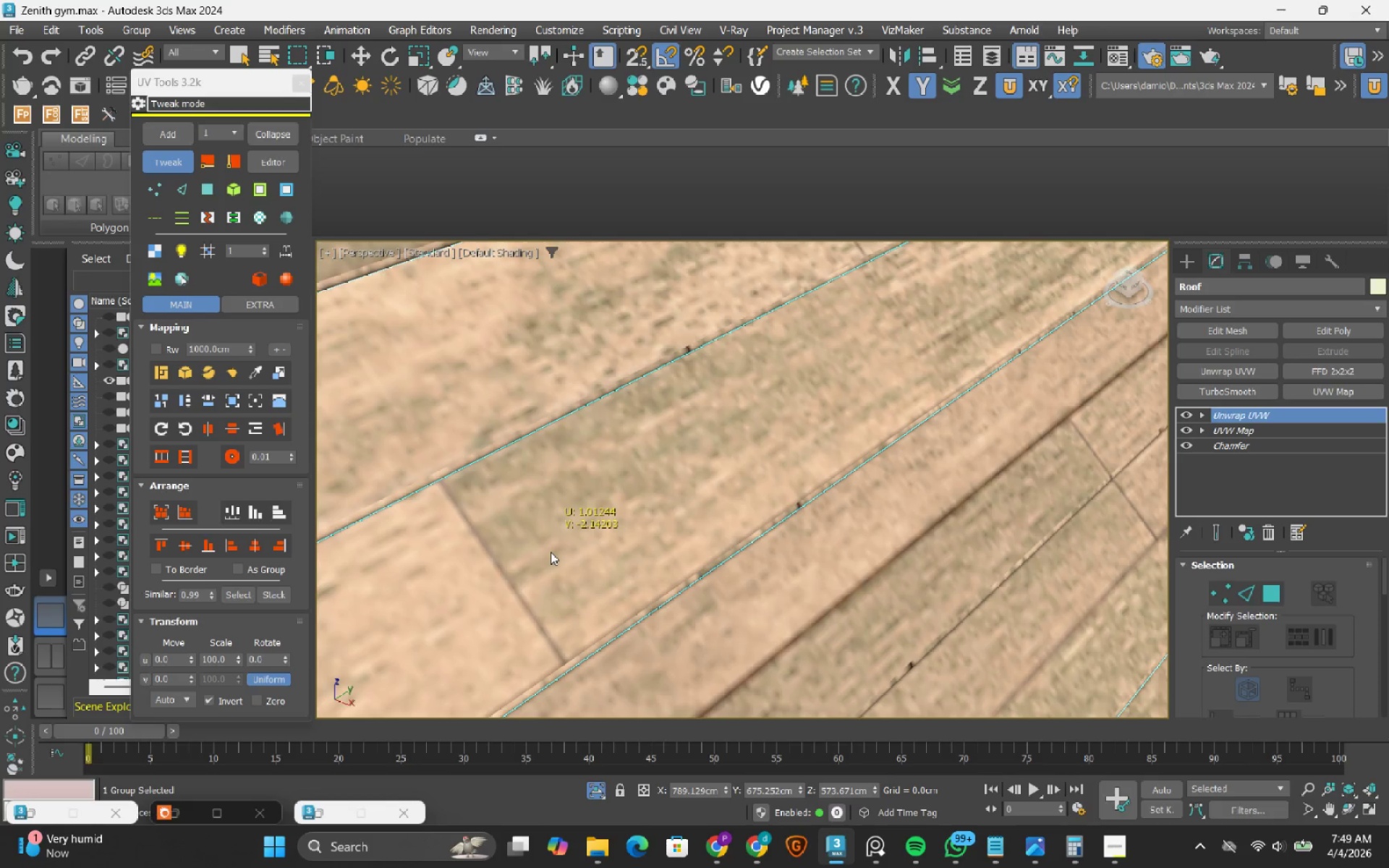 
scroll: coordinate [579, 506], scroll_direction: down, amount: 1.0
 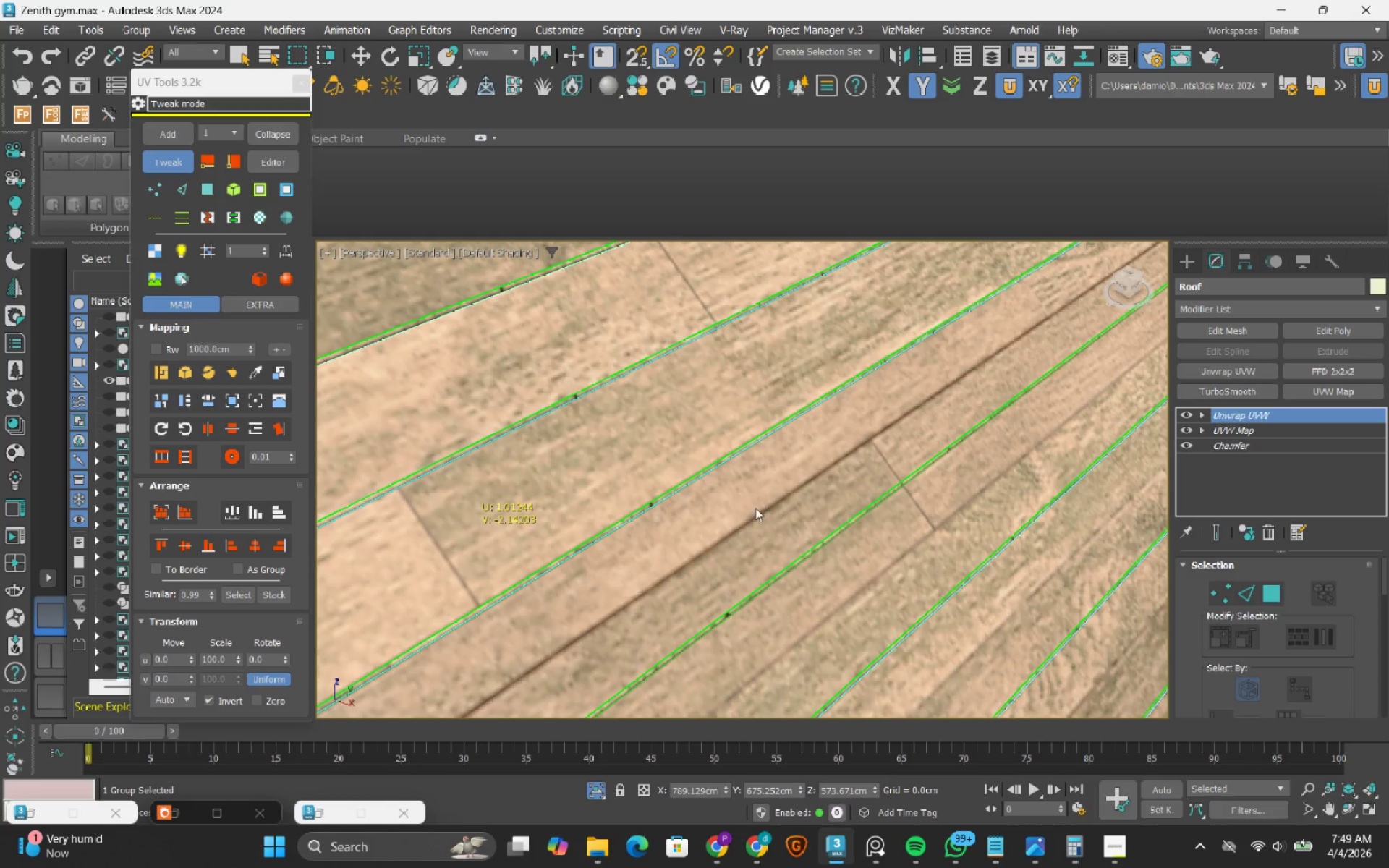 
left_click_drag(start_coordinate=[786, 535], to_coordinate=[908, 376])
 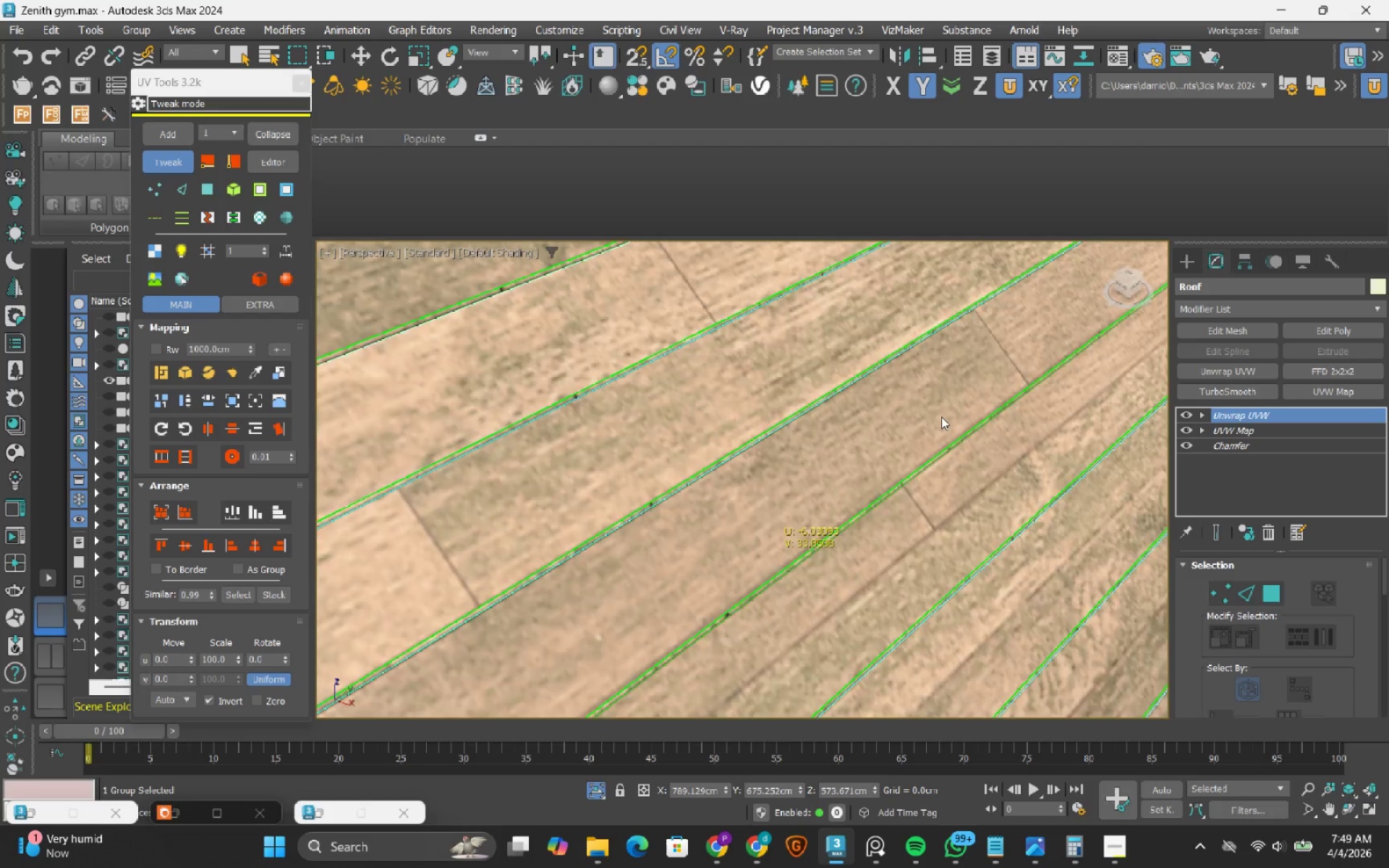 
scroll: coordinate [941, 417], scroll_direction: down, amount: 1.0
 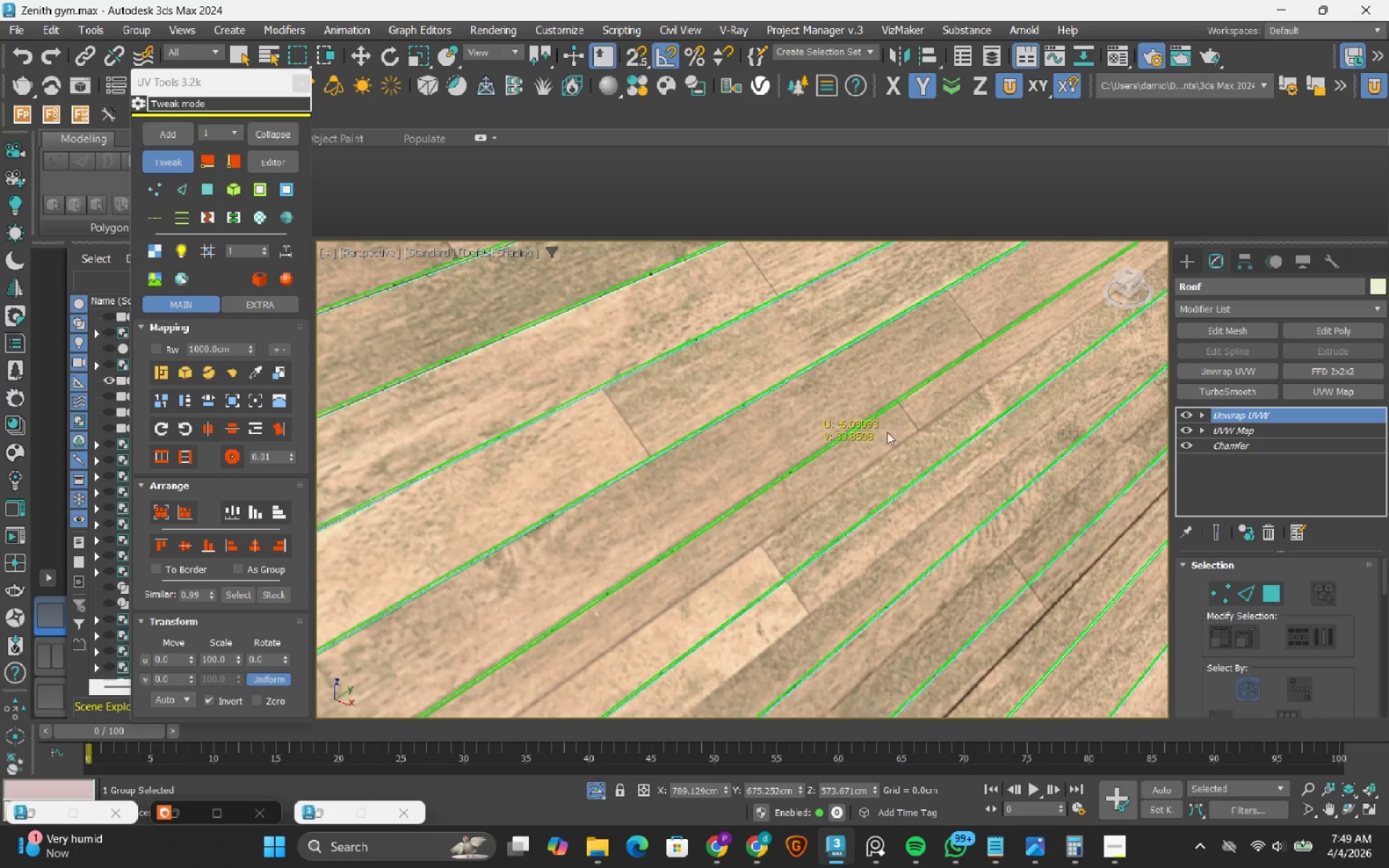 
left_click_drag(start_coordinate=[945, 393], to_coordinate=[683, 596])
 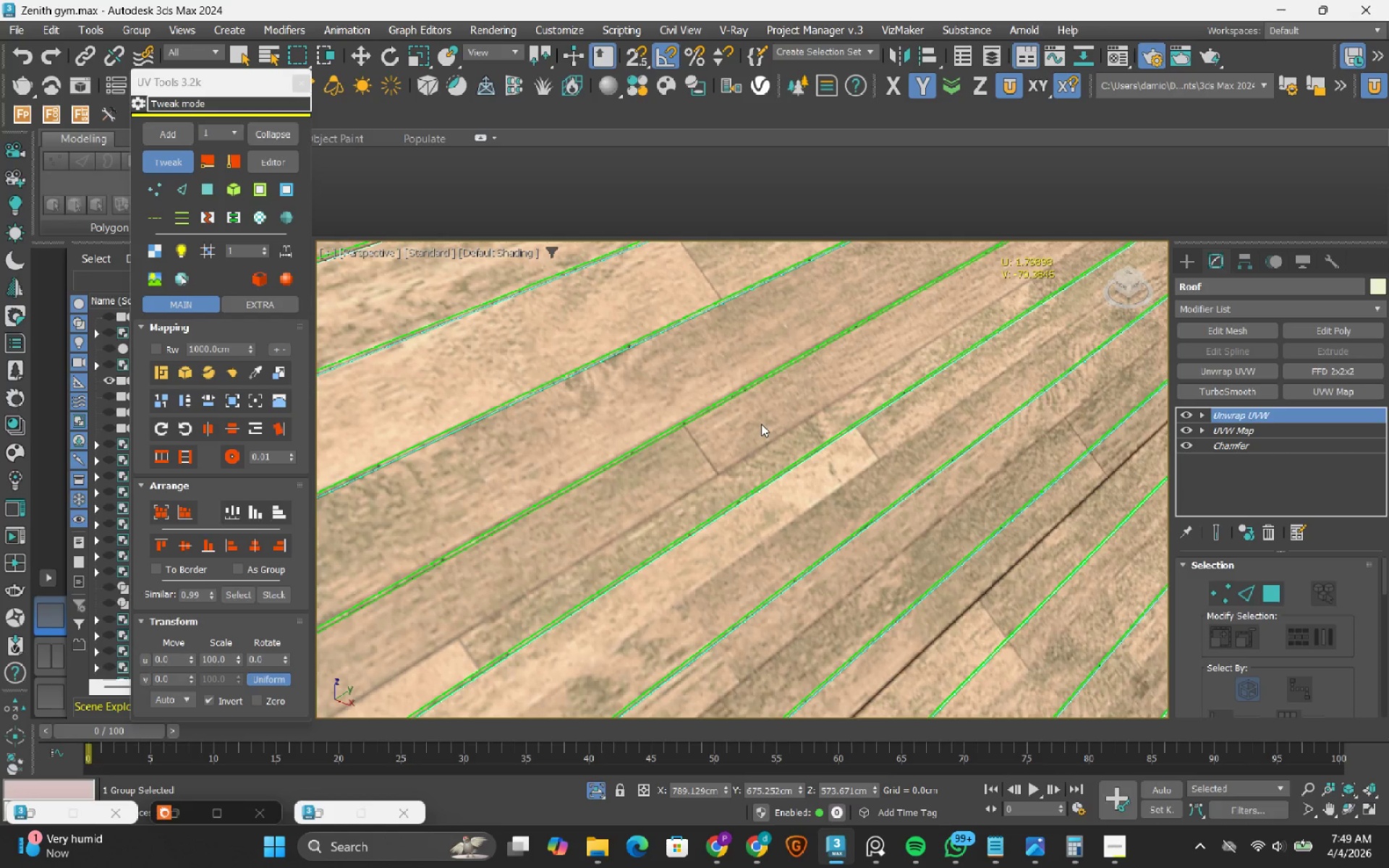 
left_click_drag(start_coordinate=[752, 423], to_coordinate=[687, 502])
 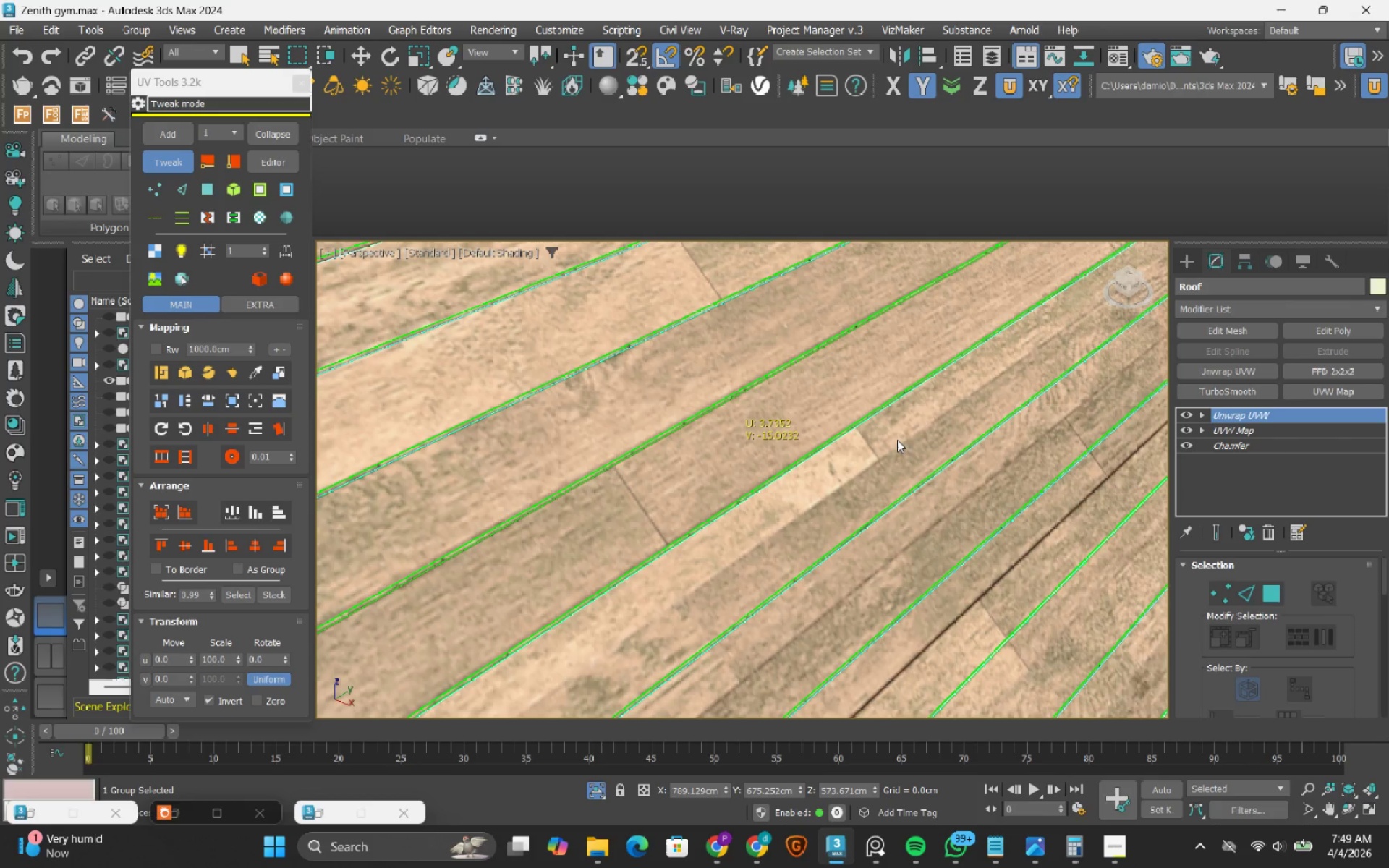 
scroll: coordinate [891, 443], scroll_direction: down, amount: 1.0
 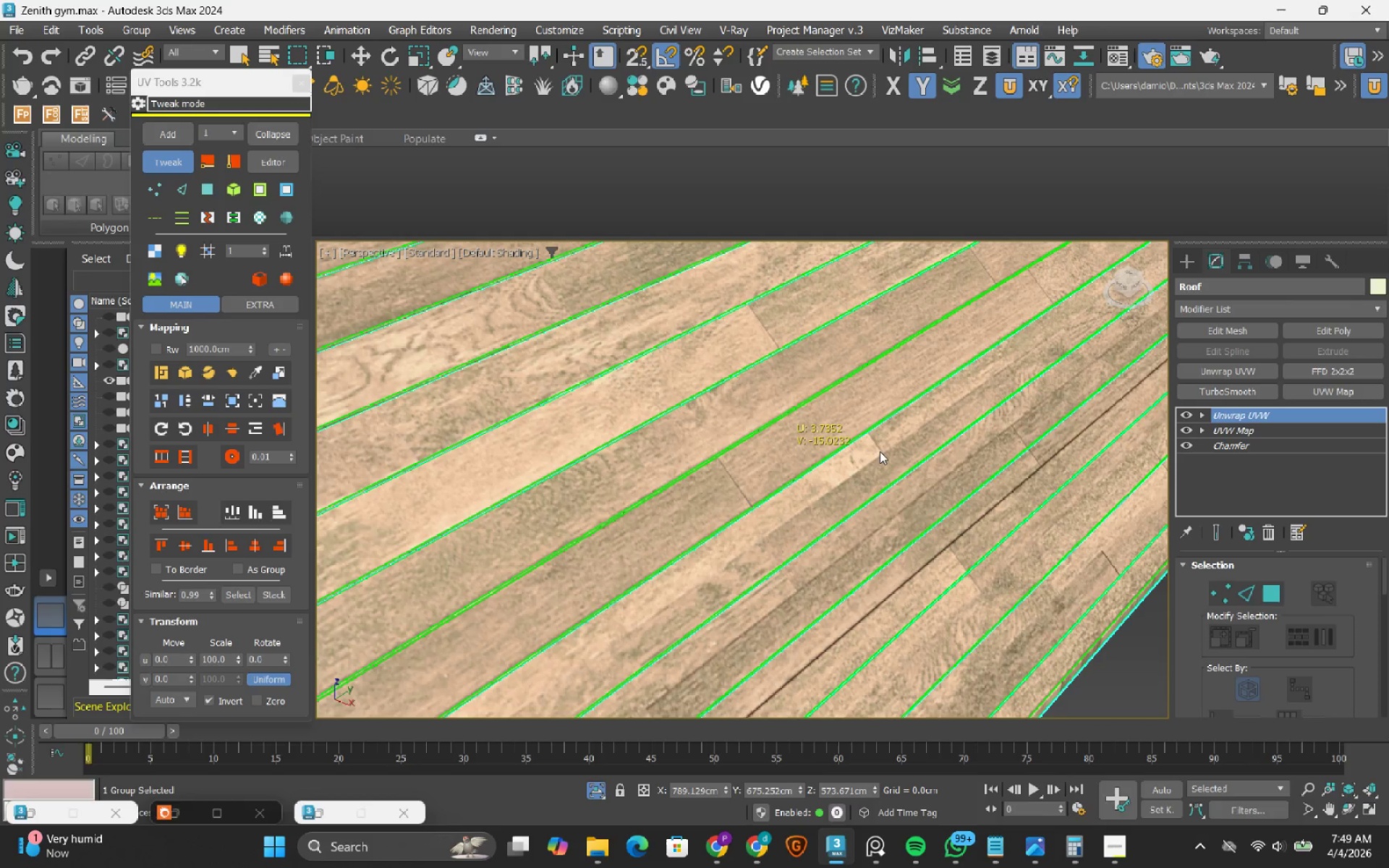 
scroll: coordinate [880, 451], scroll_direction: up, amount: 1.0
 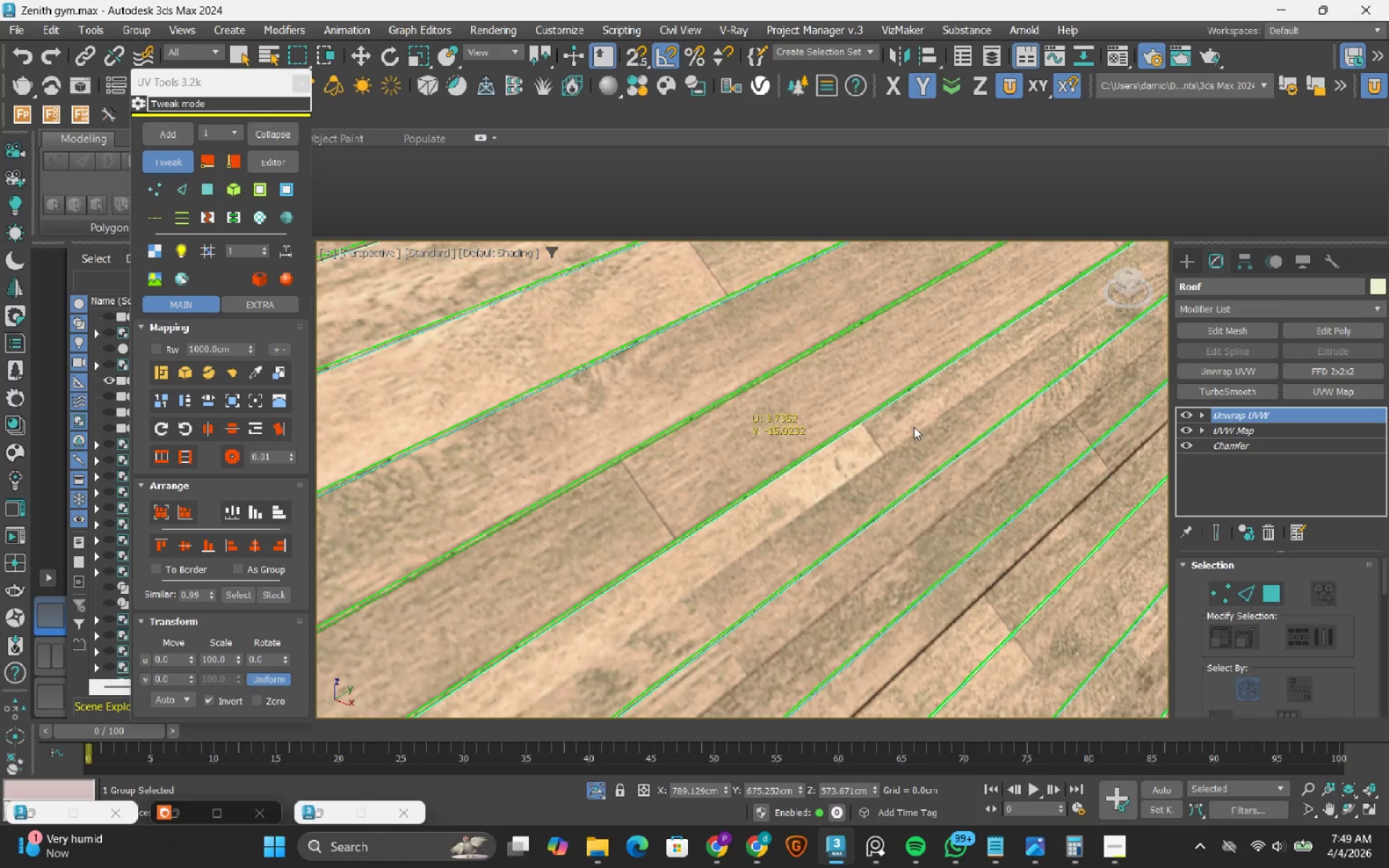 
left_click_drag(start_coordinate=[914, 427], to_coordinate=[563, 660])
 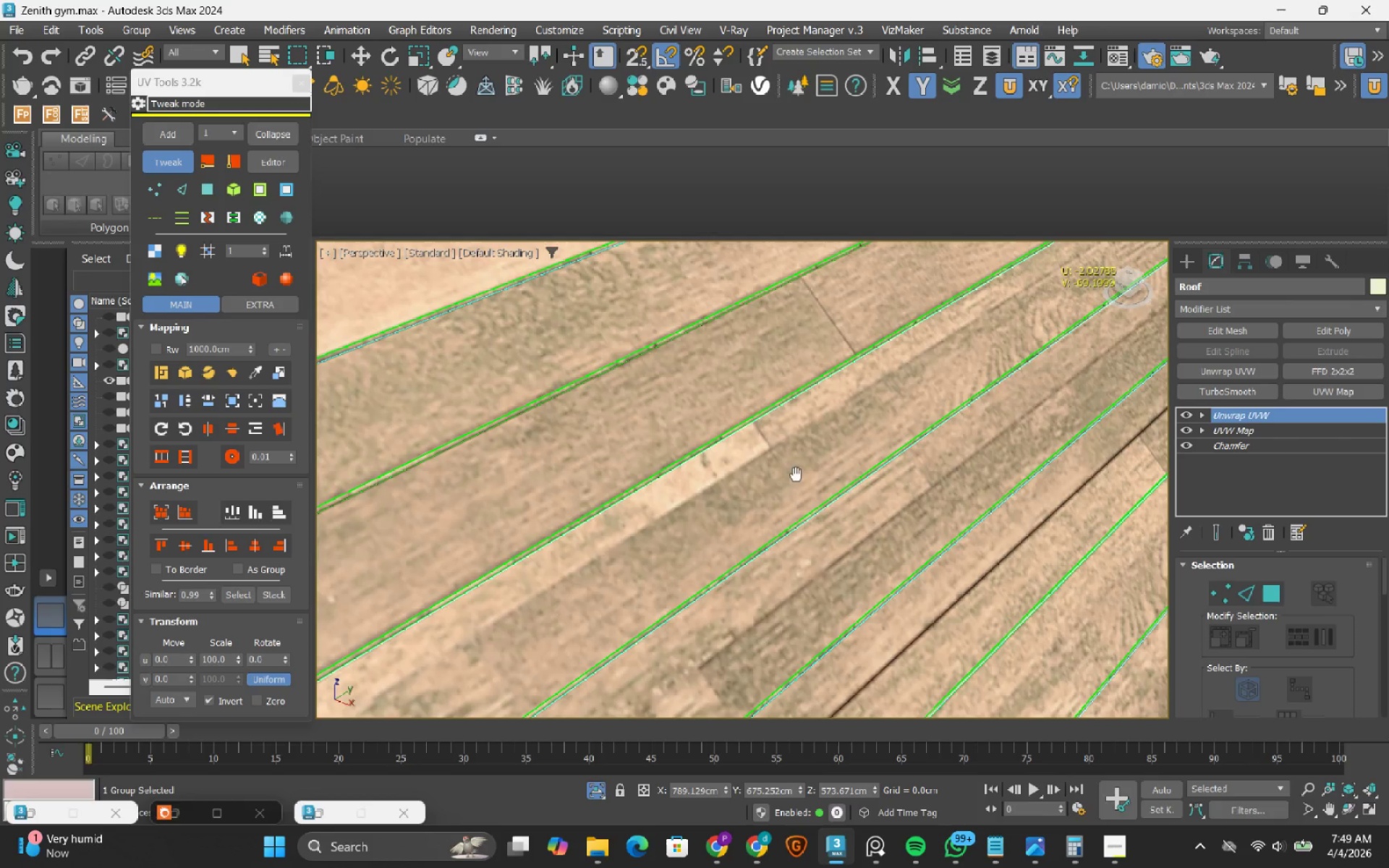 
left_click_drag(start_coordinate=[761, 495], to_coordinate=[623, 533])
 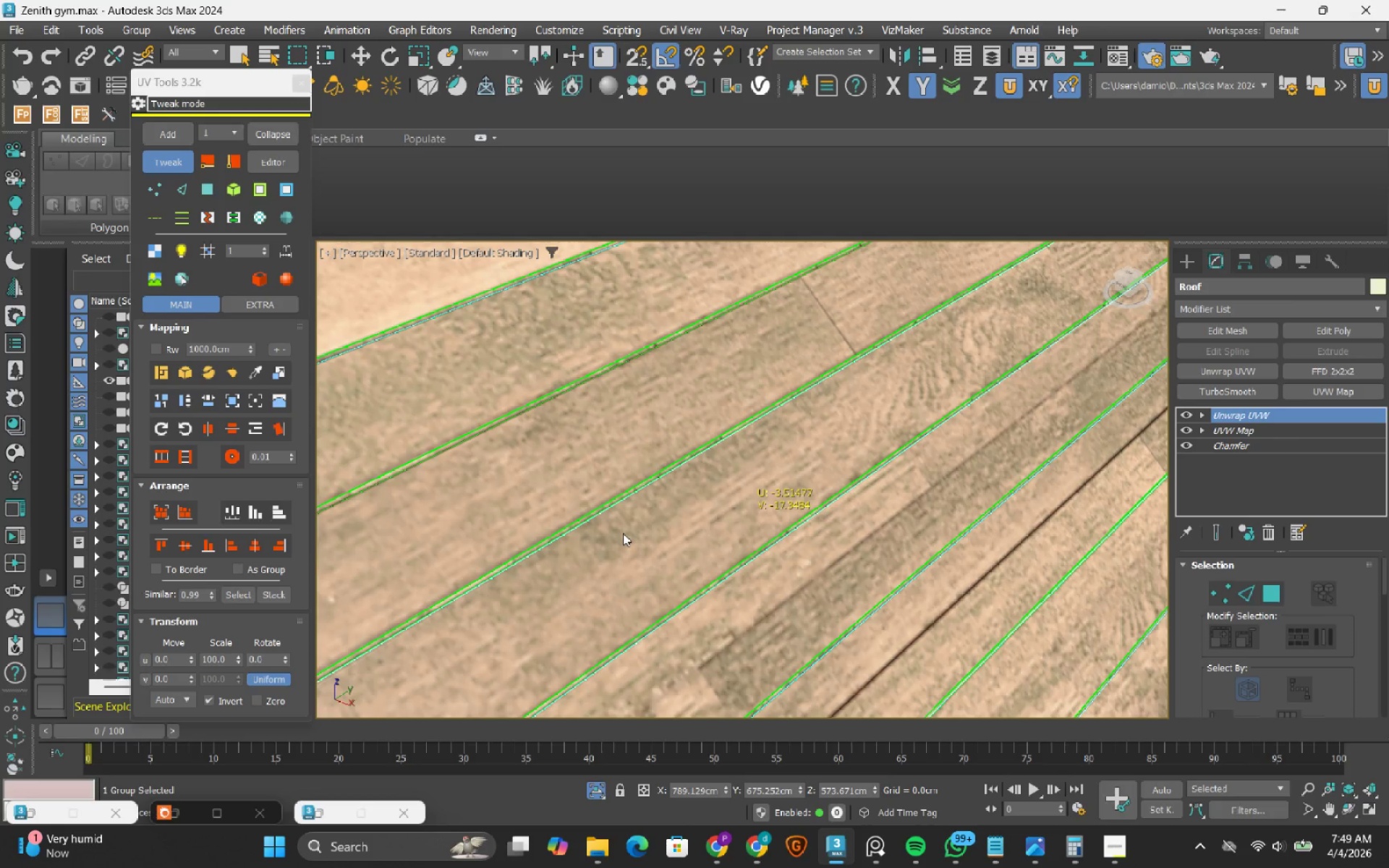 
scroll: coordinate [693, 532], scroll_direction: down, amount: 2.0
 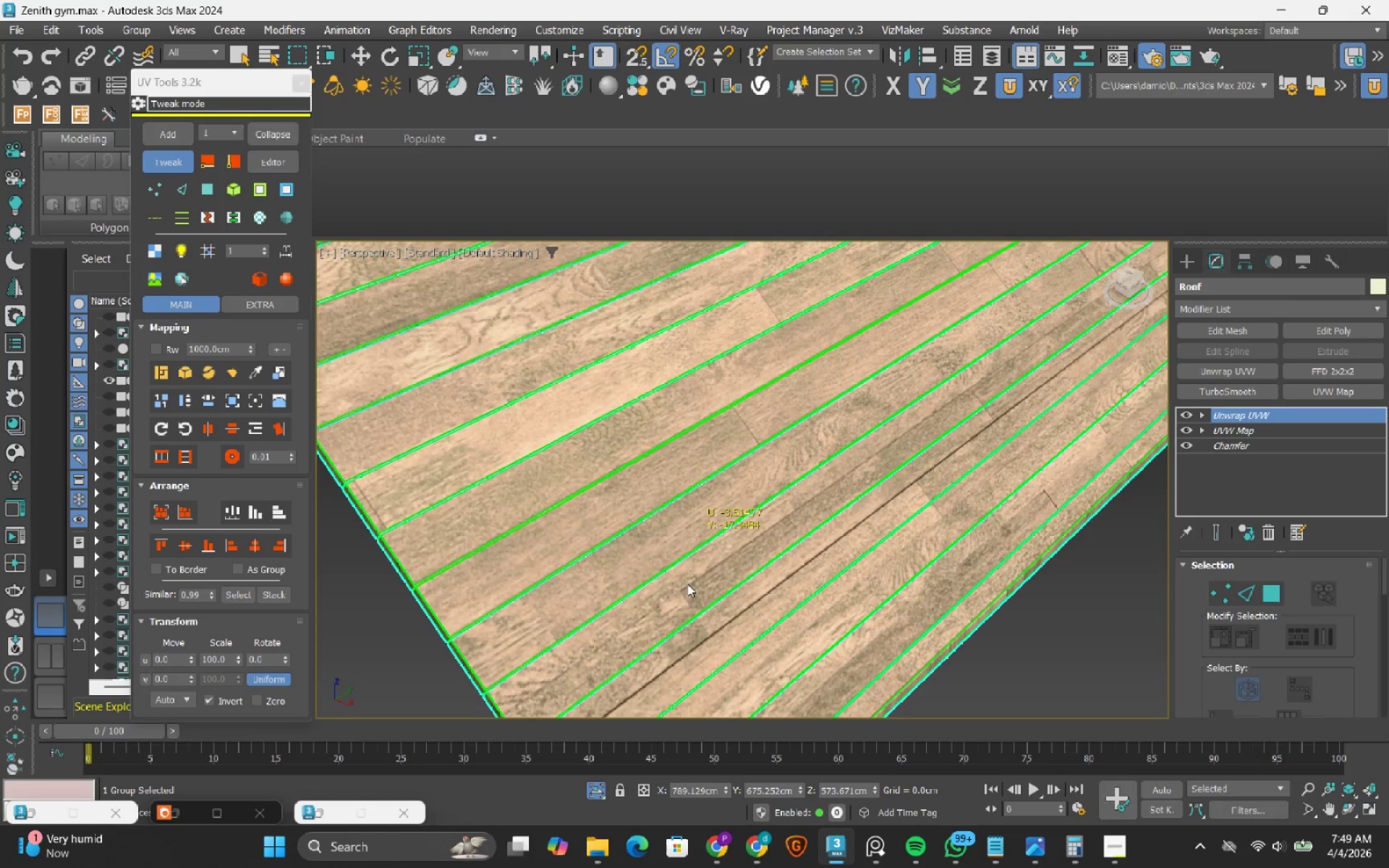 
scroll: coordinate [680, 597], scroll_direction: up, amount: 2.0
 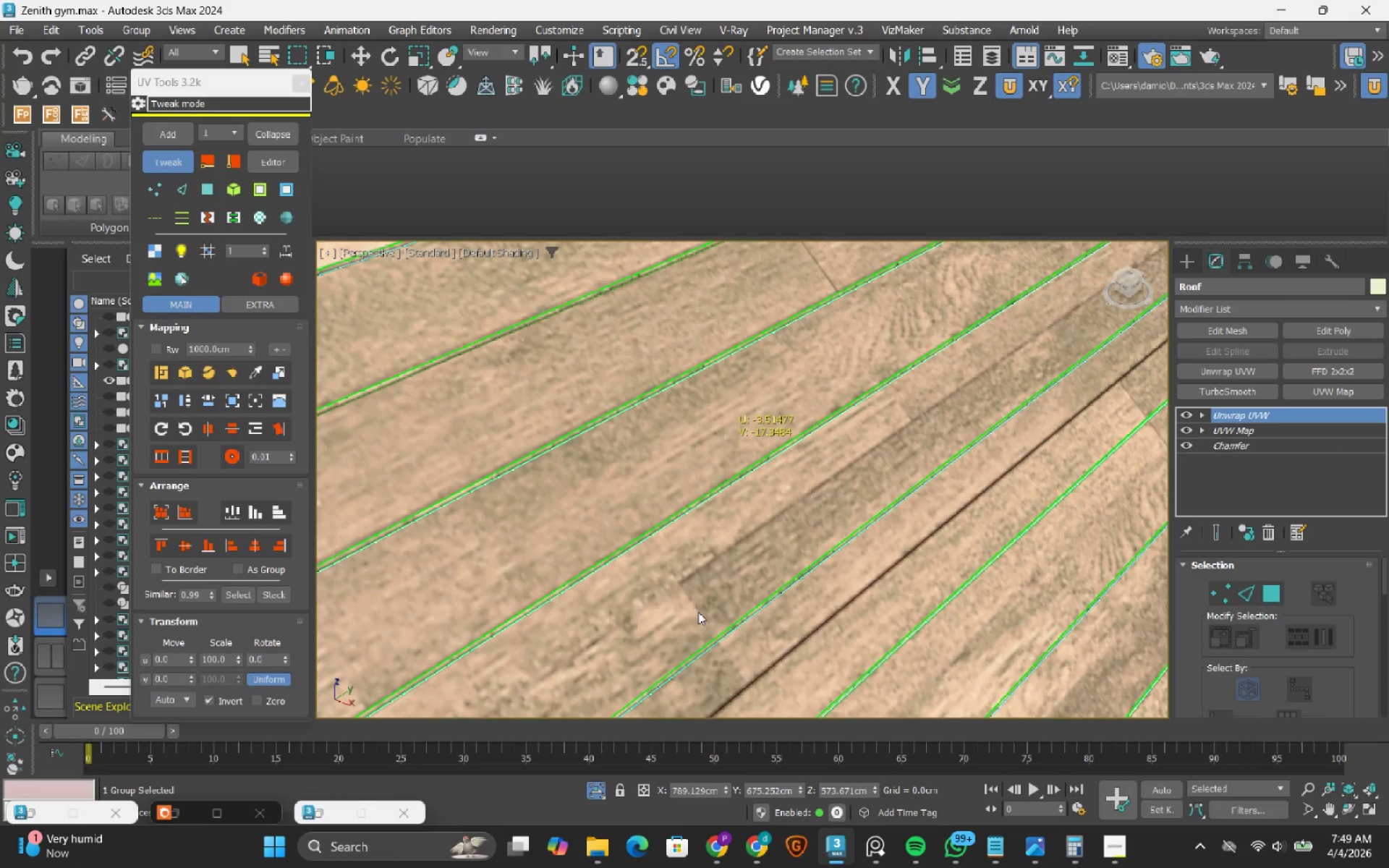 
left_click_drag(start_coordinate=[698, 612], to_coordinate=[585, 616])
 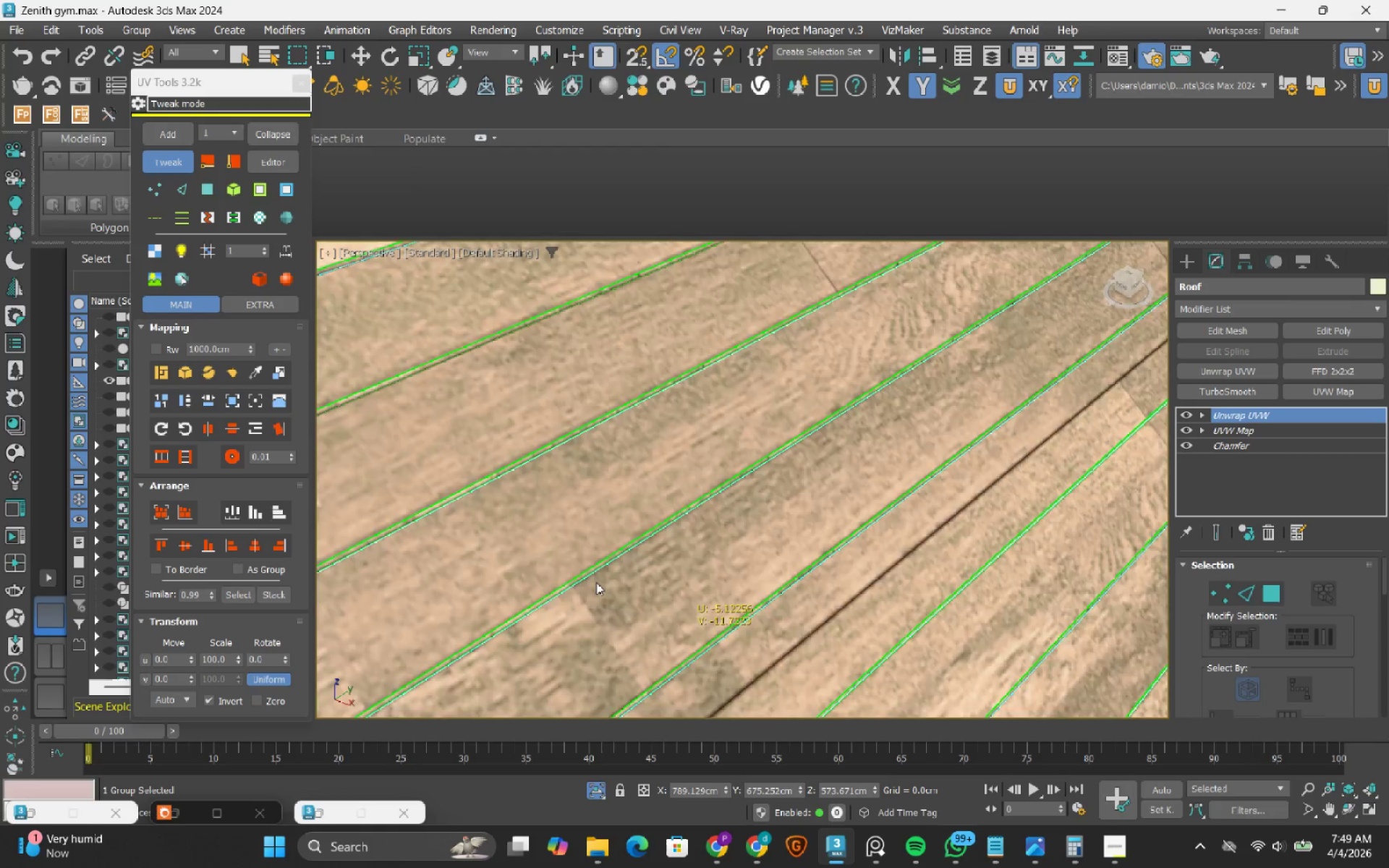 
scroll: coordinate [596, 582], scroll_direction: down, amount: 2.0
 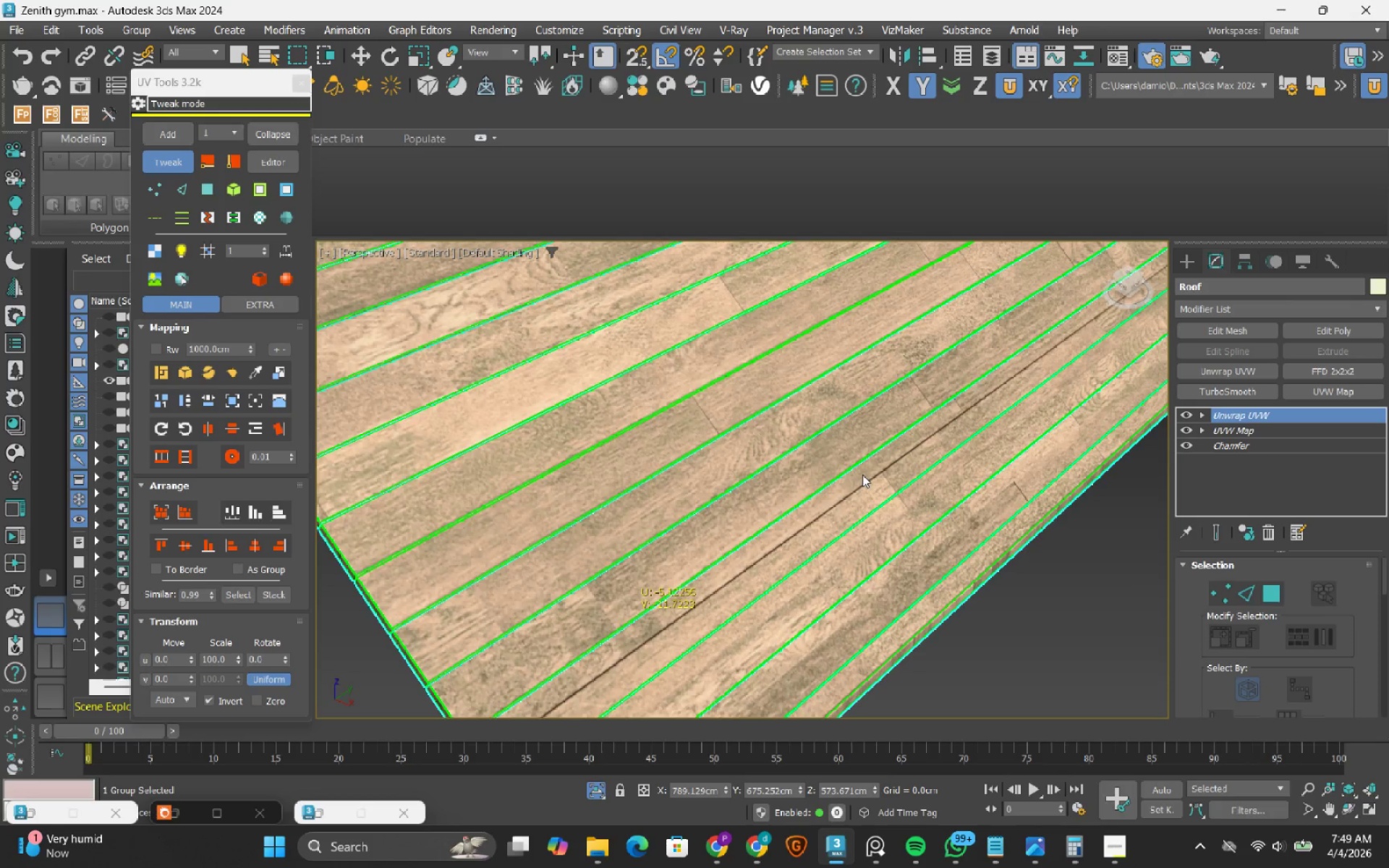 
scroll: coordinate [862, 475], scroll_direction: up, amount: 2.0
 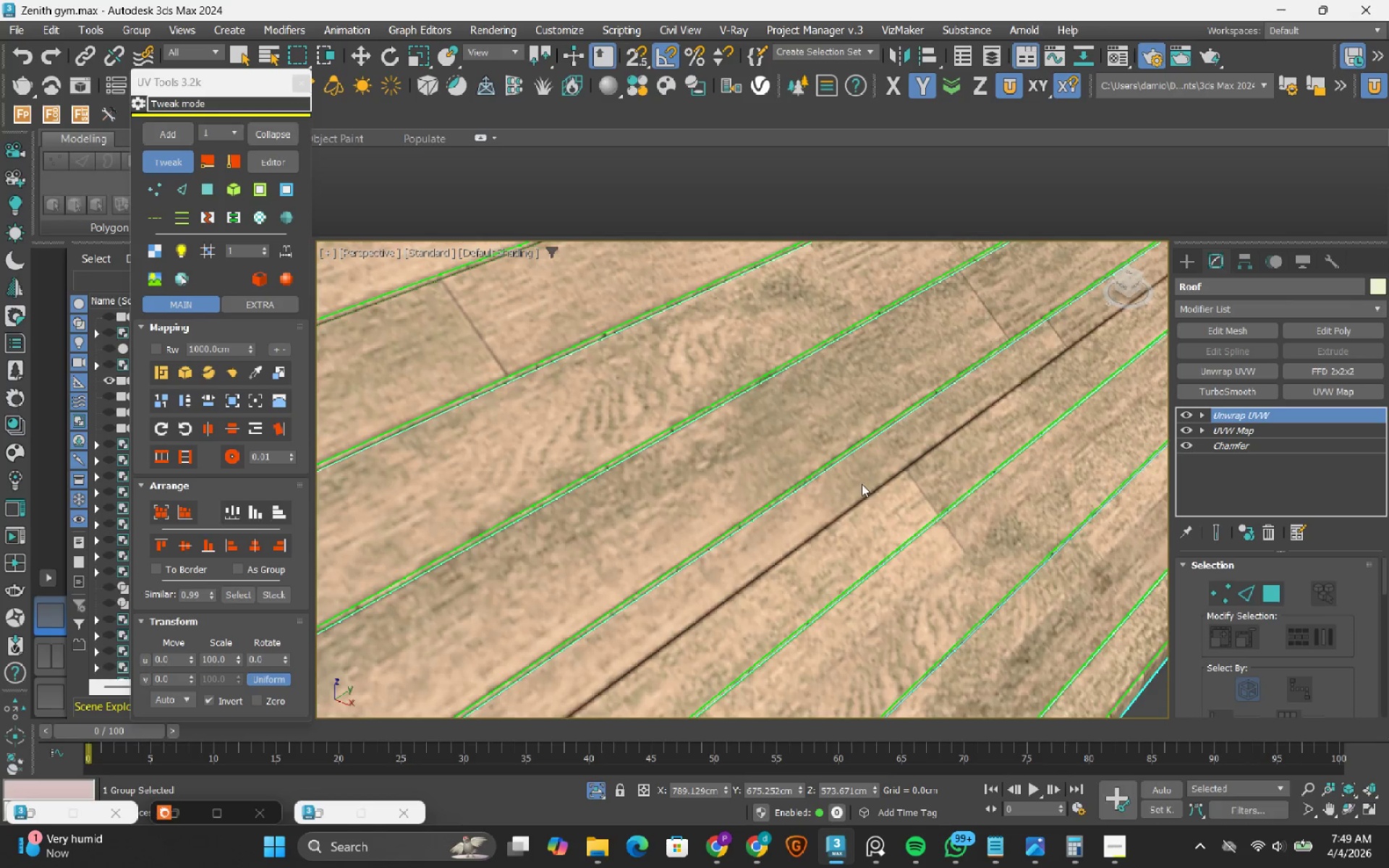 
scroll: coordinate [862, 484], scroll_direction: down, amount: 1.0
 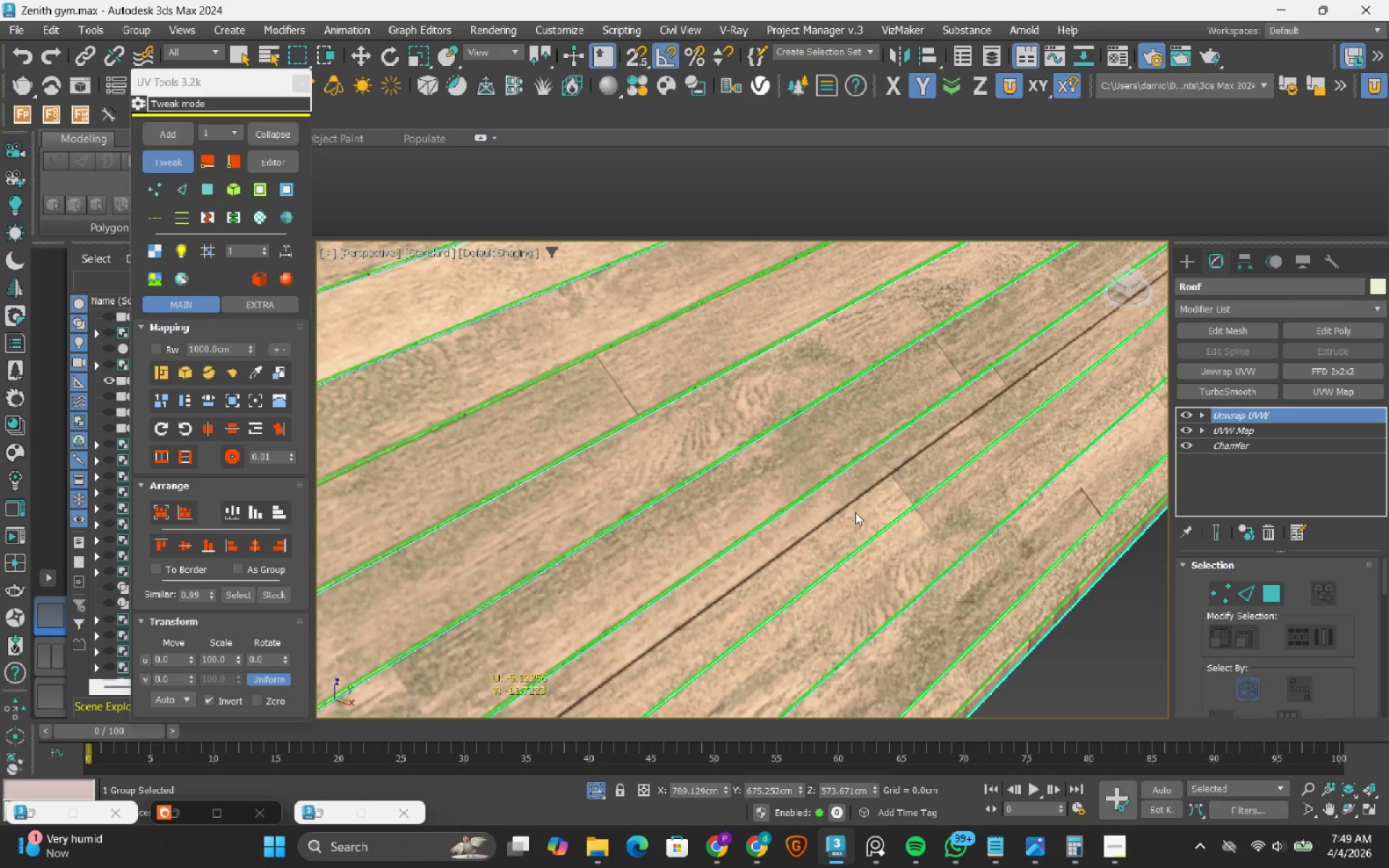 
left_click_drag(start_coordinate=[850, 516], to_coordinate=[529, 674])
 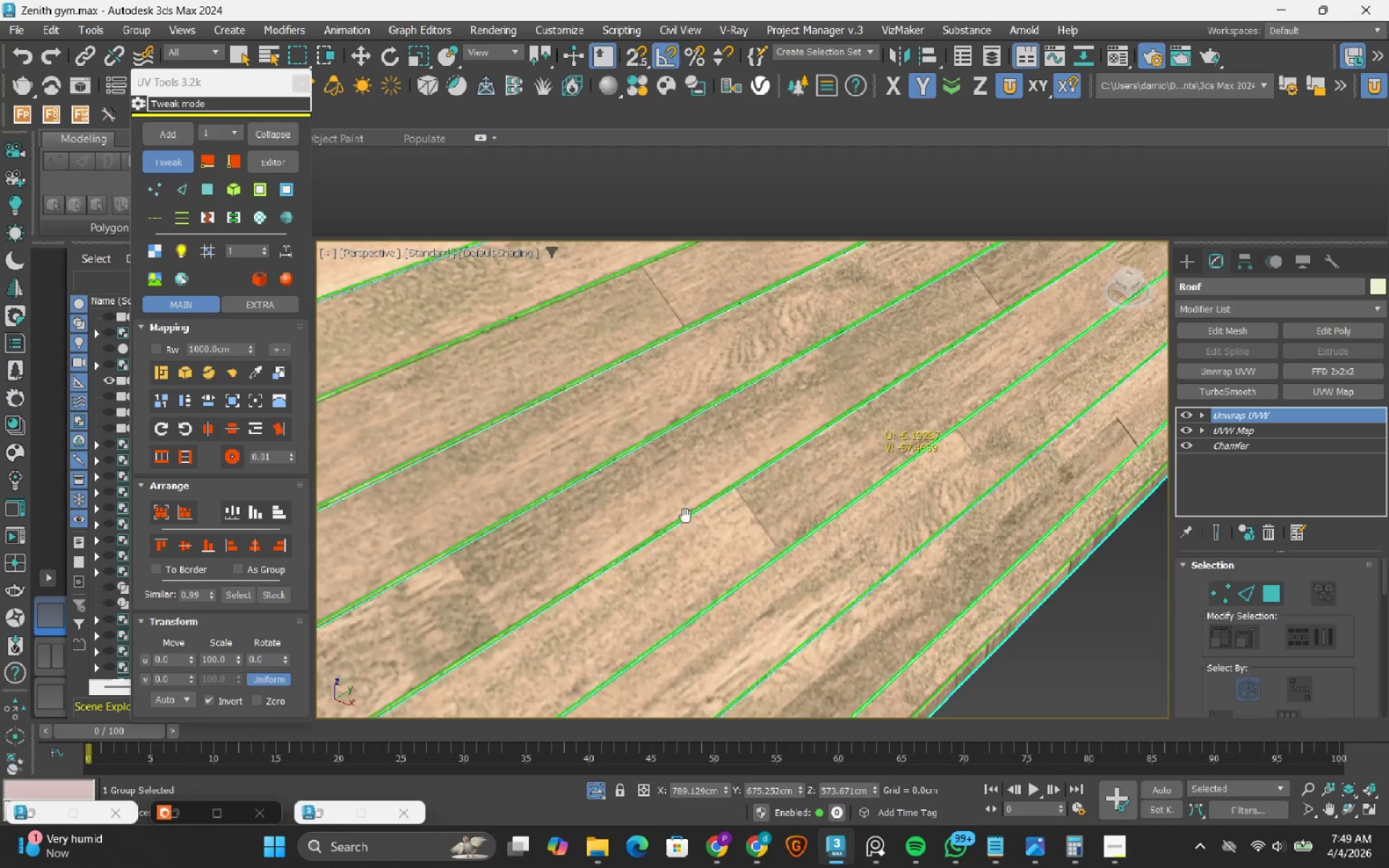 
scroll: coordinate [702, 508], scroll_direction: up, amount: 1.0
 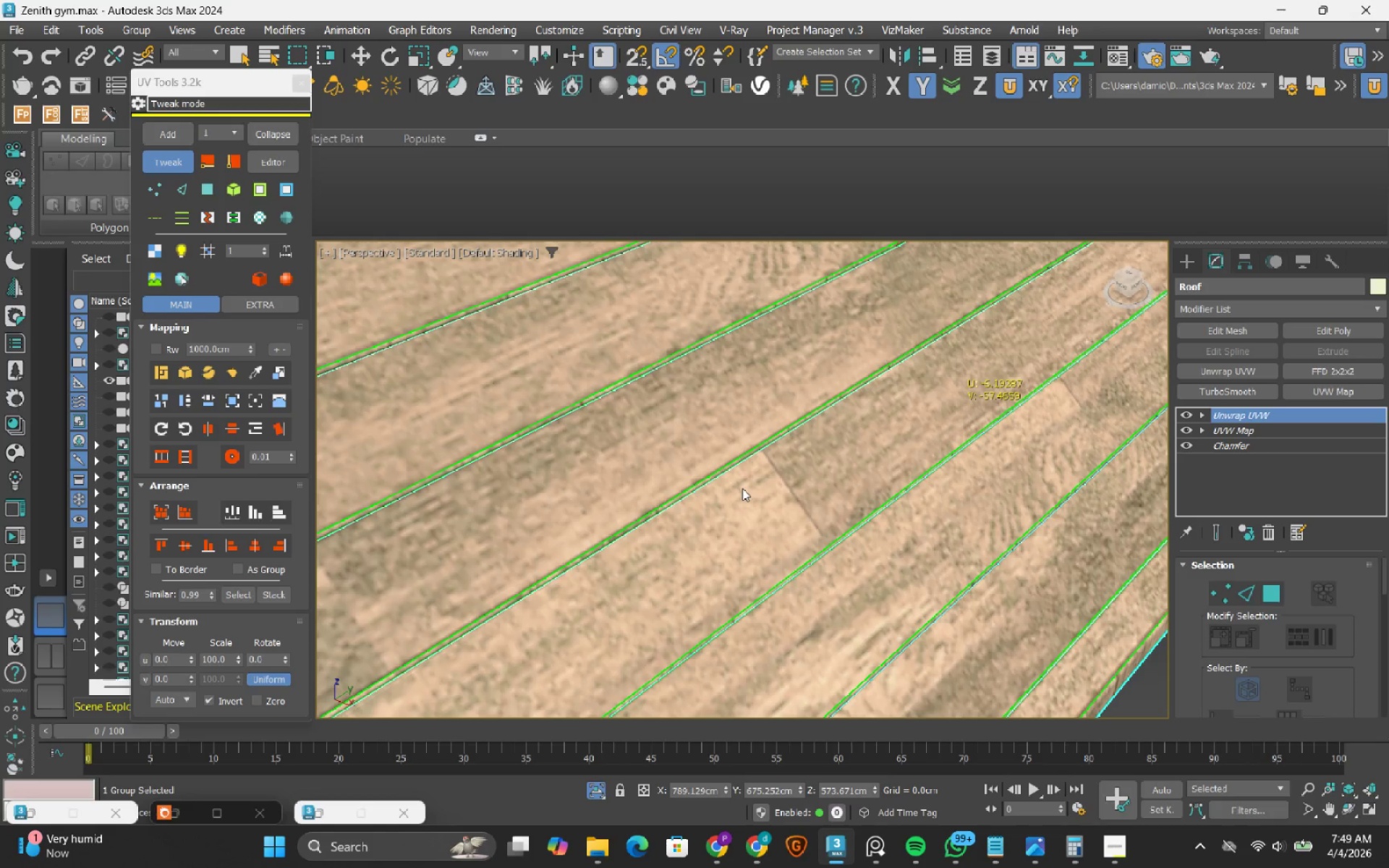 
left_click_drag(start_coordinate=[742, 488], to_coordinate=[744, 511])
 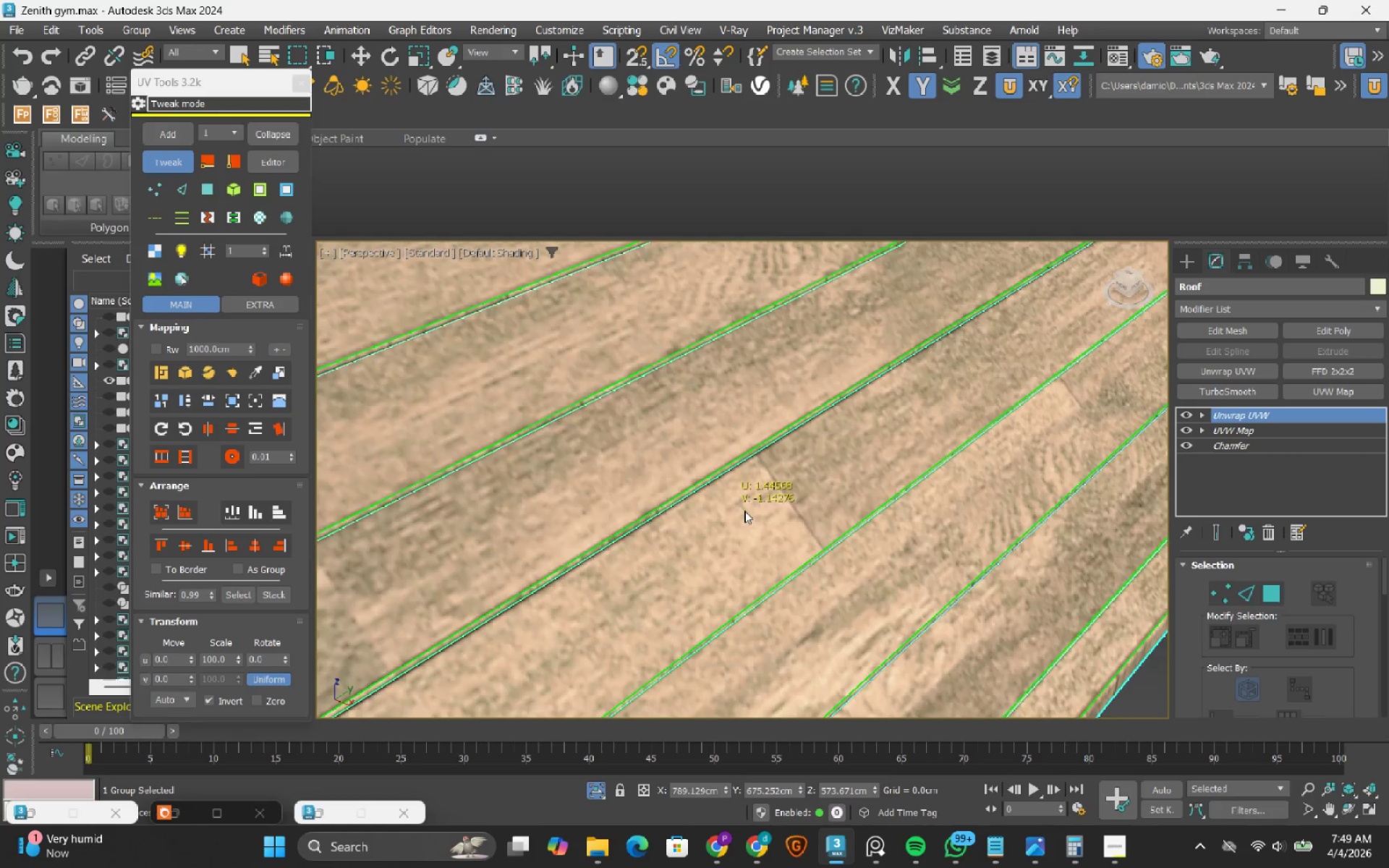 
scroll: coordinate [744, 511], scroll_direction: down, amount: 2.0
 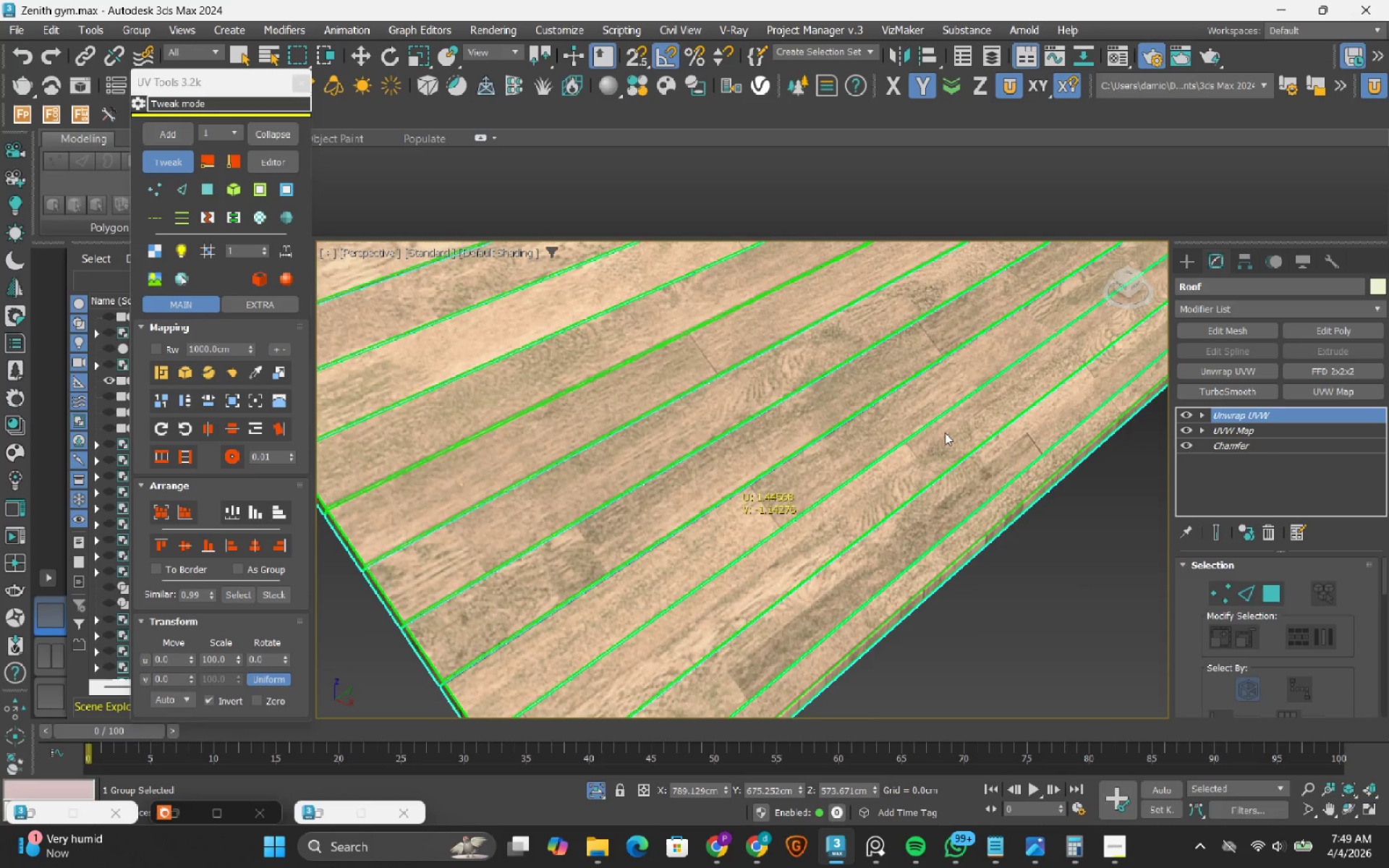 
scroll: coordinate [945, 433], scroll_direction: up, amount: 2.0
 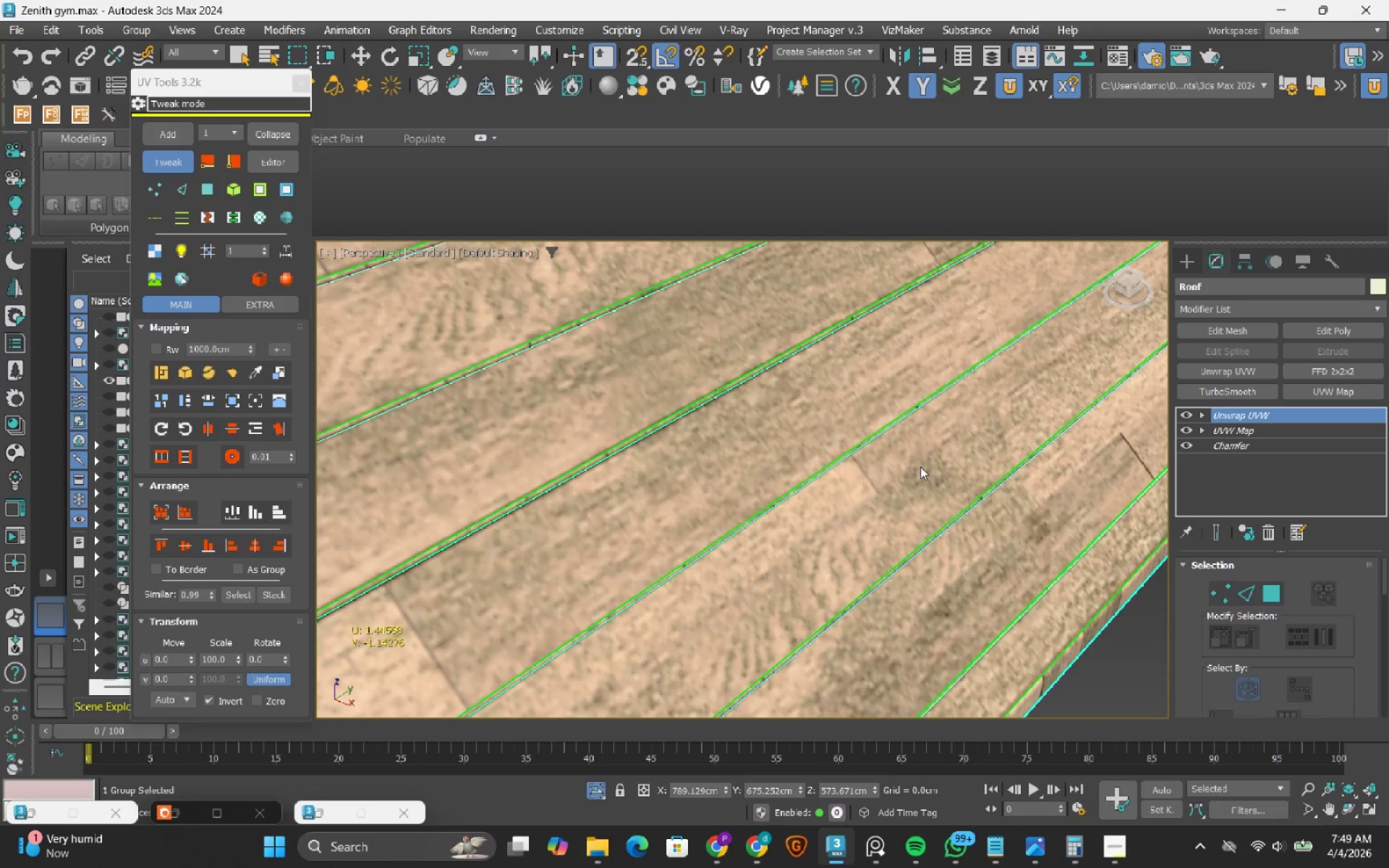 
left_click_drag(start_coordinate=[920, 467], to_coordinate=[898, 426])
 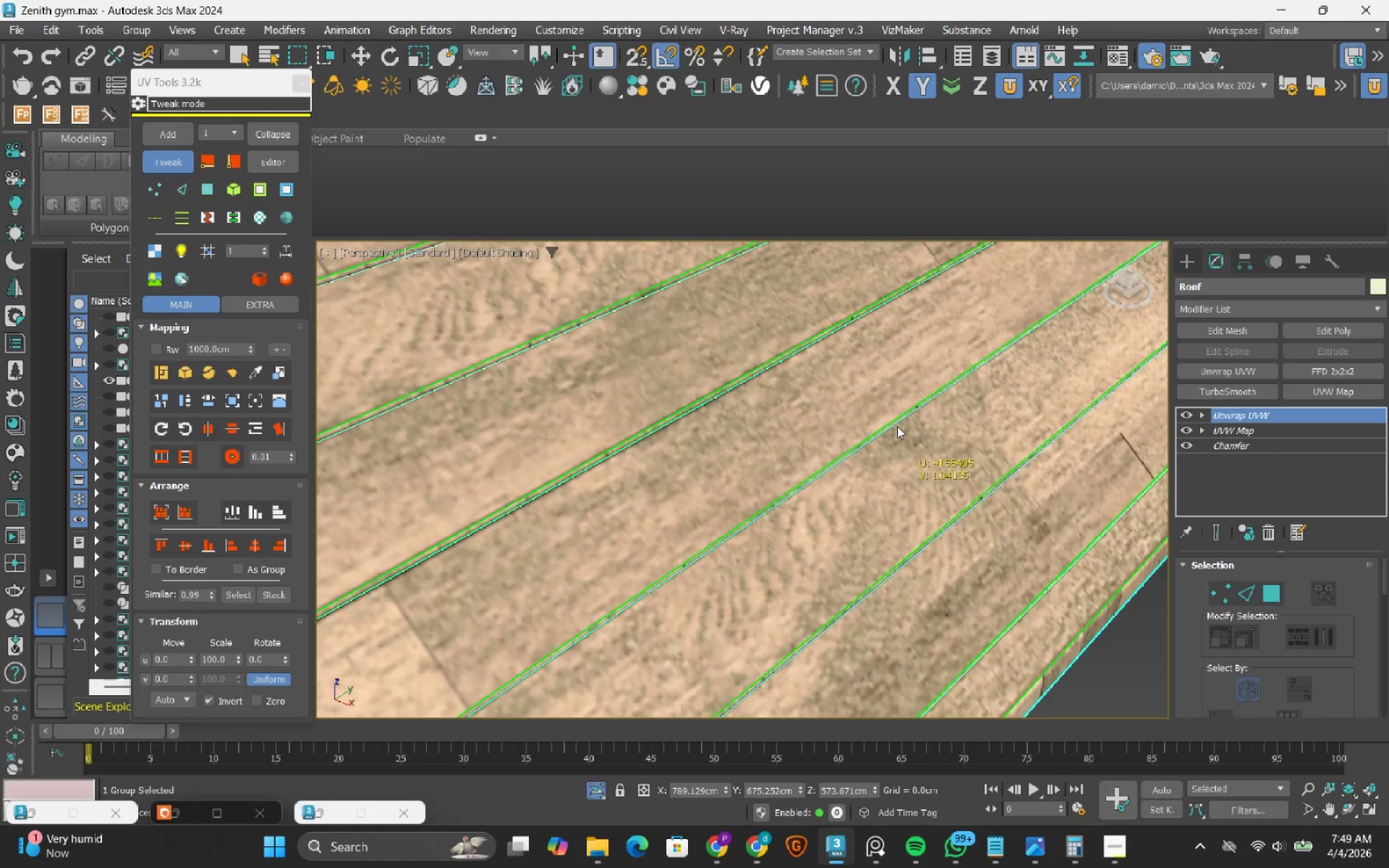 
scroll: coordinate [897, 426], scroll_direction: down, amount: 1.0
 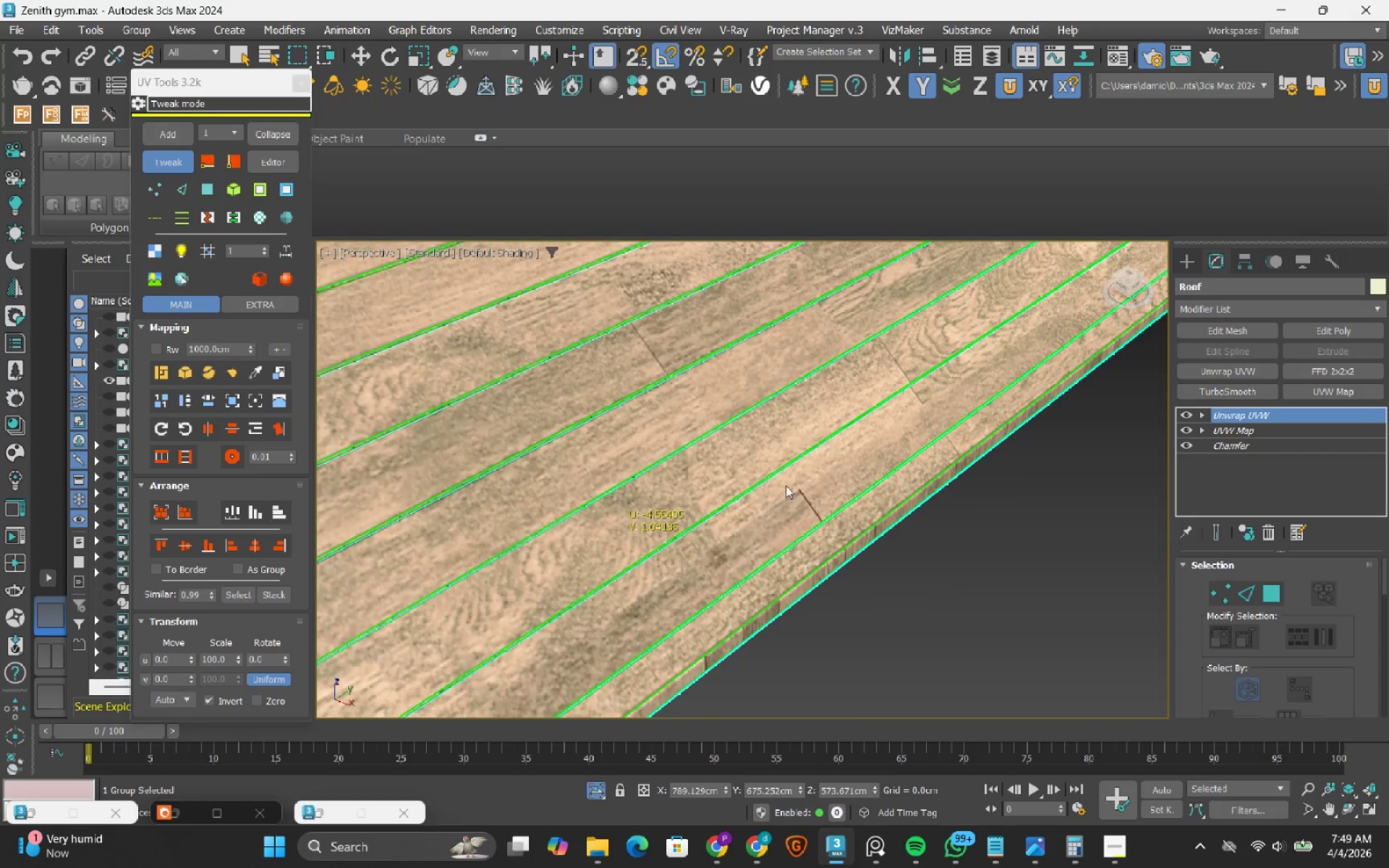 
scroll: coordinate [792, 488], scroll_direction: up, amount: 2.0
 